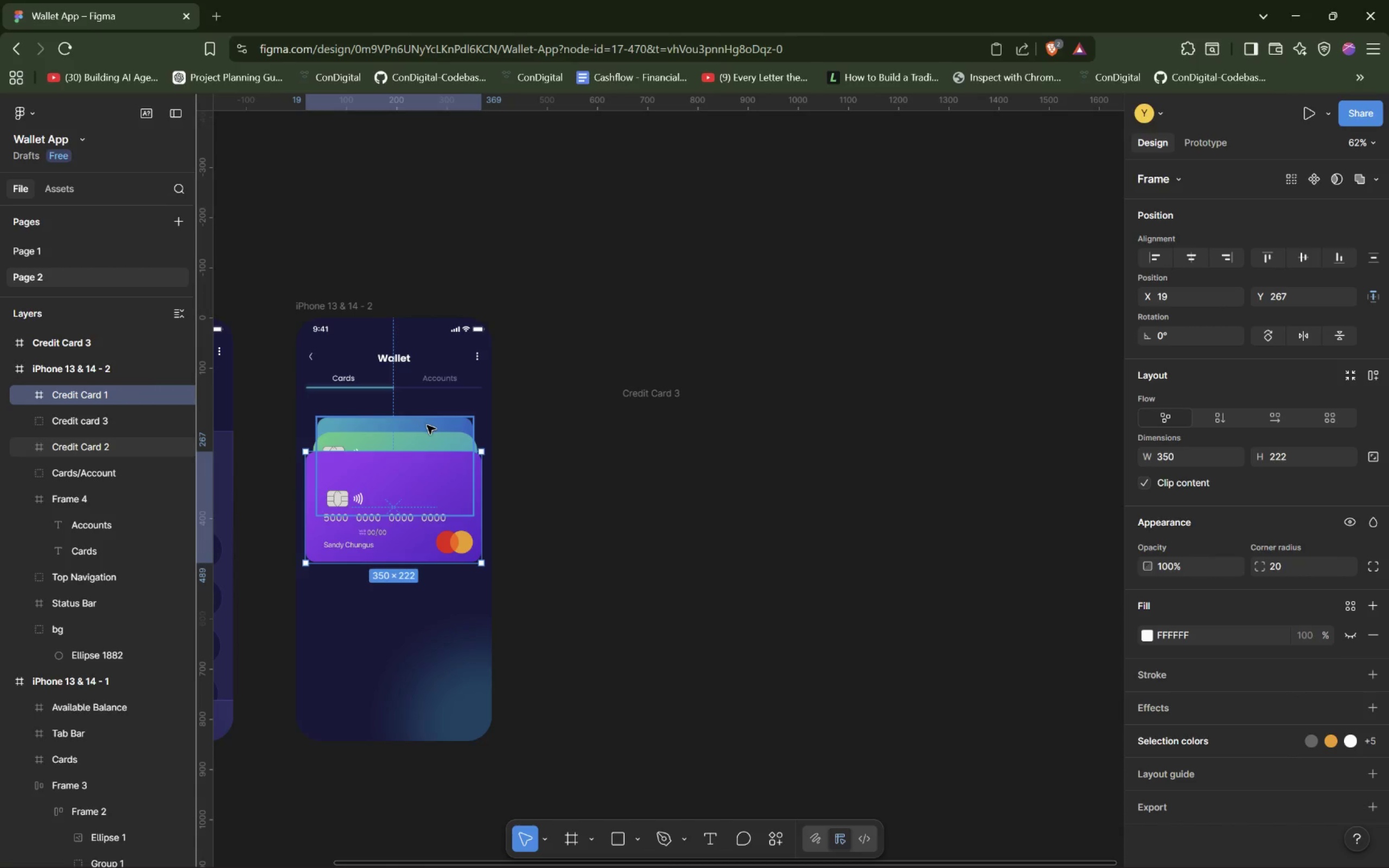 
key(Alt+AltLeft)
 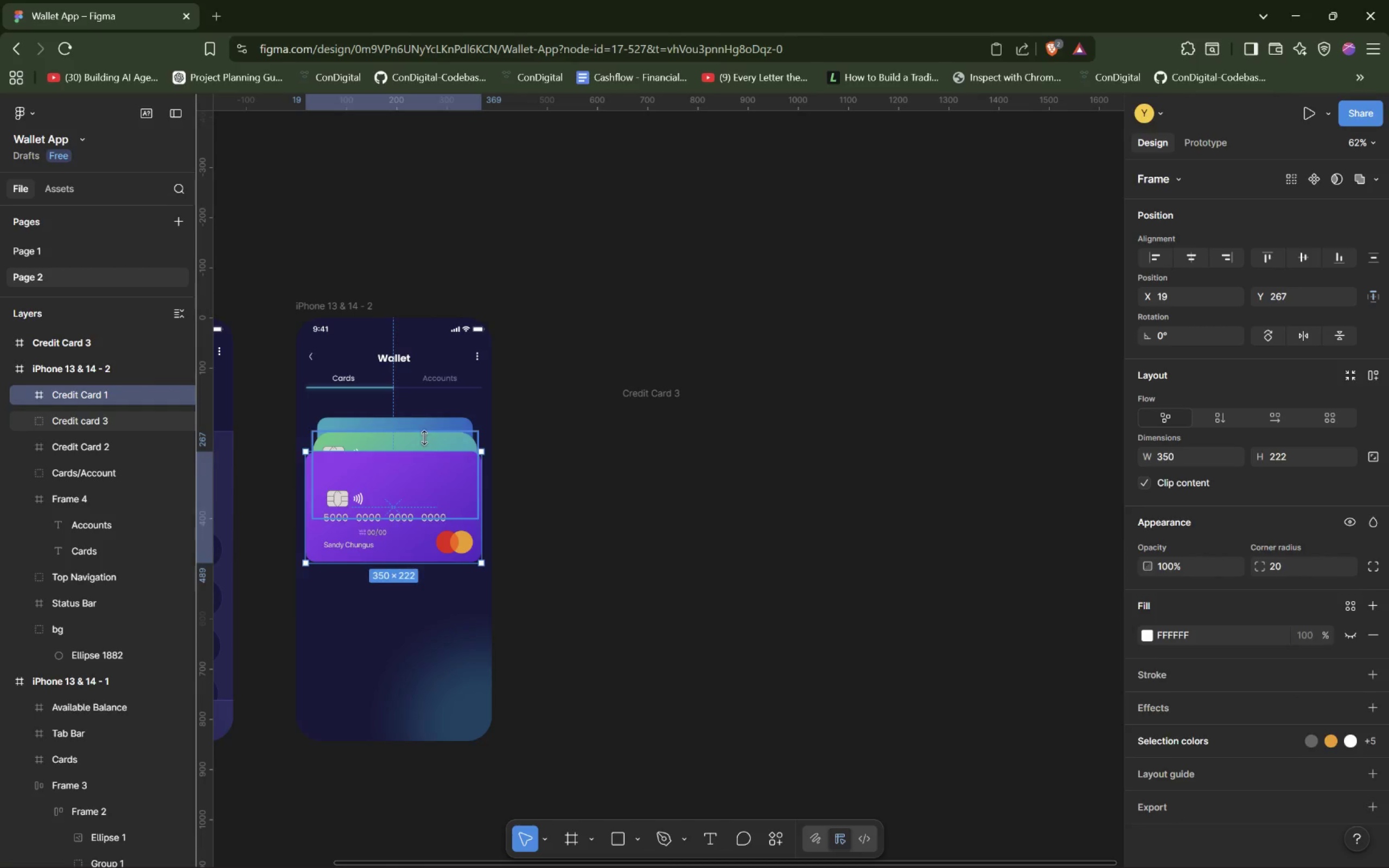 
hold_key(key=AltLeft, duration=0.81)
 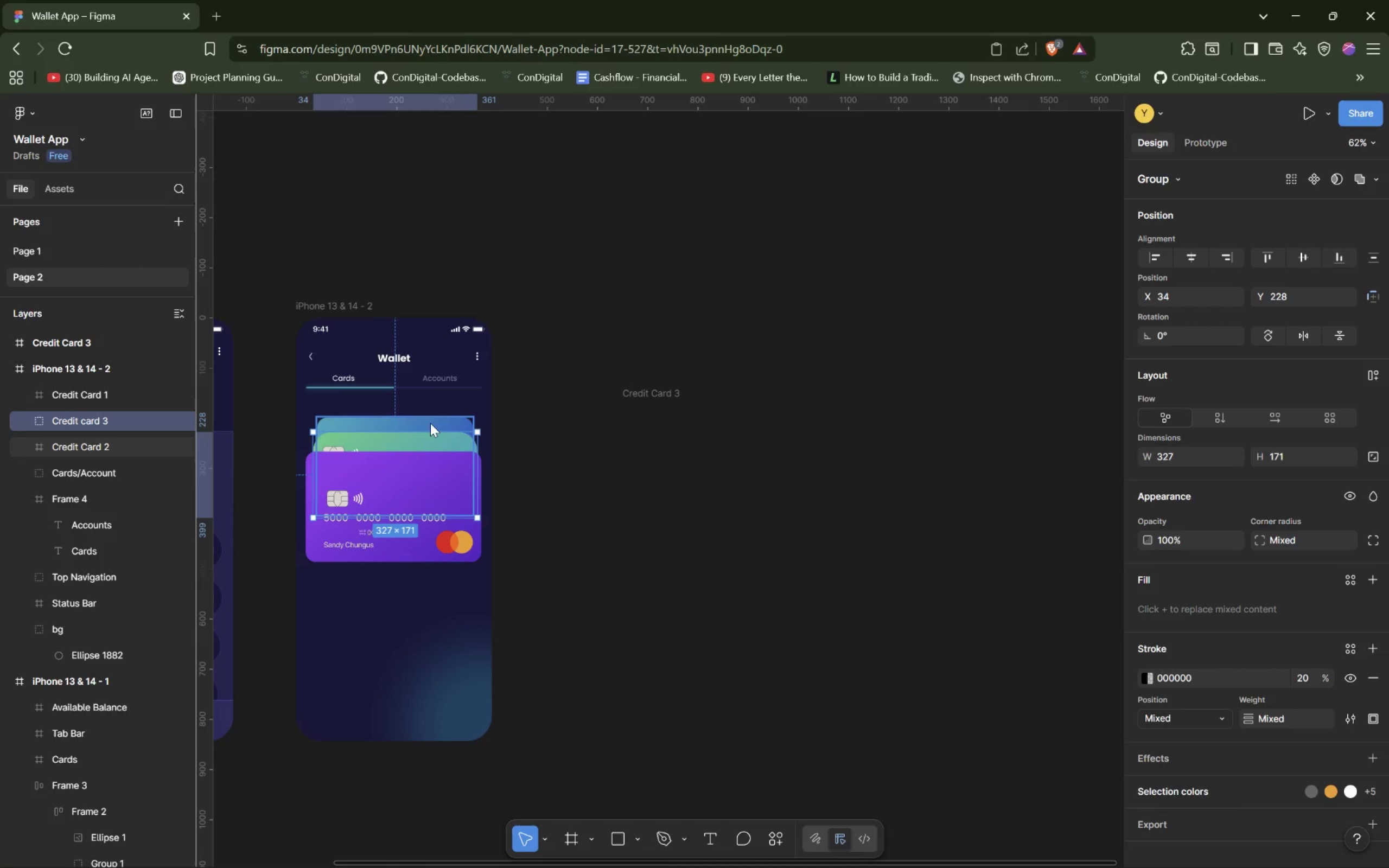 
left_click_drag(start_coordinate=[430, 423], to_coordinate=[431, 416])
 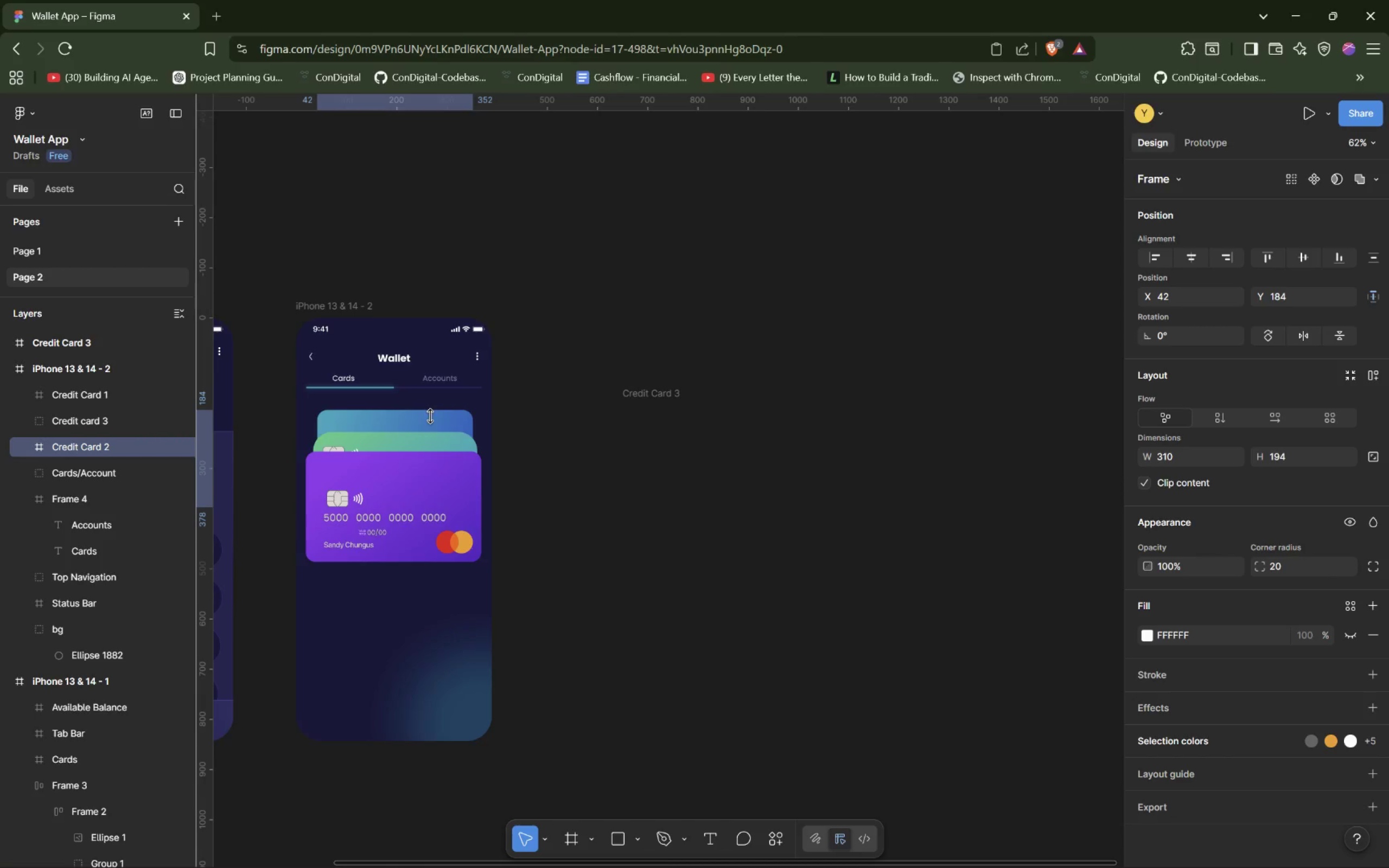 
hold_key(key=AltLeft, duration=1.04)
 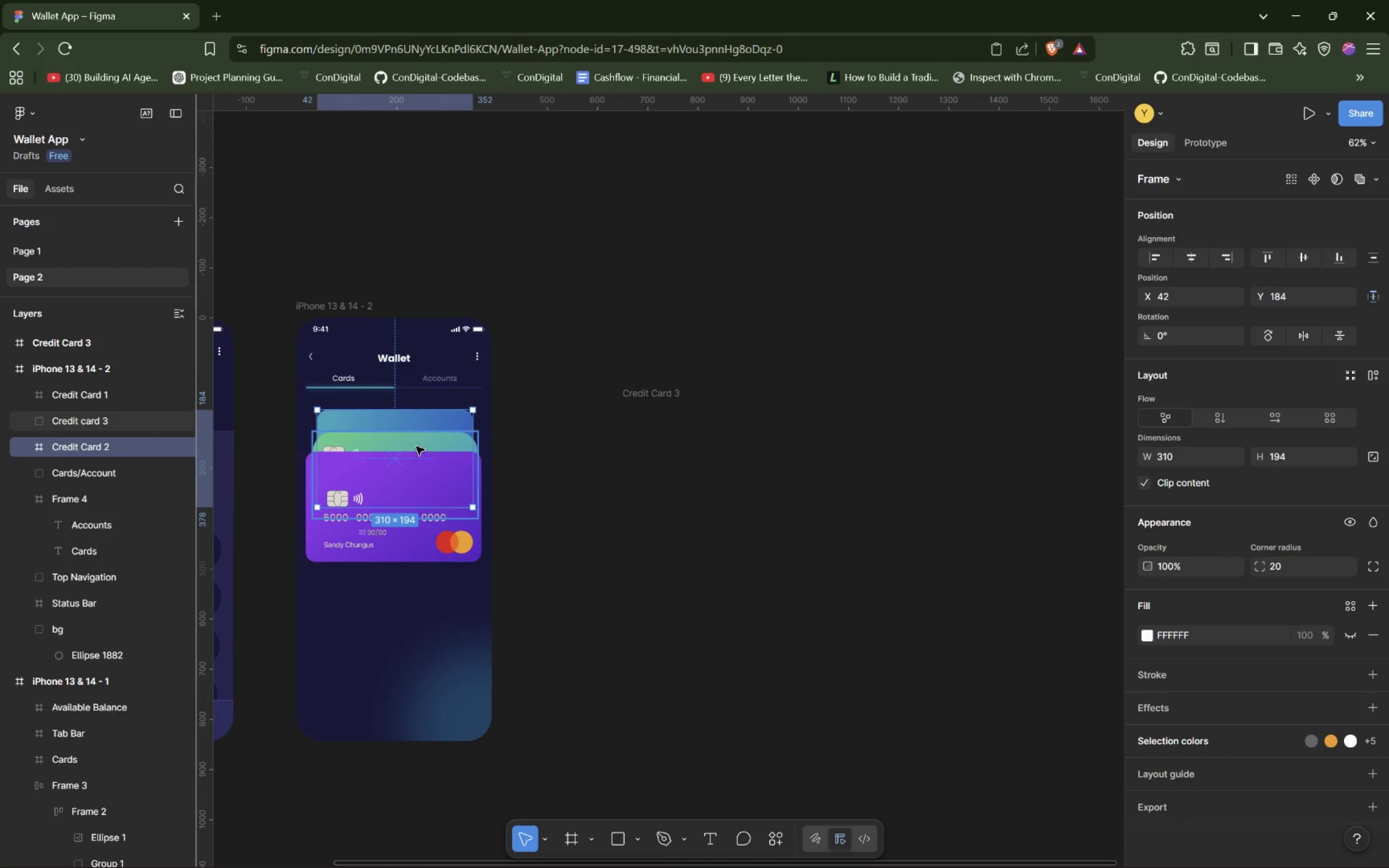 
left_click([416, 446])
 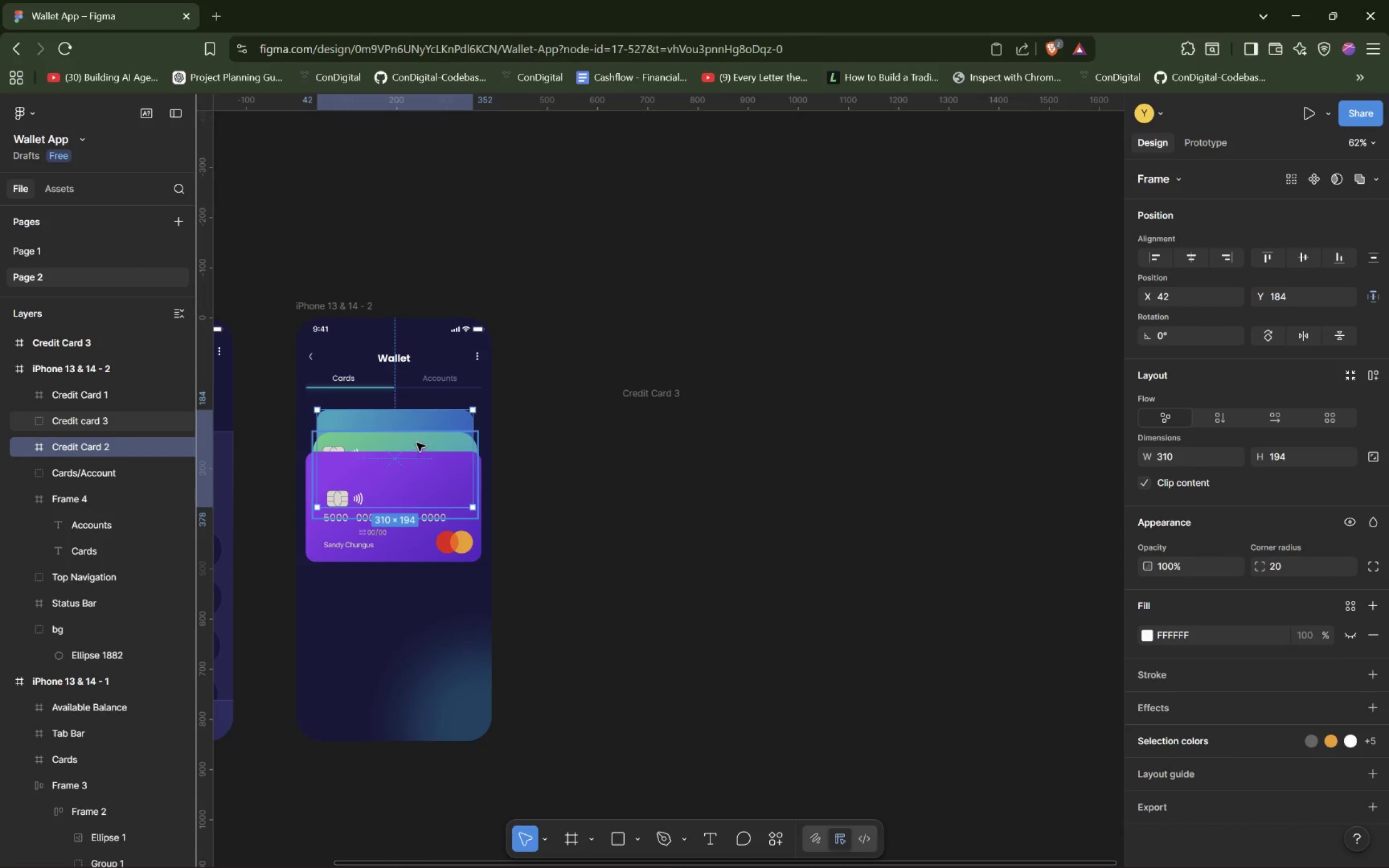 
hold_key(key=AltLeft, duration=0.72)
 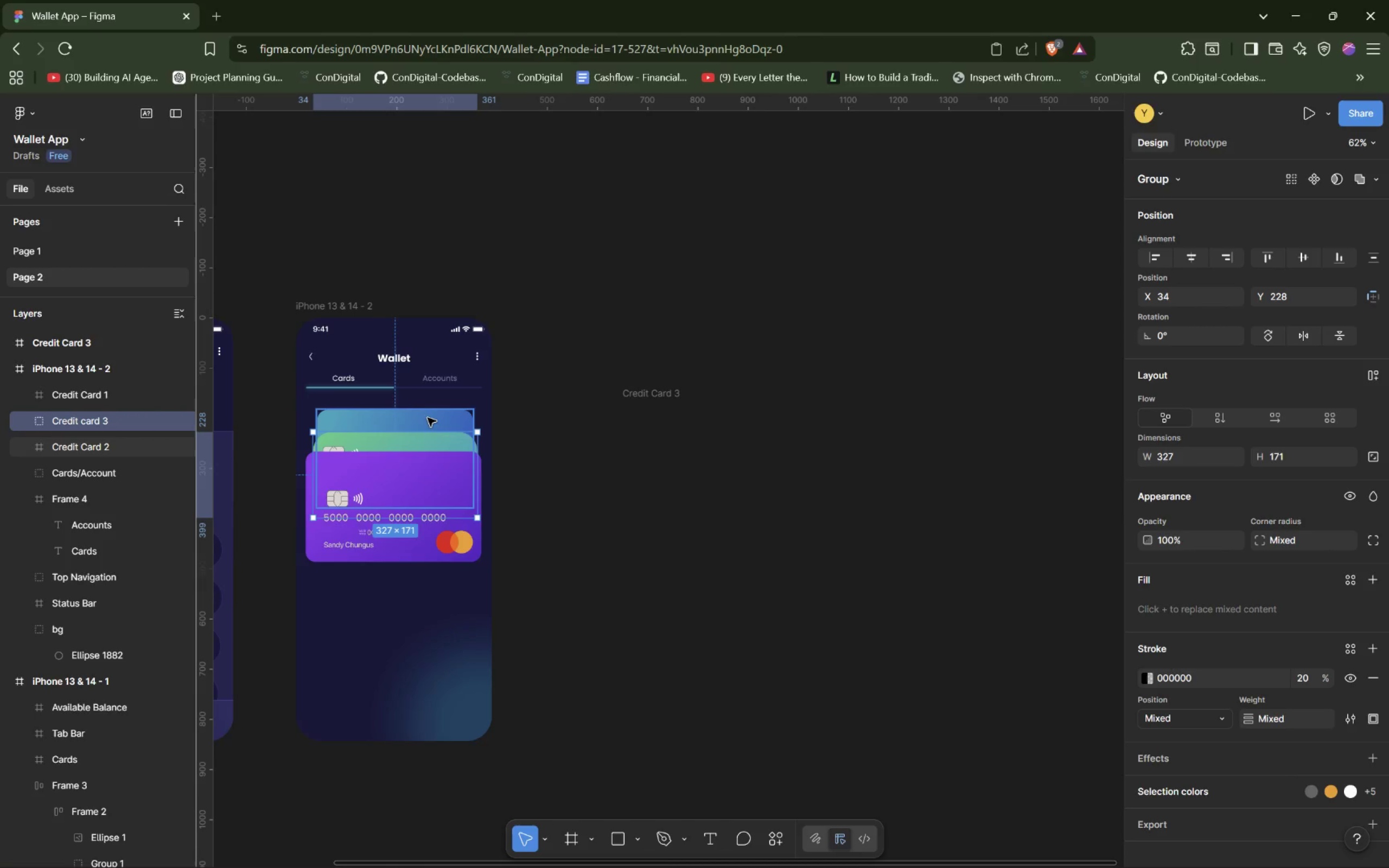 
left_click_drag(start_coordinate=[428, 418], to_coordinate=[428, 422])
 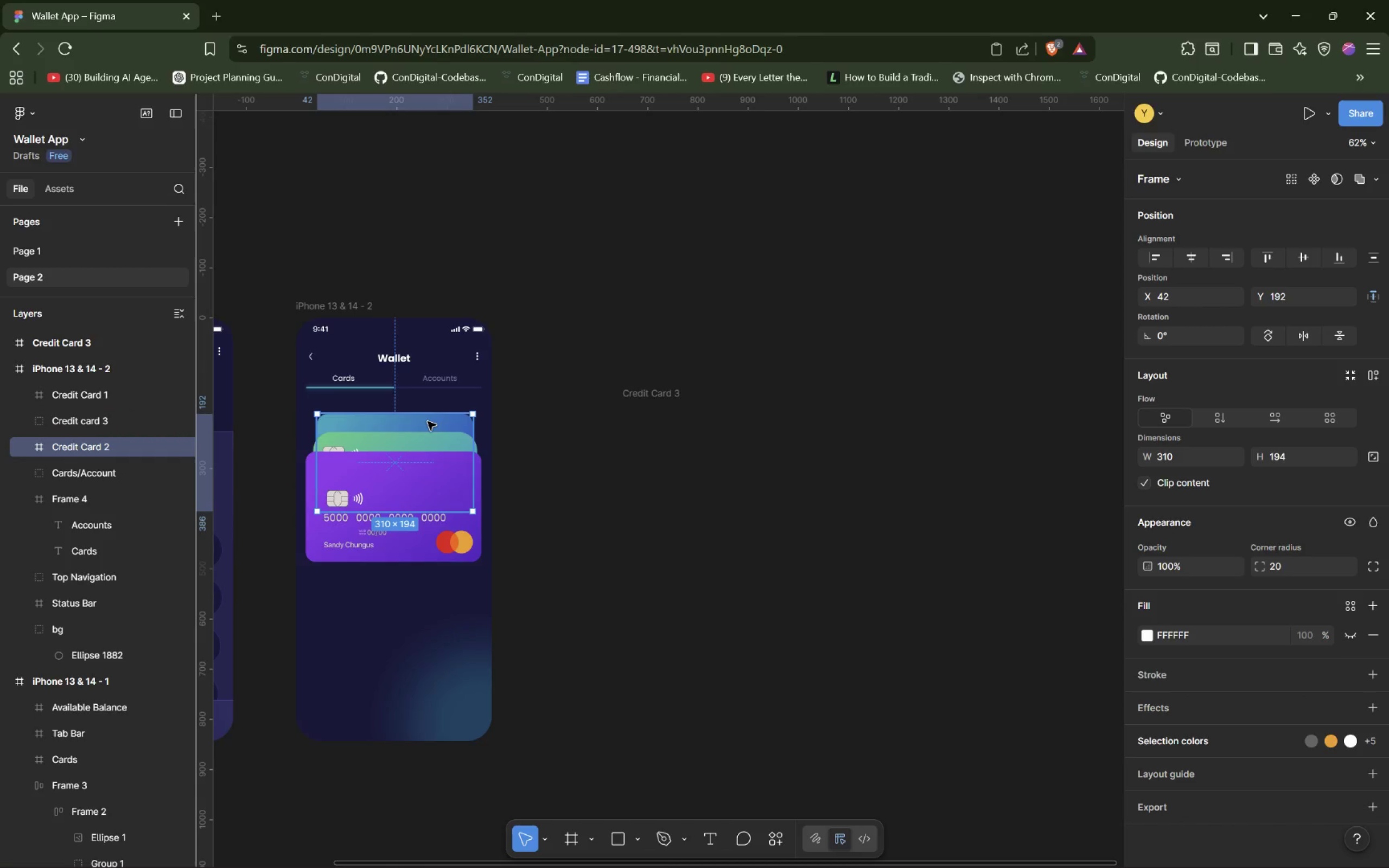 
hold_key(key=AltLeft, duration=0.86)
 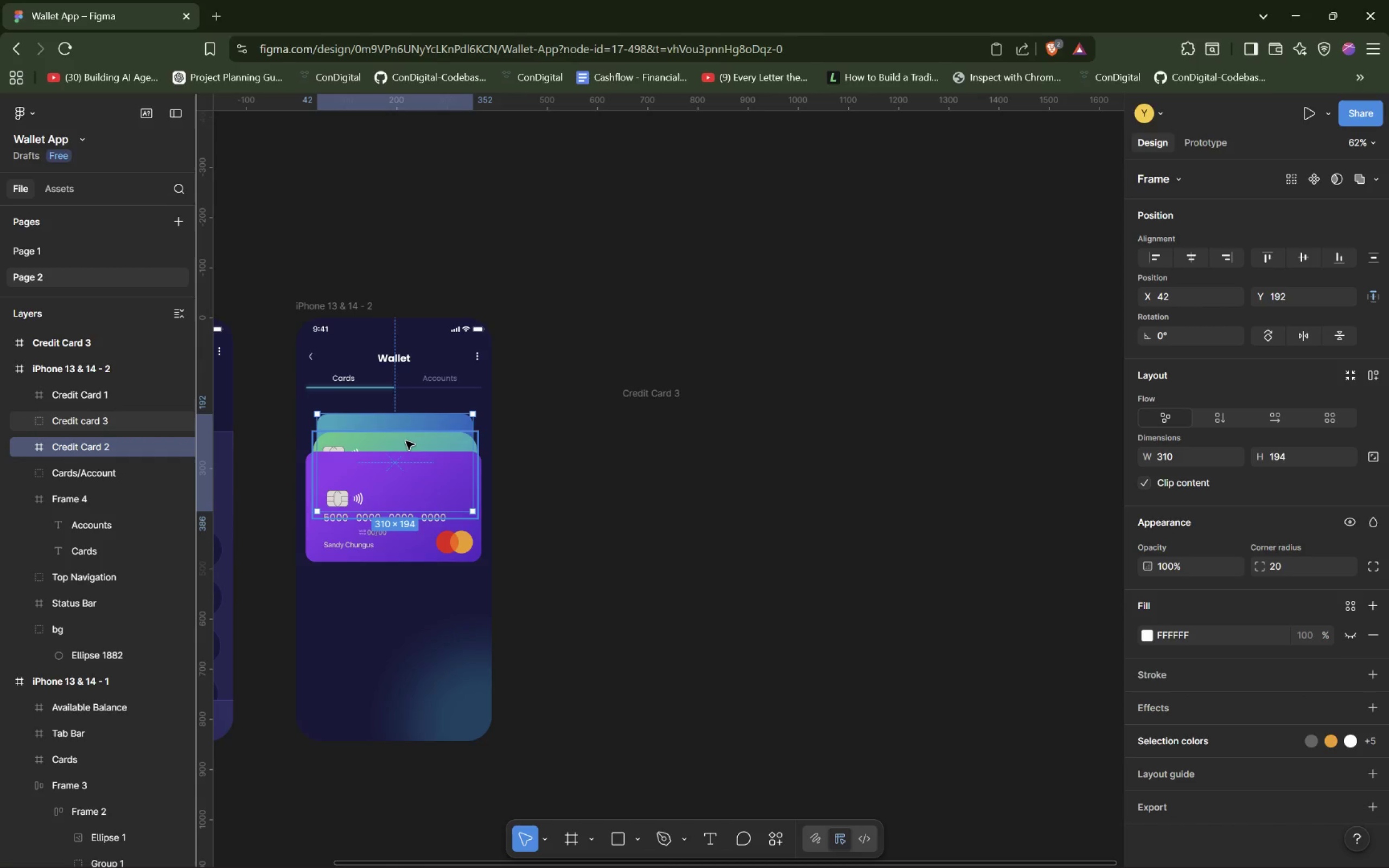 
left_click([406, 441])
 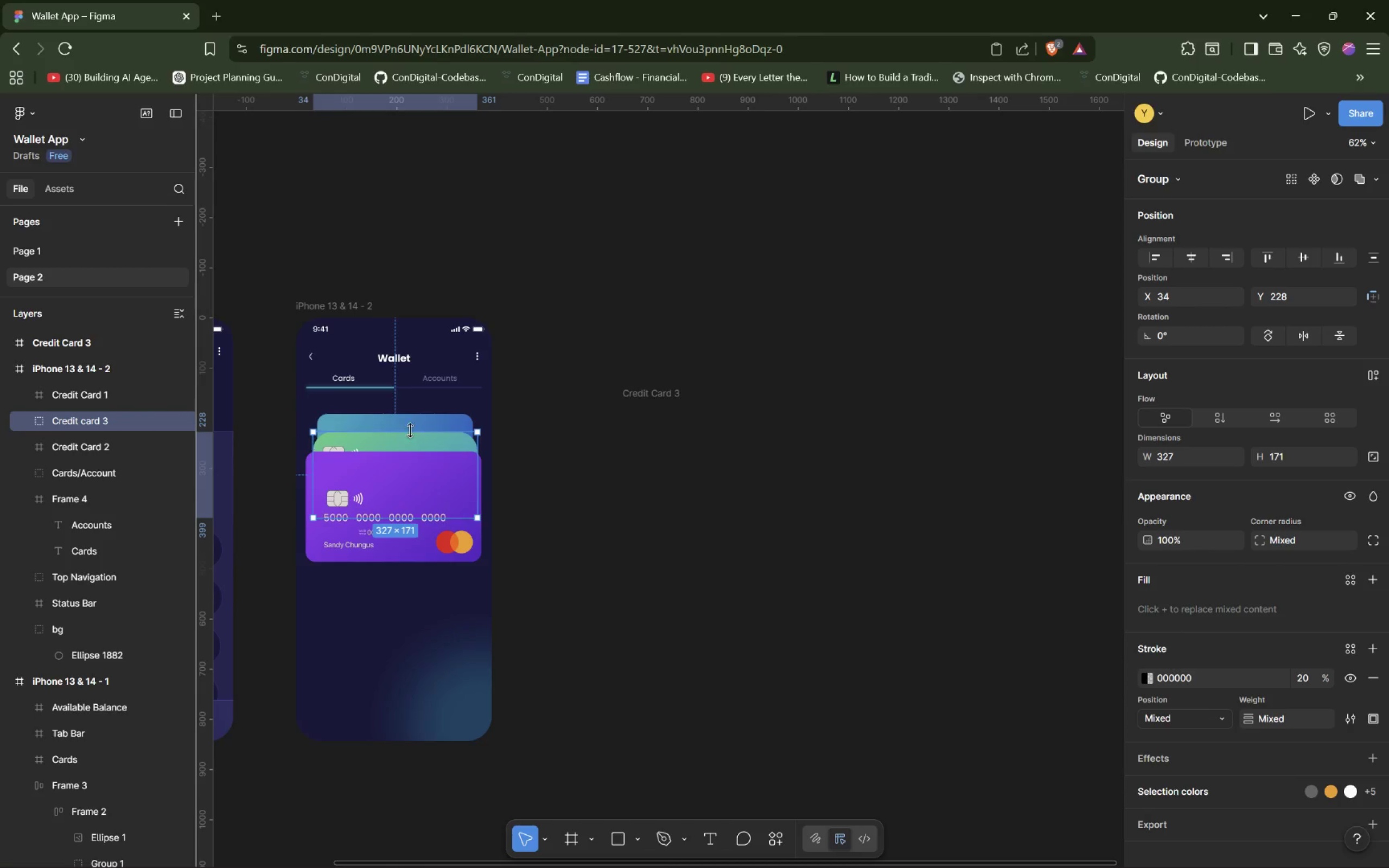 
hold_key(key=AltLeft, duration=1.27)
 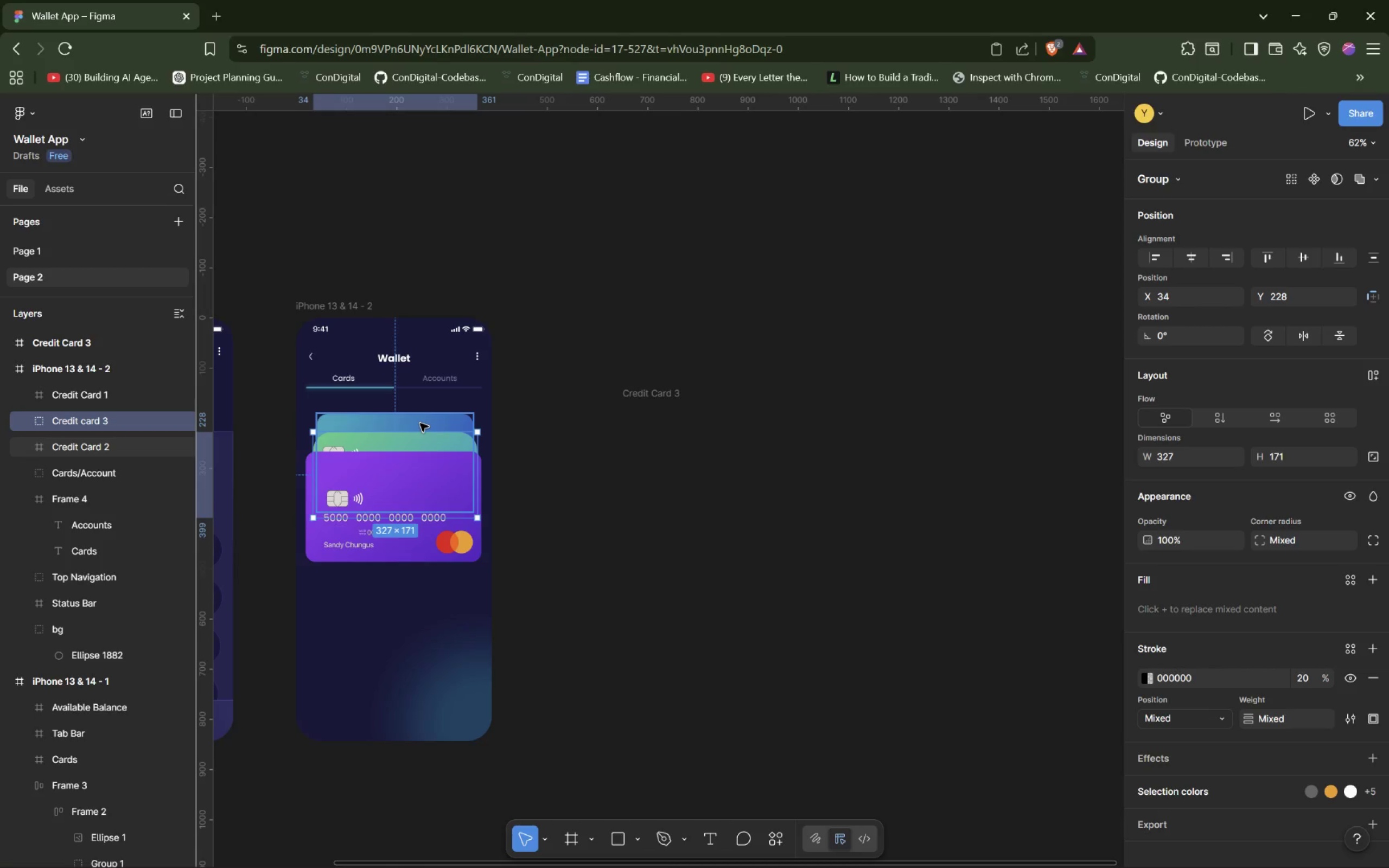 
left_click_drag(start_coordinate=[420, 423], to_coordinate=[421, 419])
 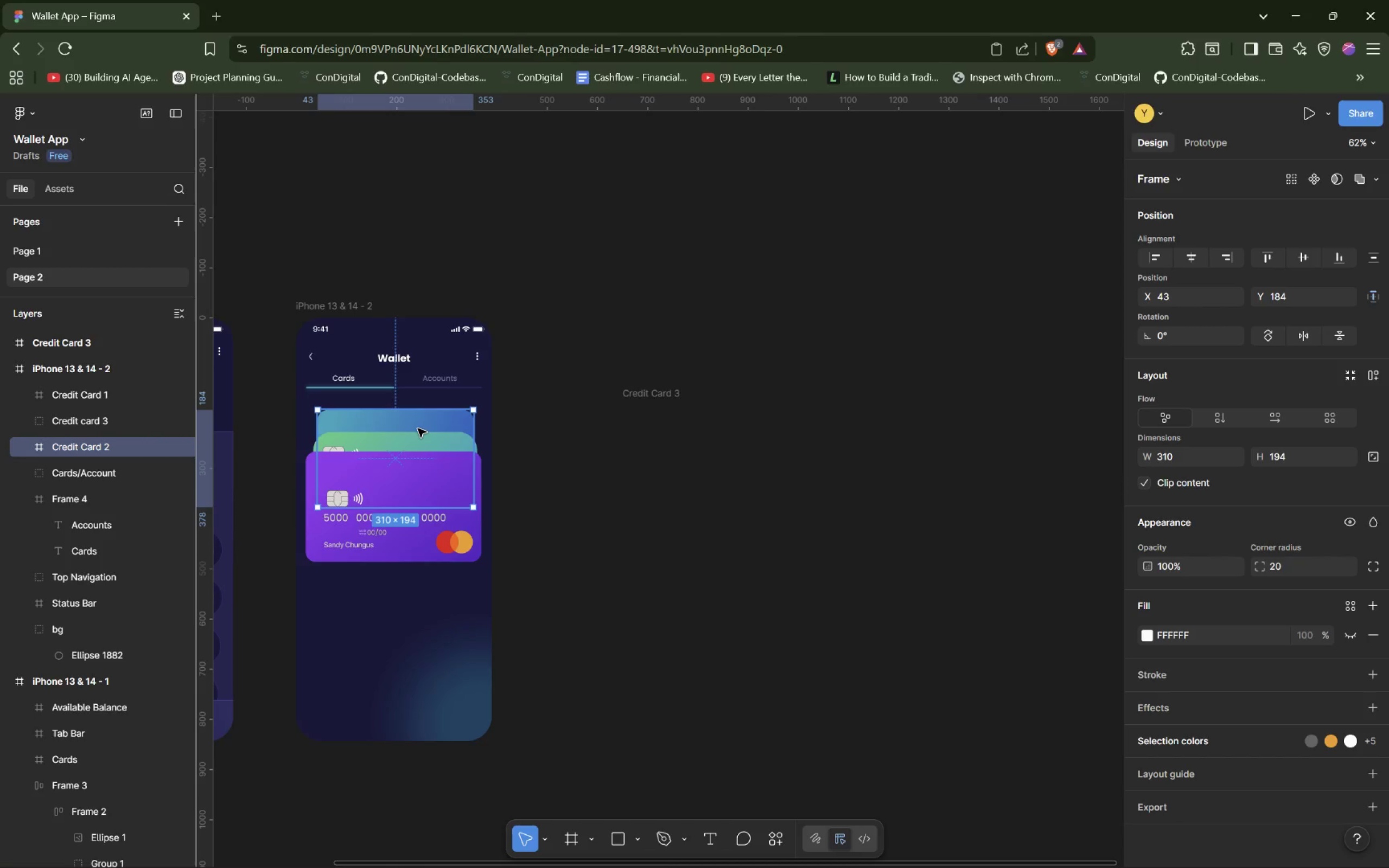 
hold_key(key=AltLeft, duration=1.07)
 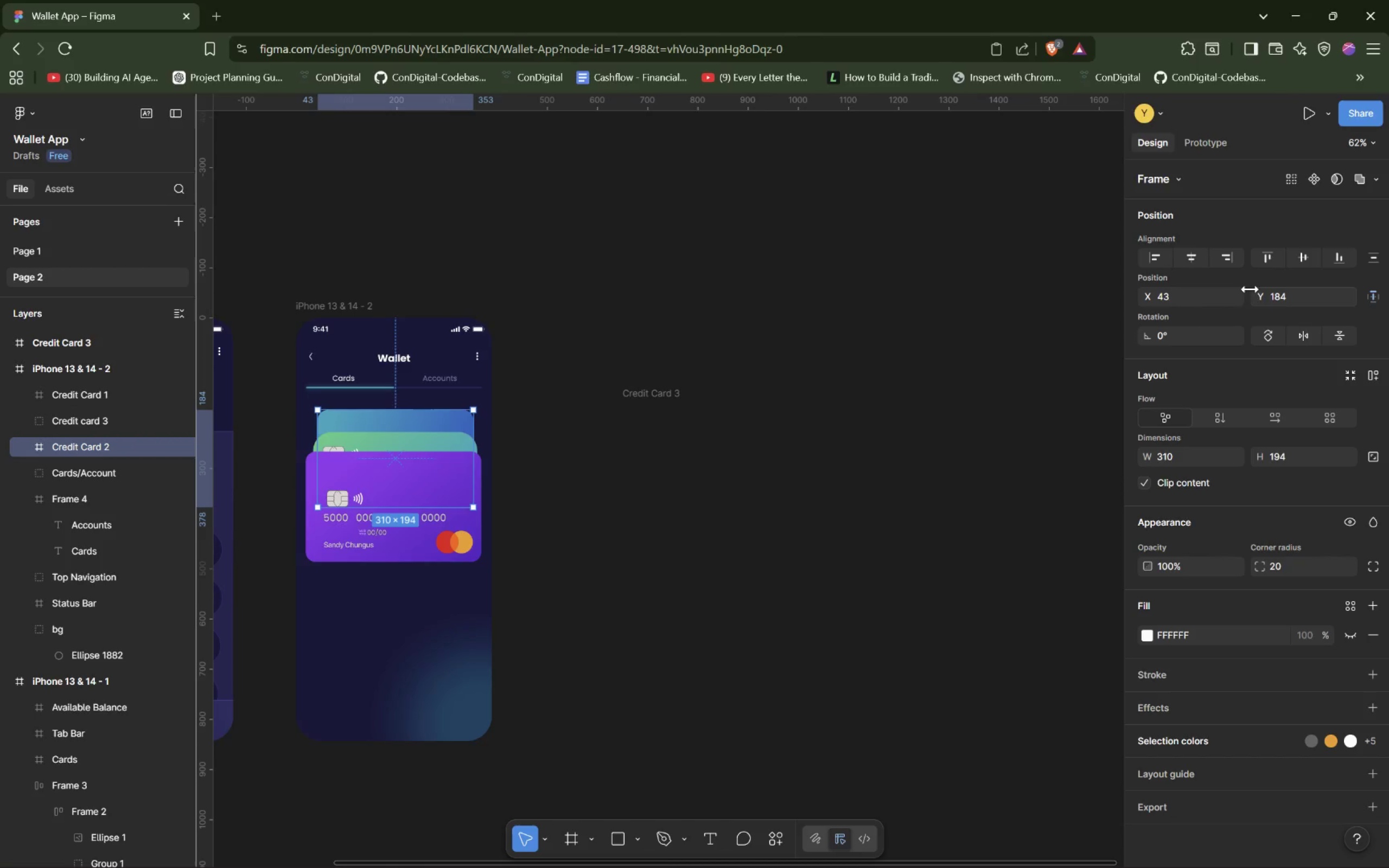 
double_click([1162, 295])
 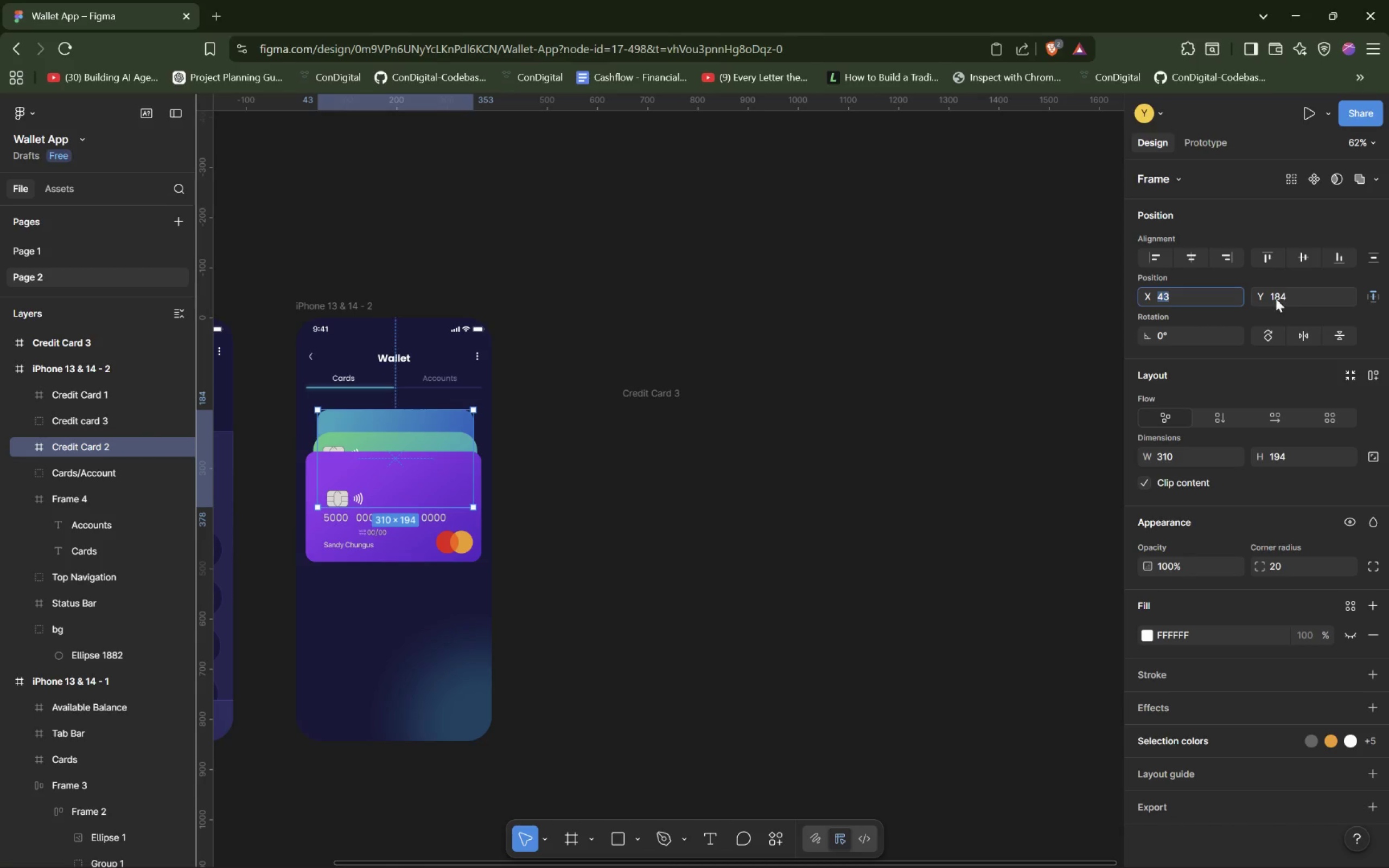 
left_click([1276, 298])
 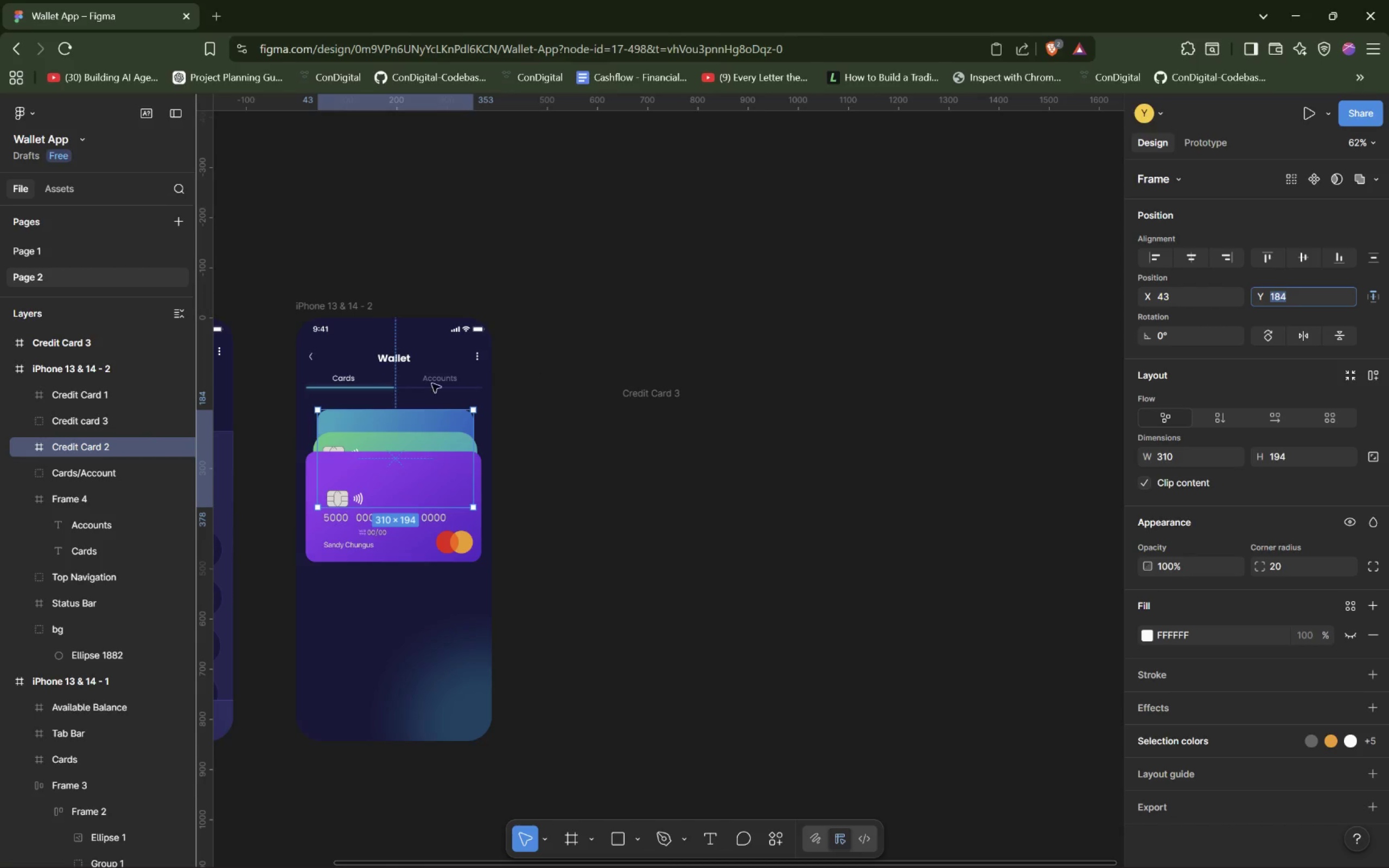 
hold_key(key=AltLeft, duration=0.84)
 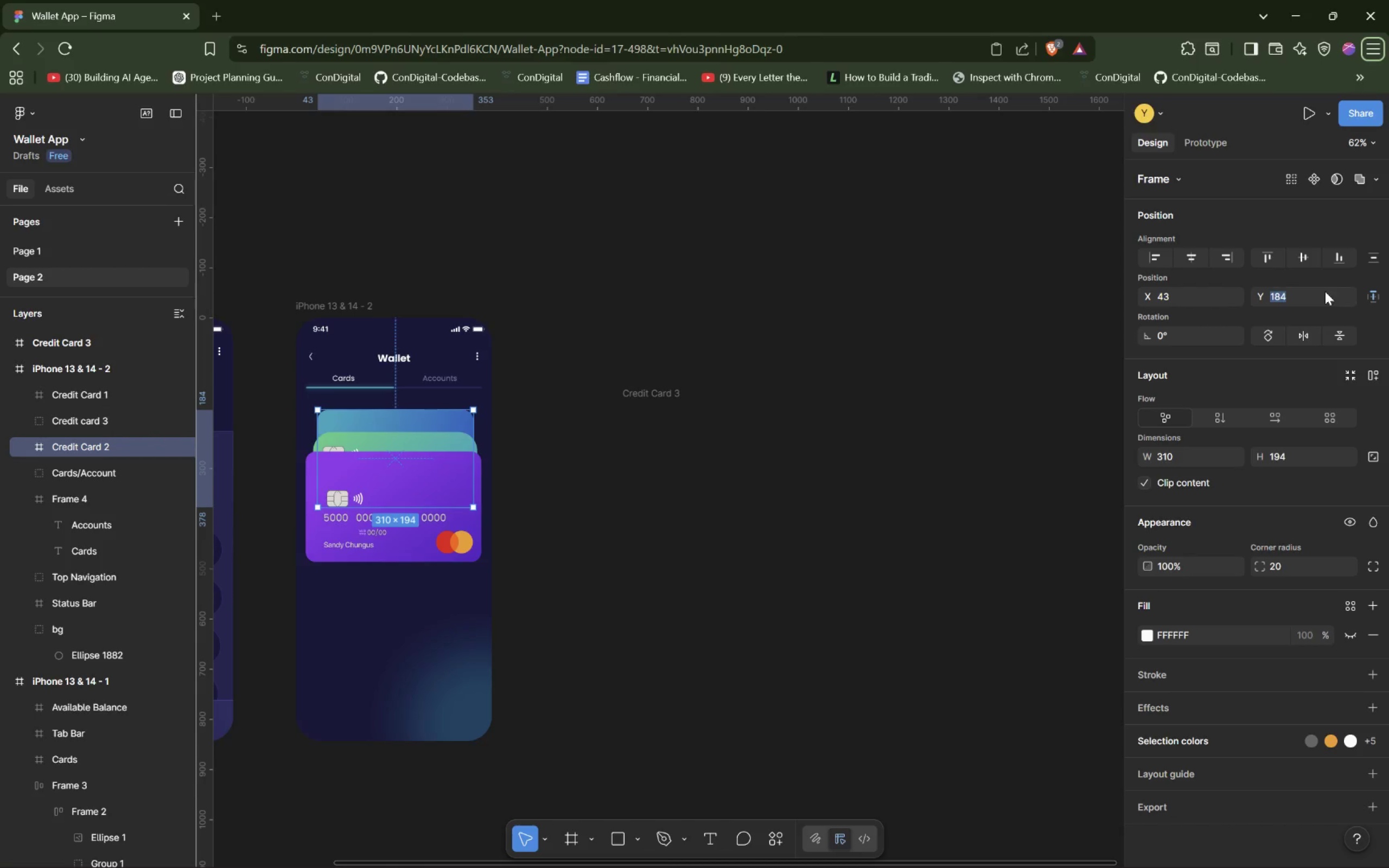 
left_click([1323, 291])
 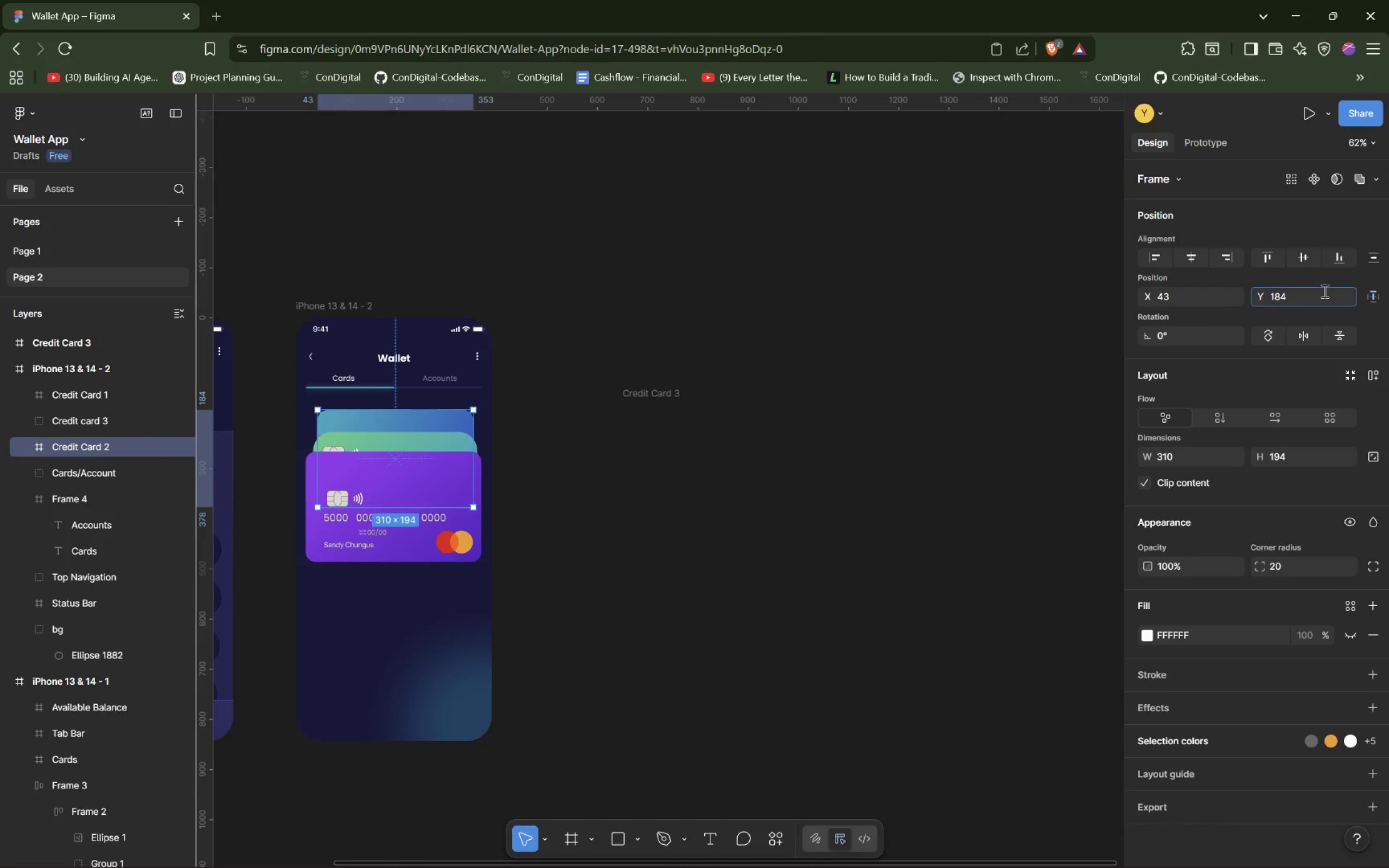 
key(Backspace)
 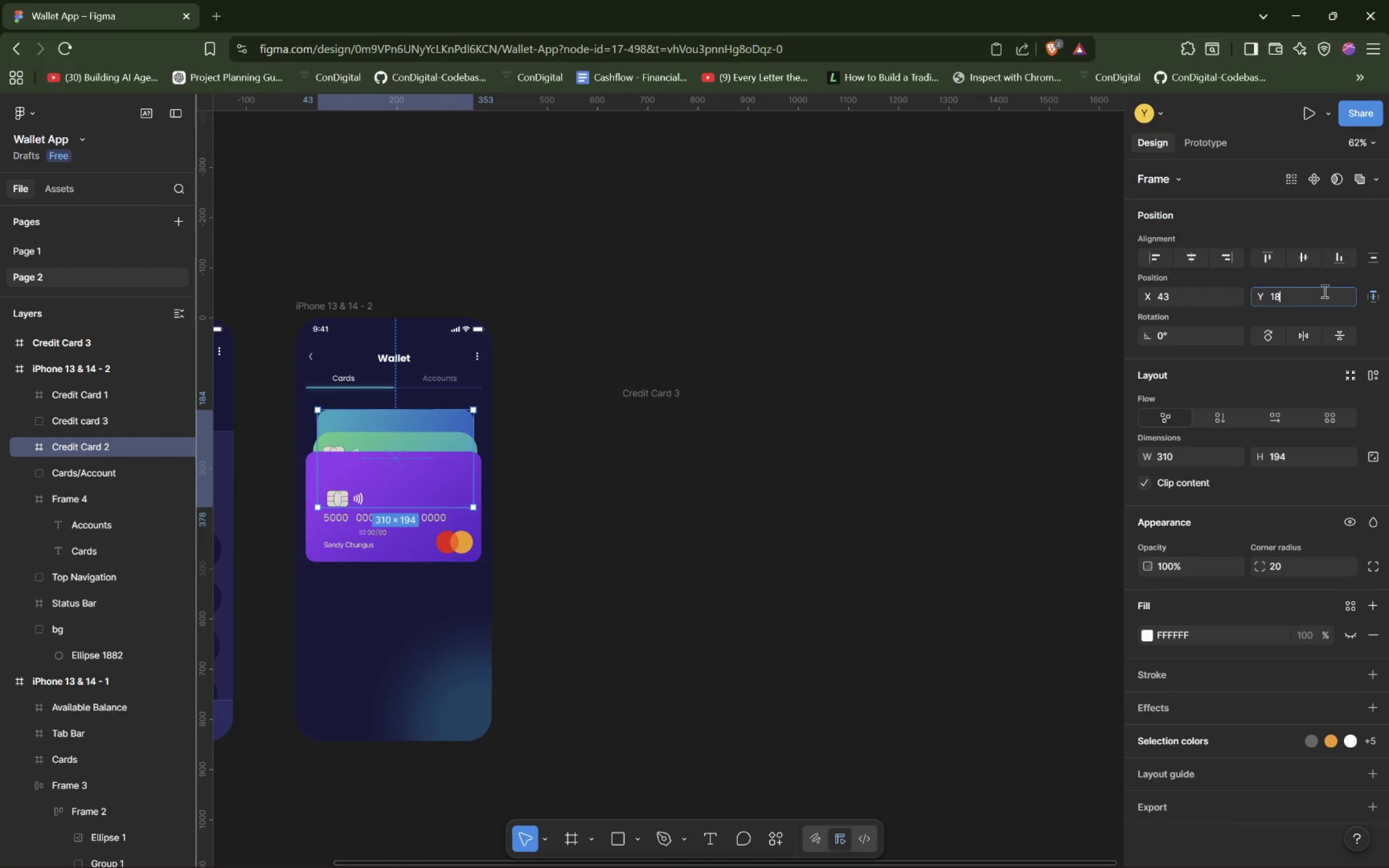 
key(0)
 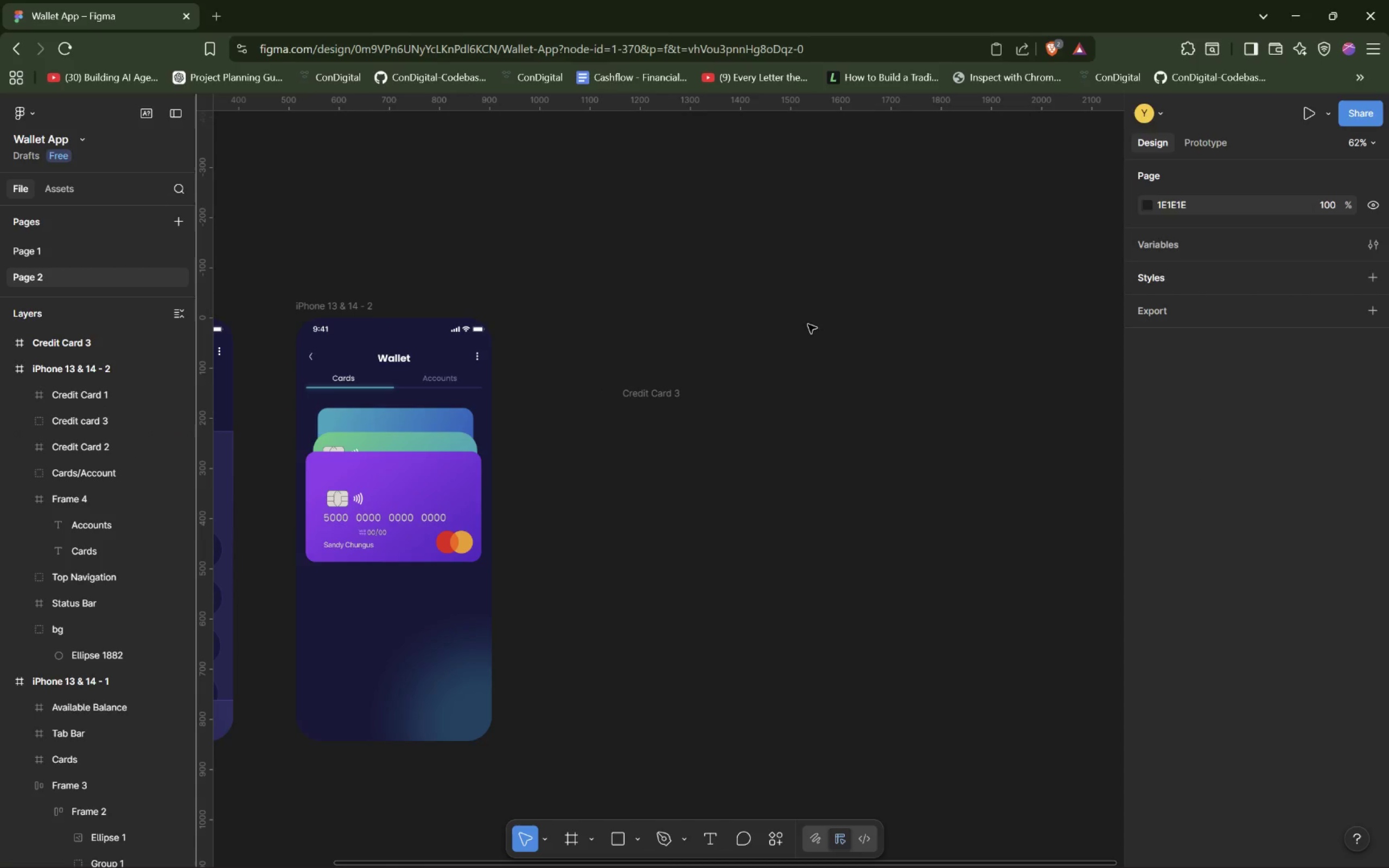 
hold_key(key=AltLeft, duration=0.49)
 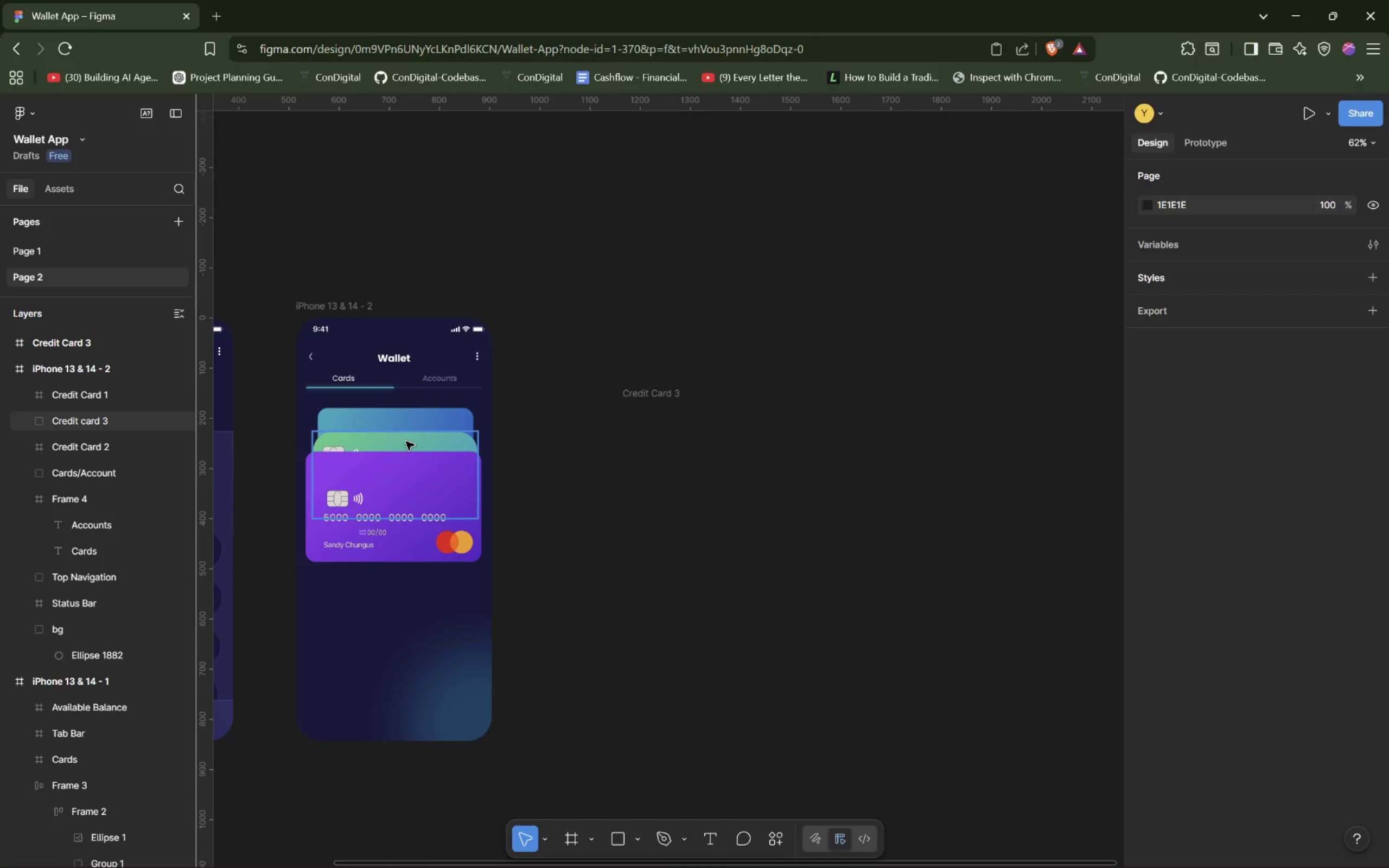 
left_click([405, 442])
 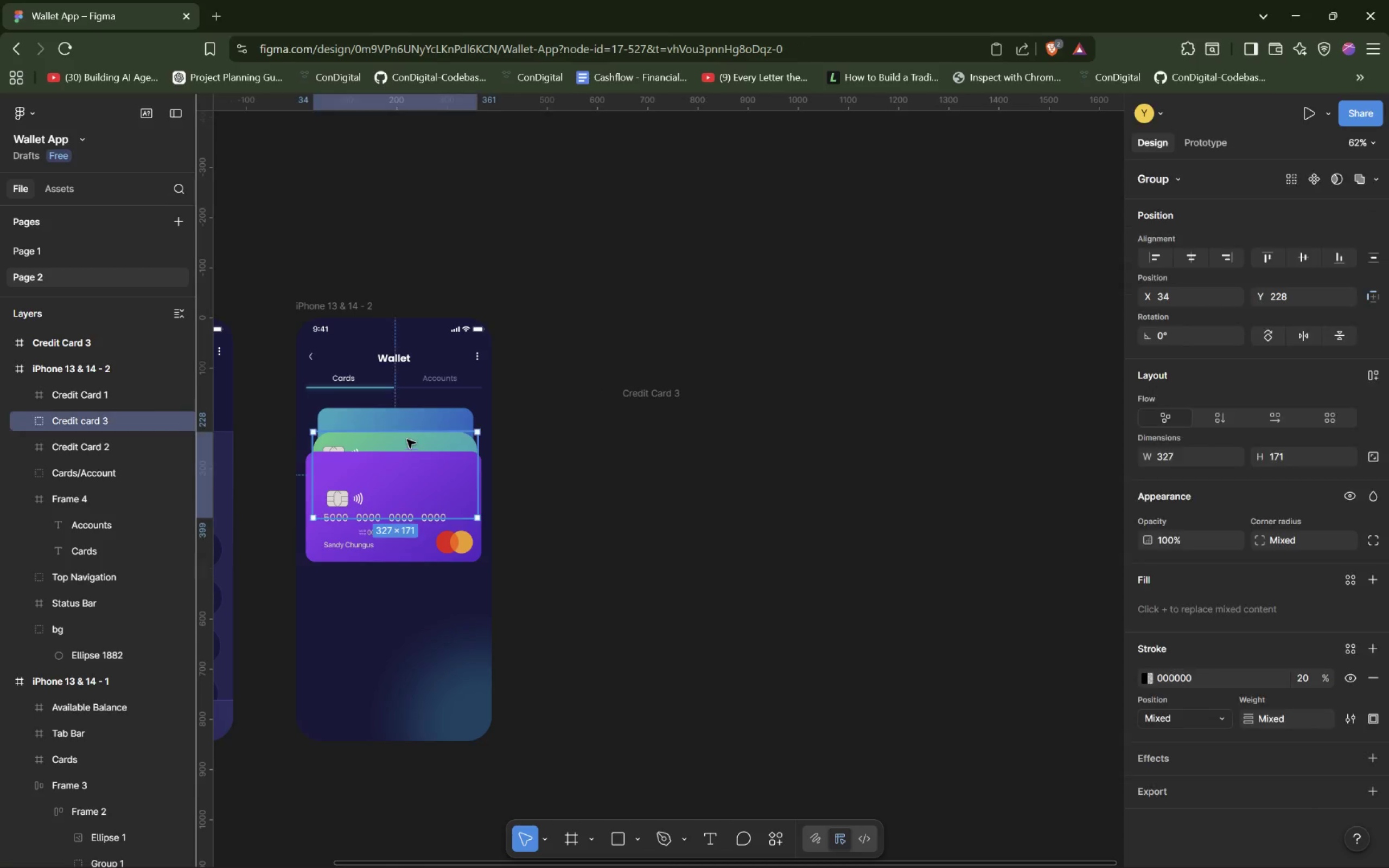 
hold_key(key=AltLeft, duration=0.87)
 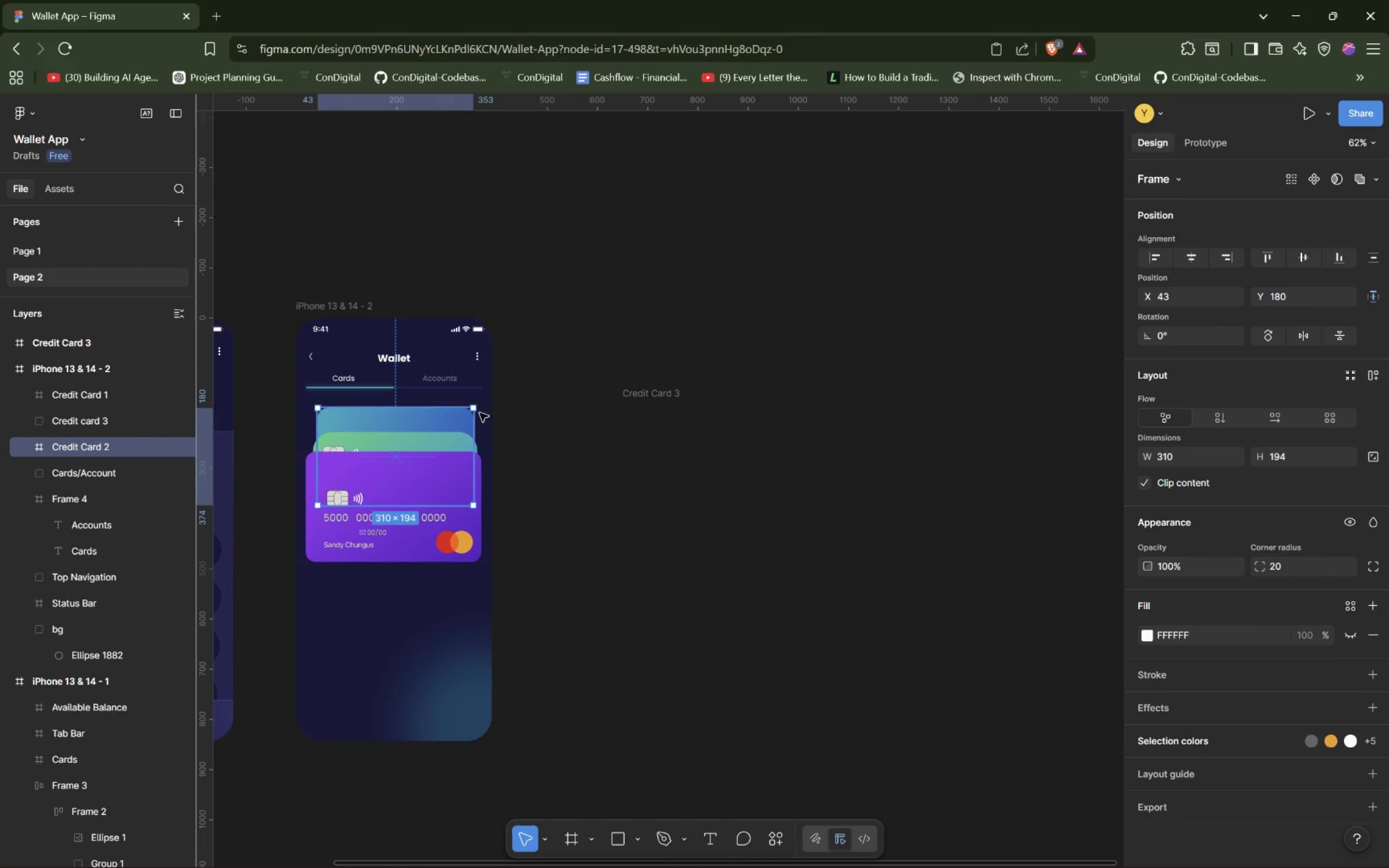 
double_click([1296, 291])
 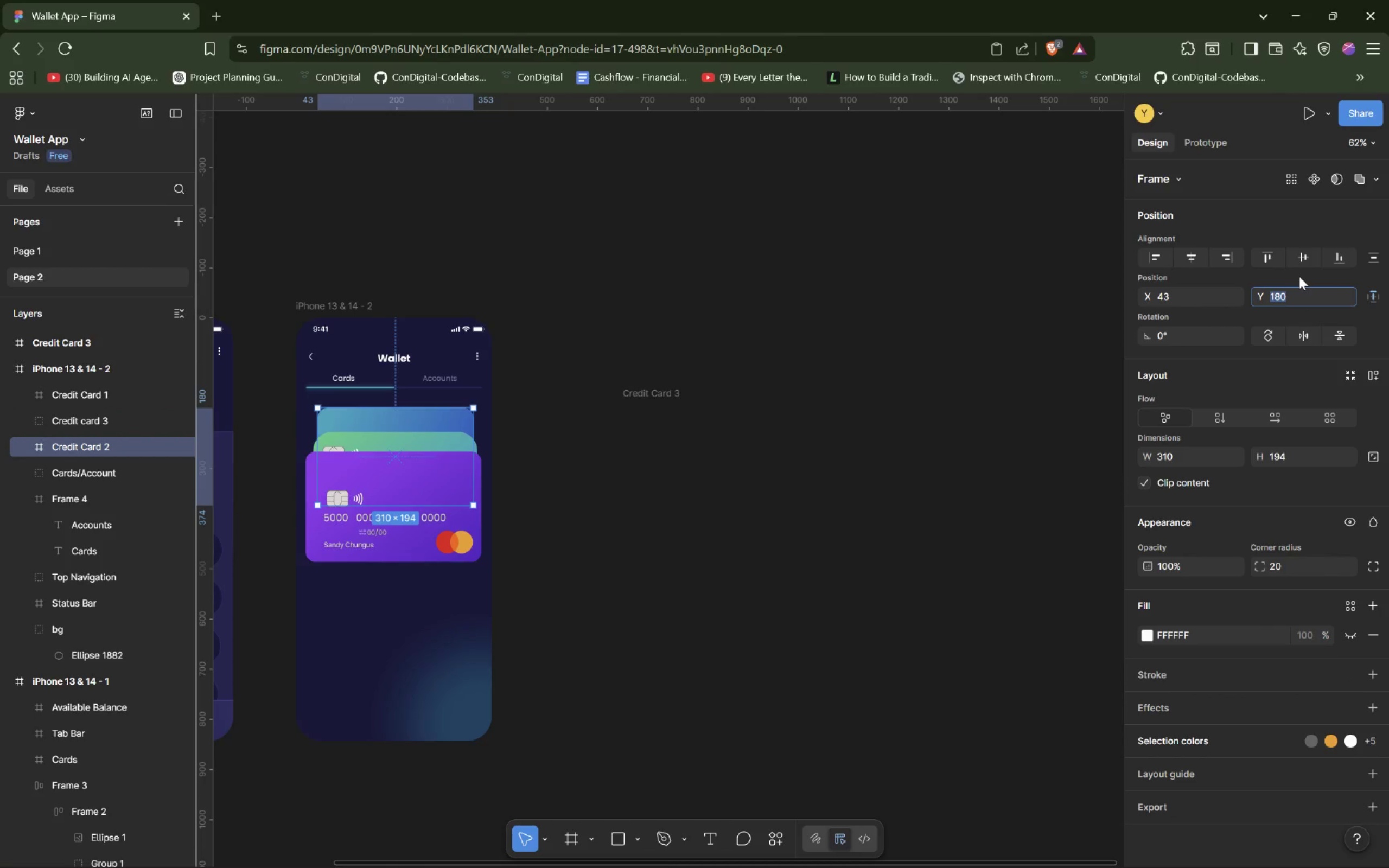 
type(188)
 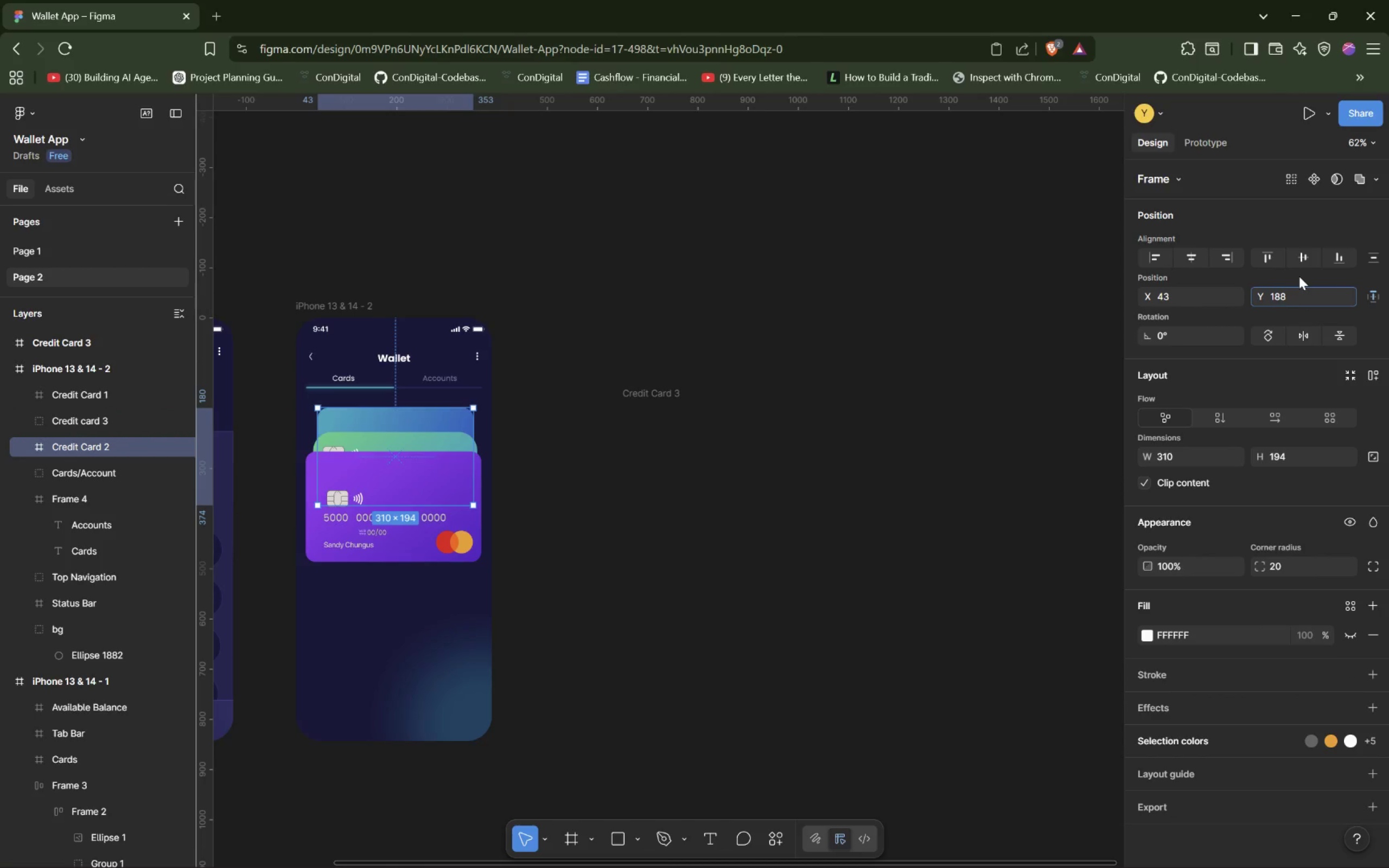 
key(Enter)
 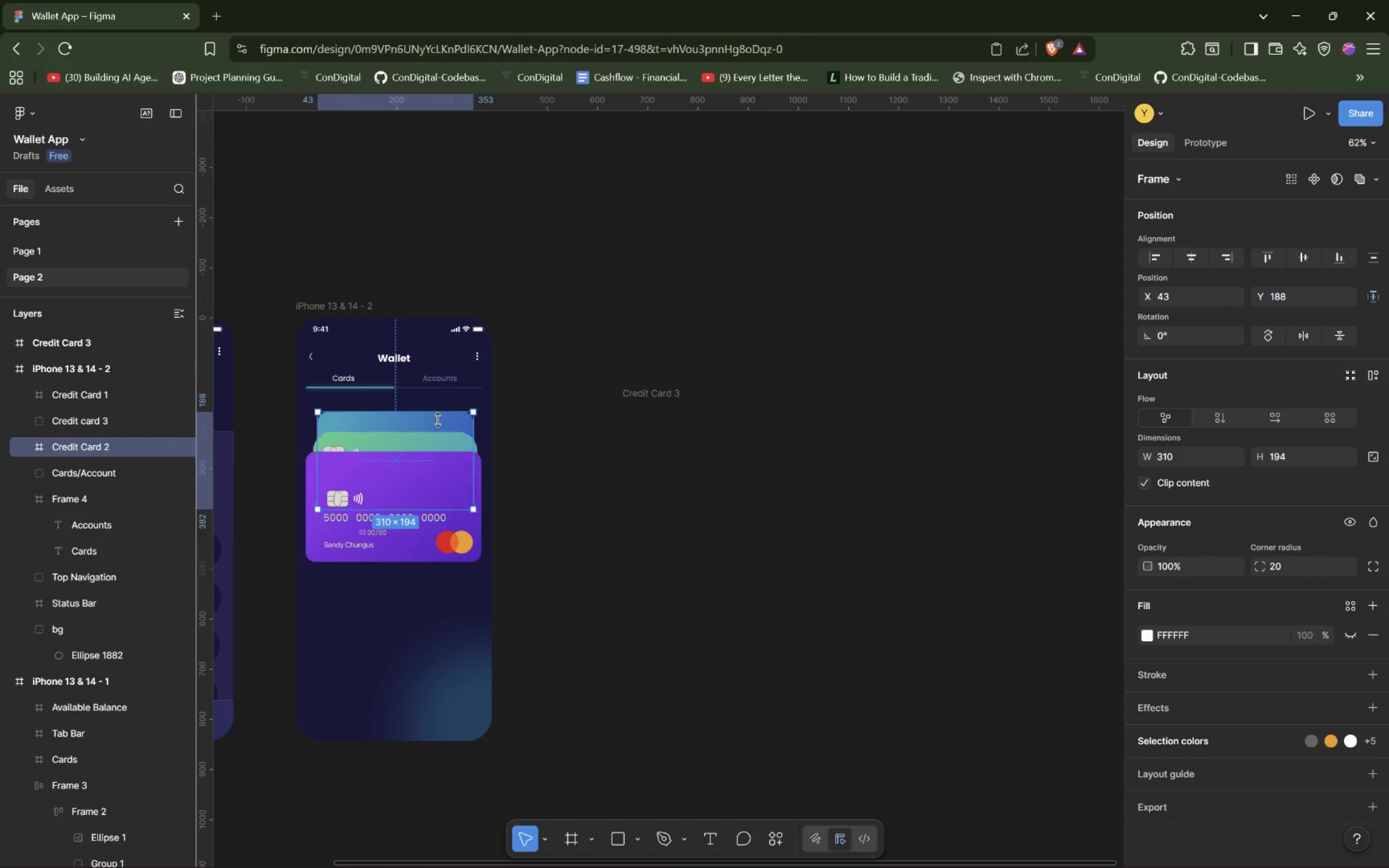 
left_click([428, 440])
 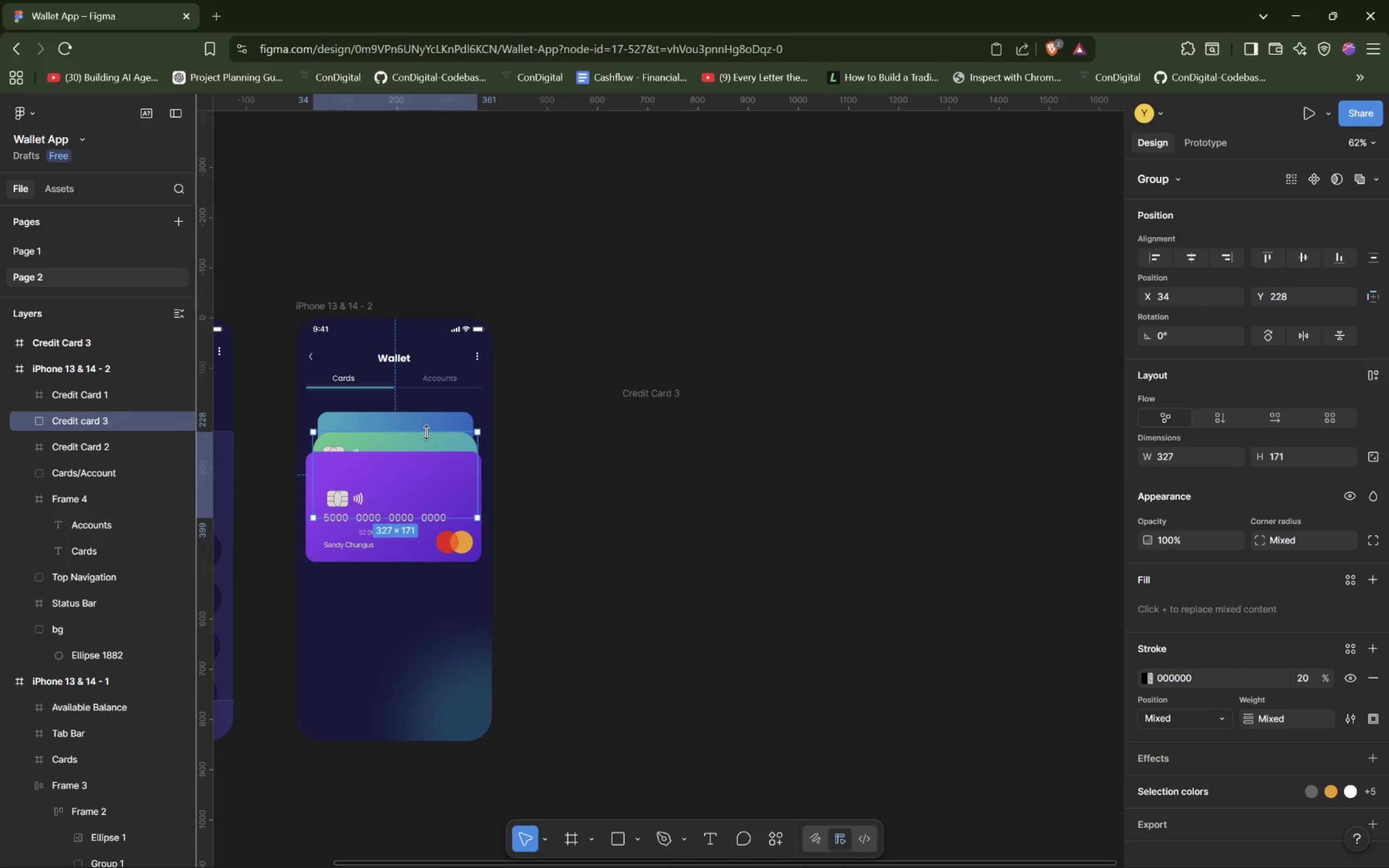 
hold_key(key=AltLeft, duration=1.08)
 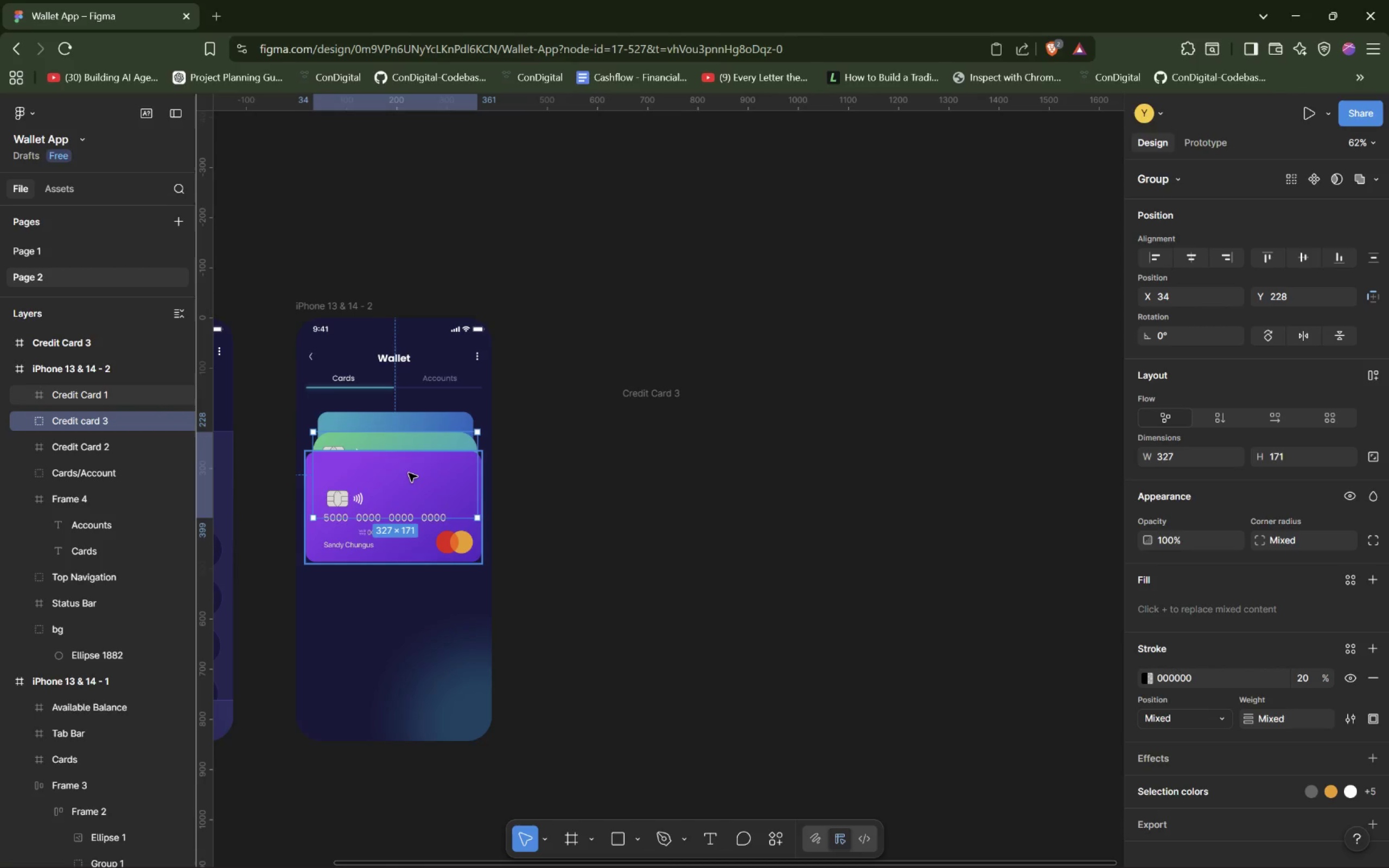 
left_click([409, 473])
 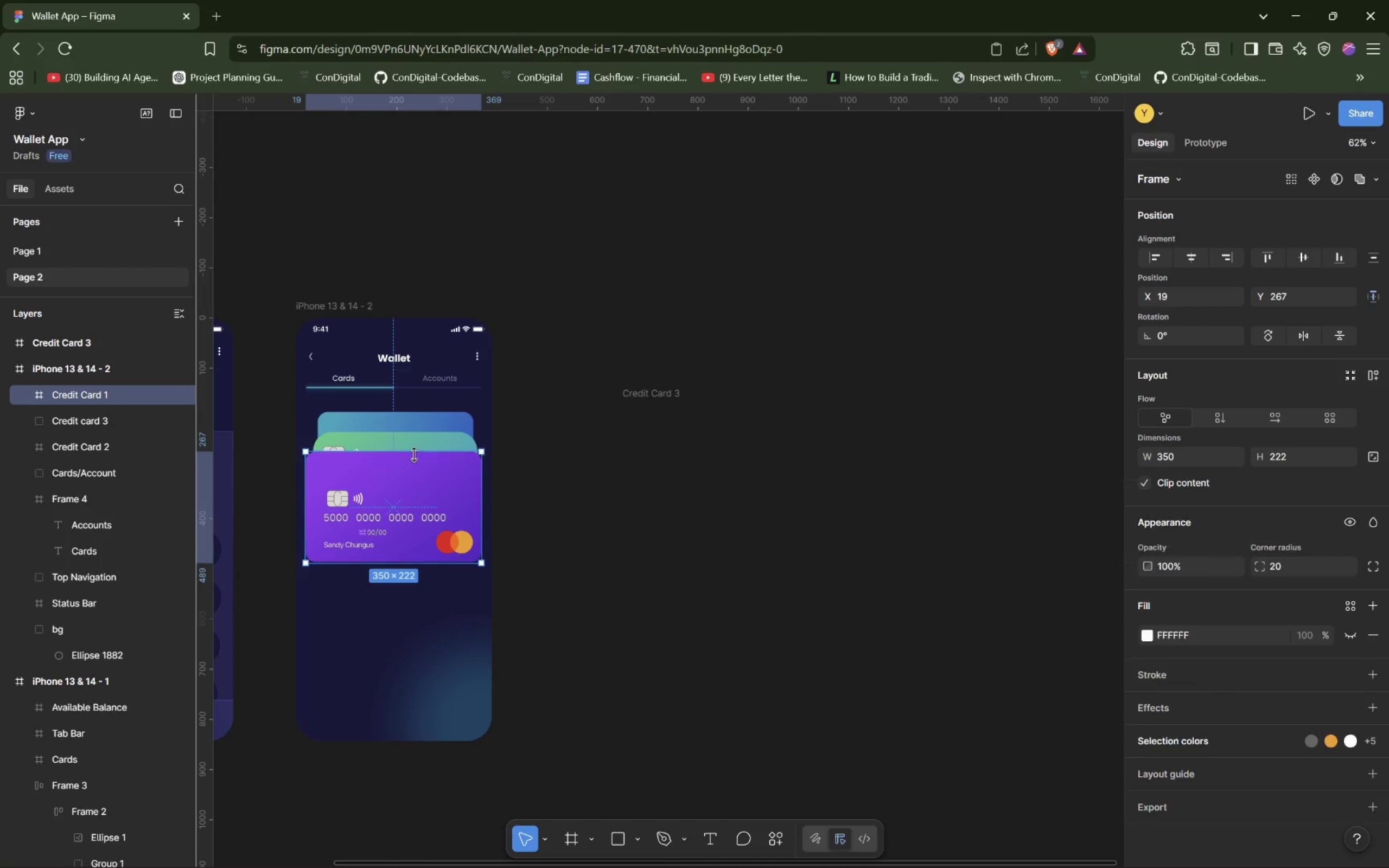 
hold_key(key=AltLeft, duration=1.53)
 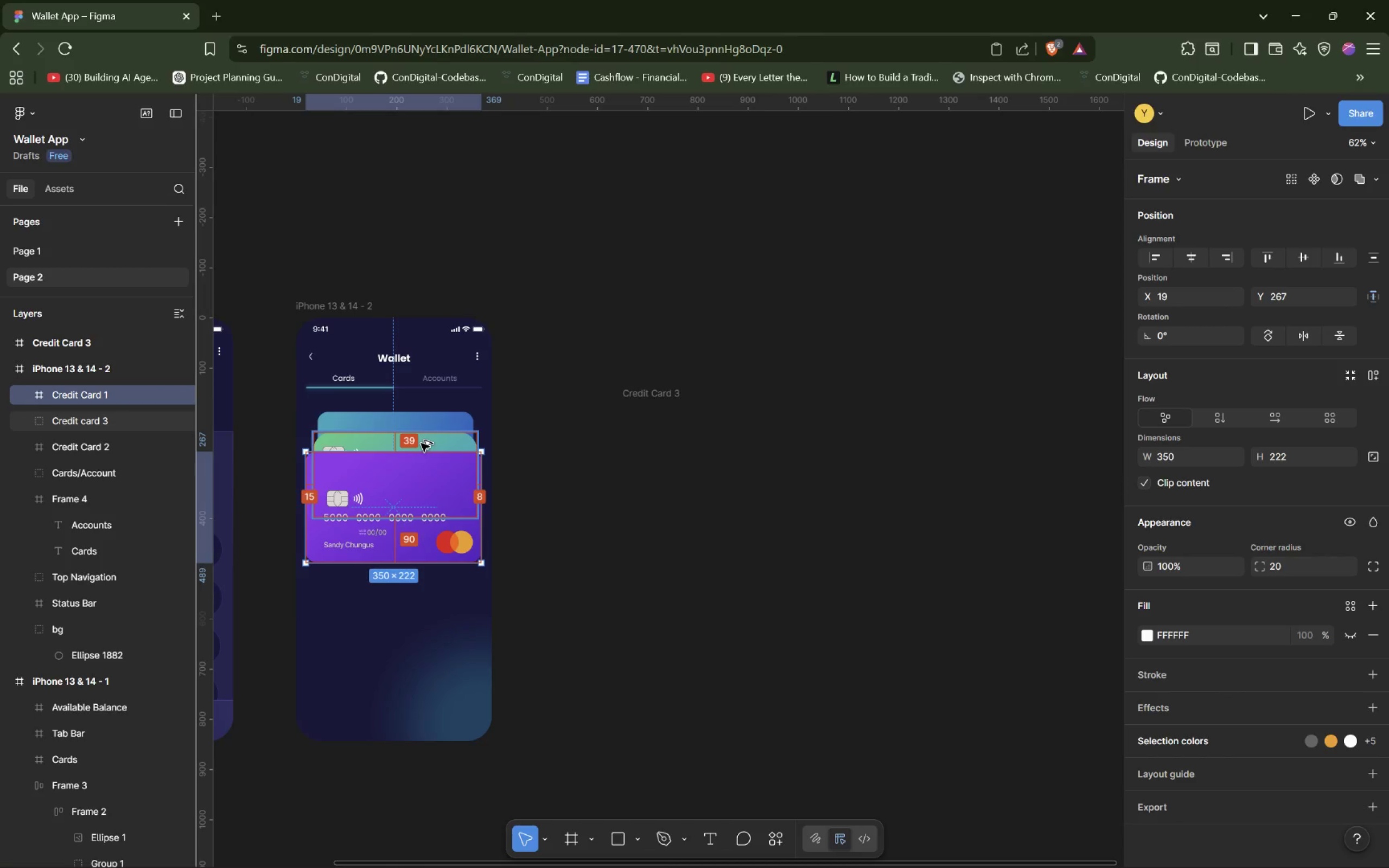 
hold_key(key=AltLeft, duration=1.52)
 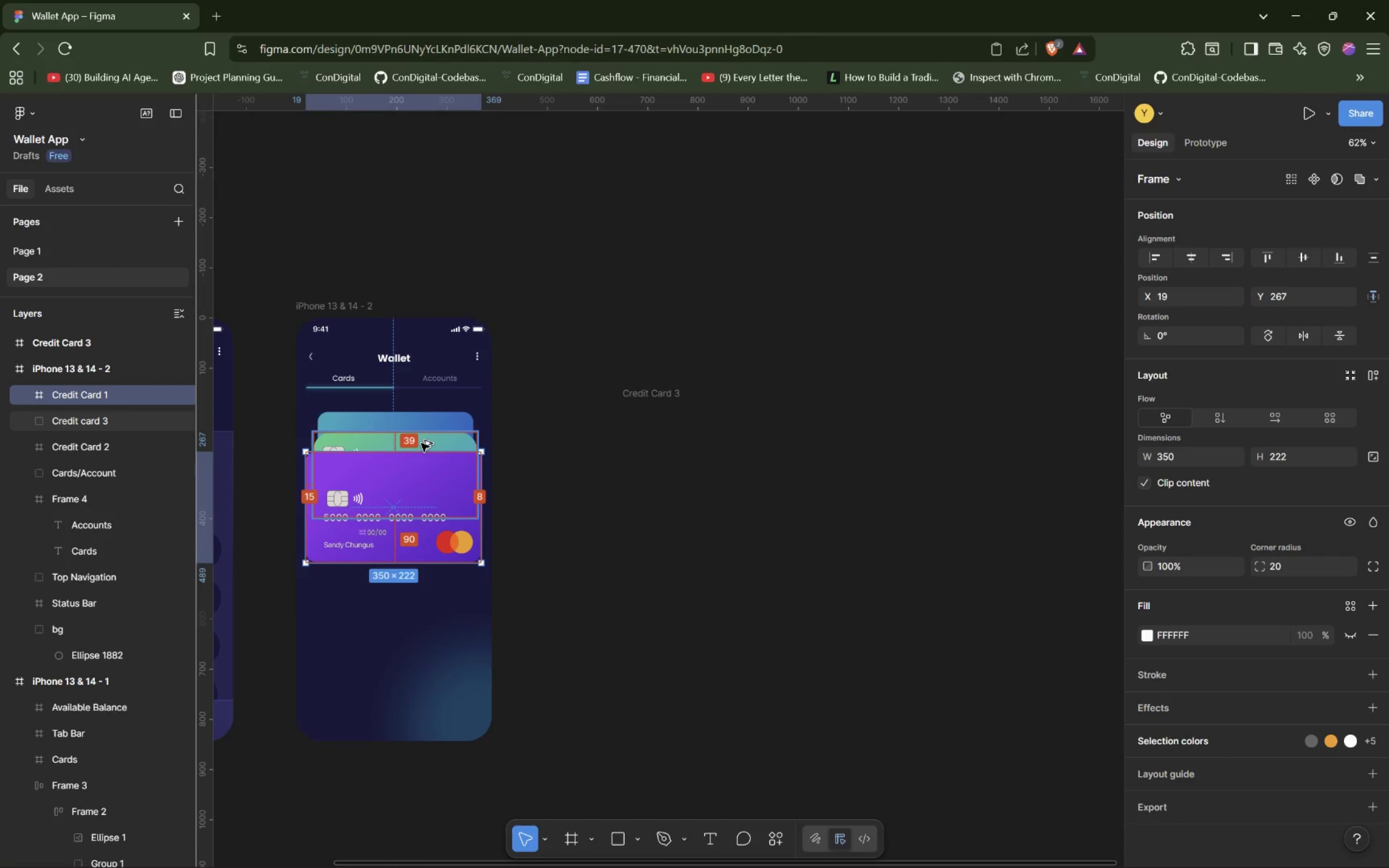 
key(Alt+AltLeft)
 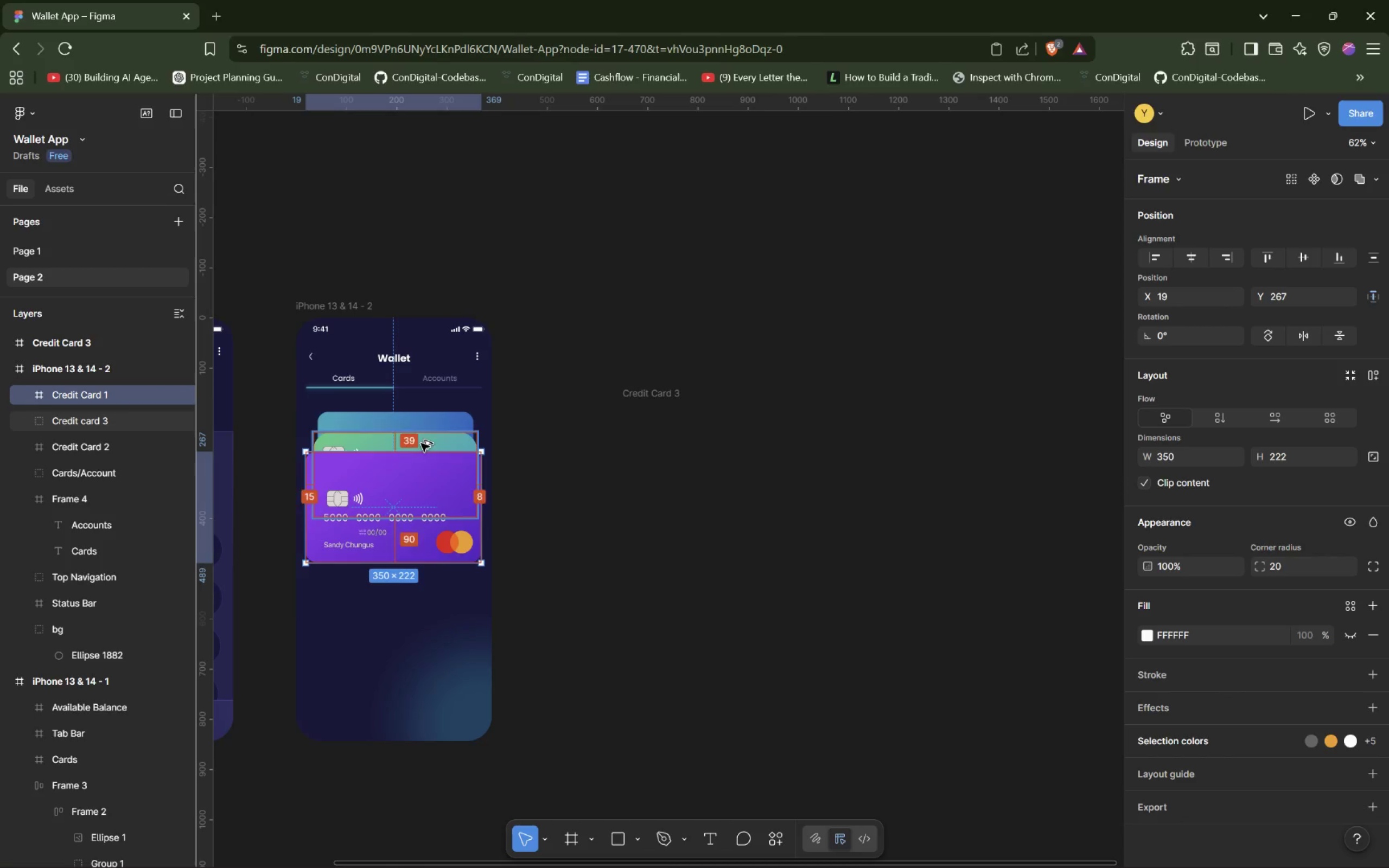 
key(Alt+AltLeft)
 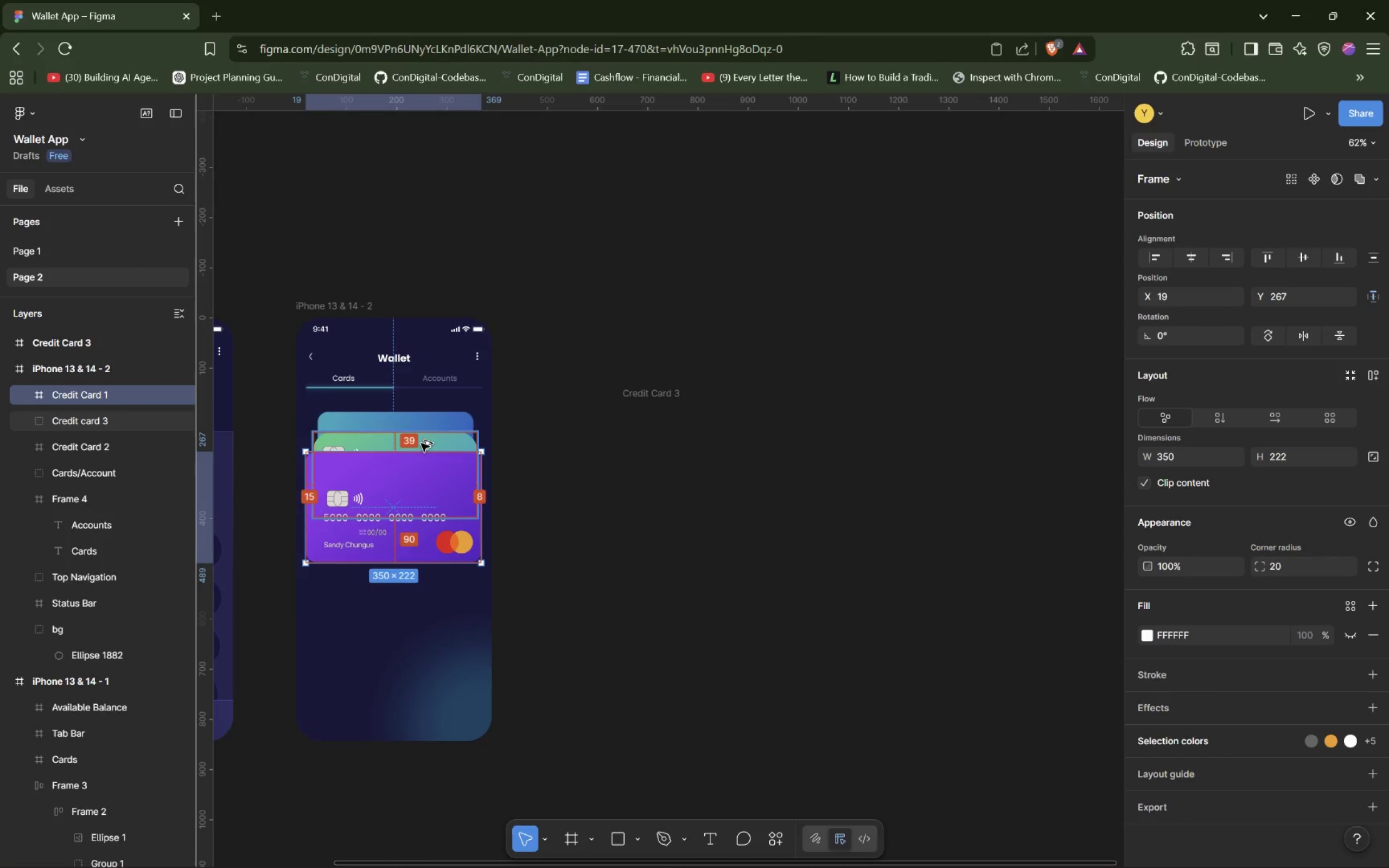 
key(Alt+AltLeft)
 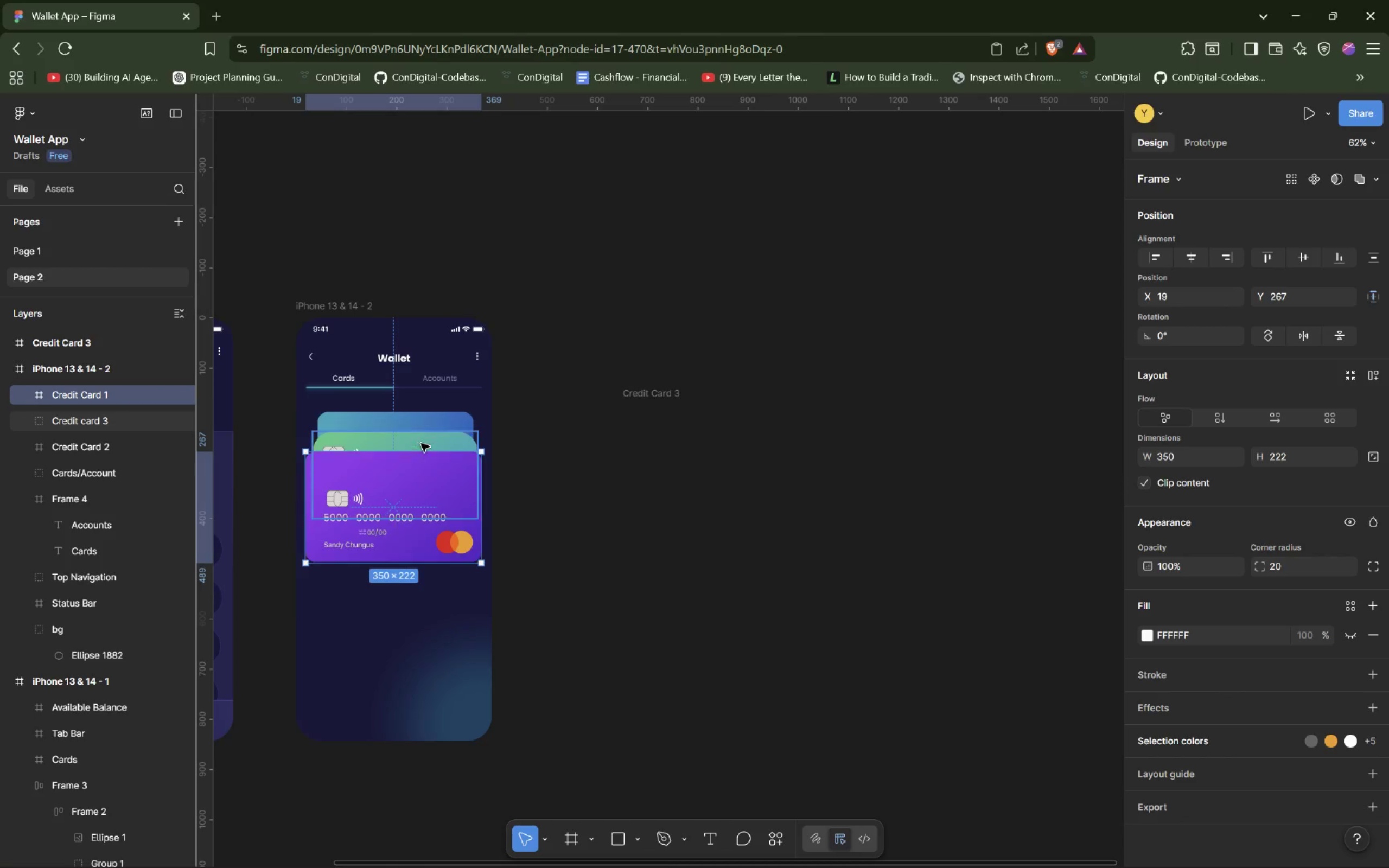 
key(Alt+AltLeft)
 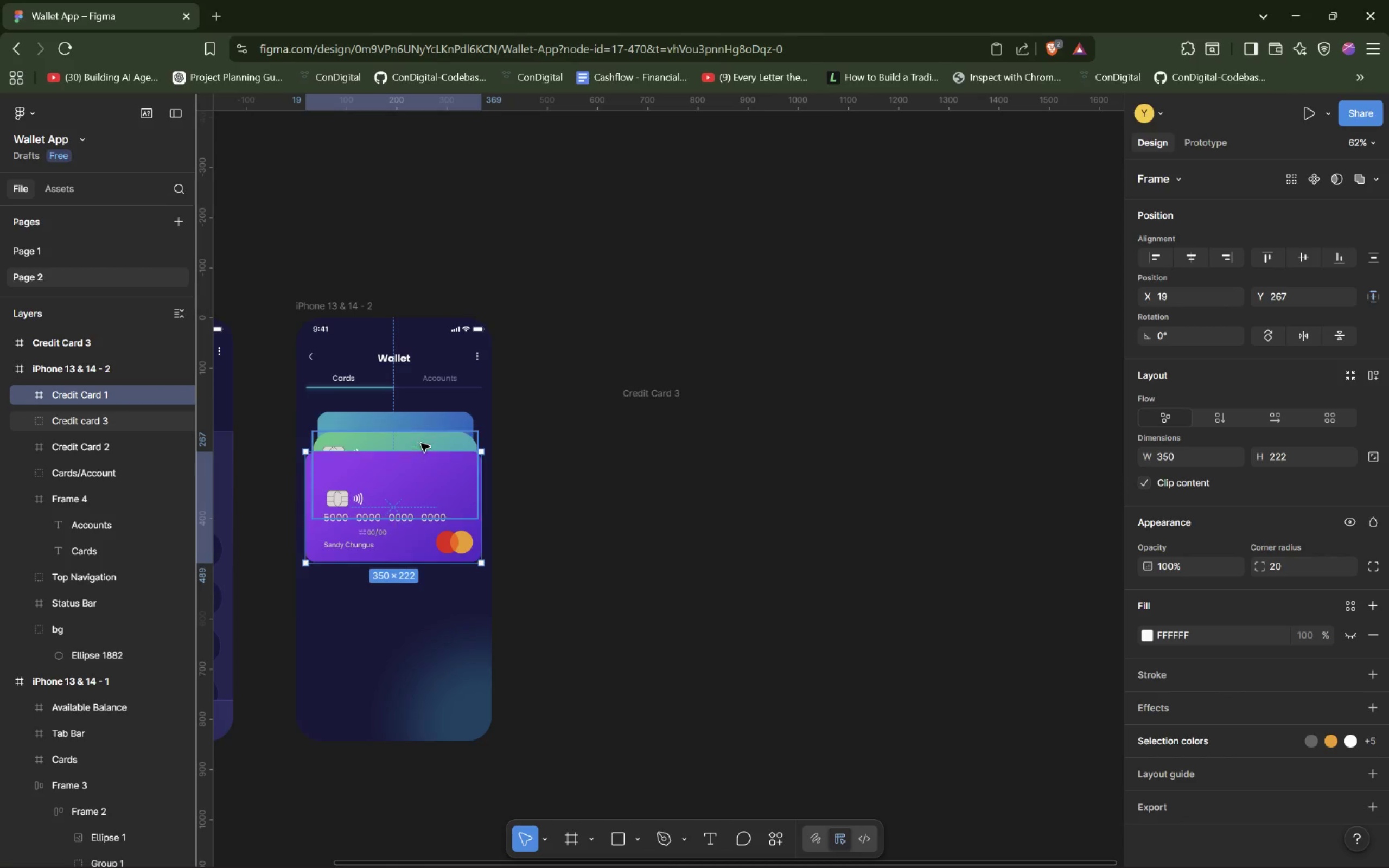 
key(Alt+AltLeft)
 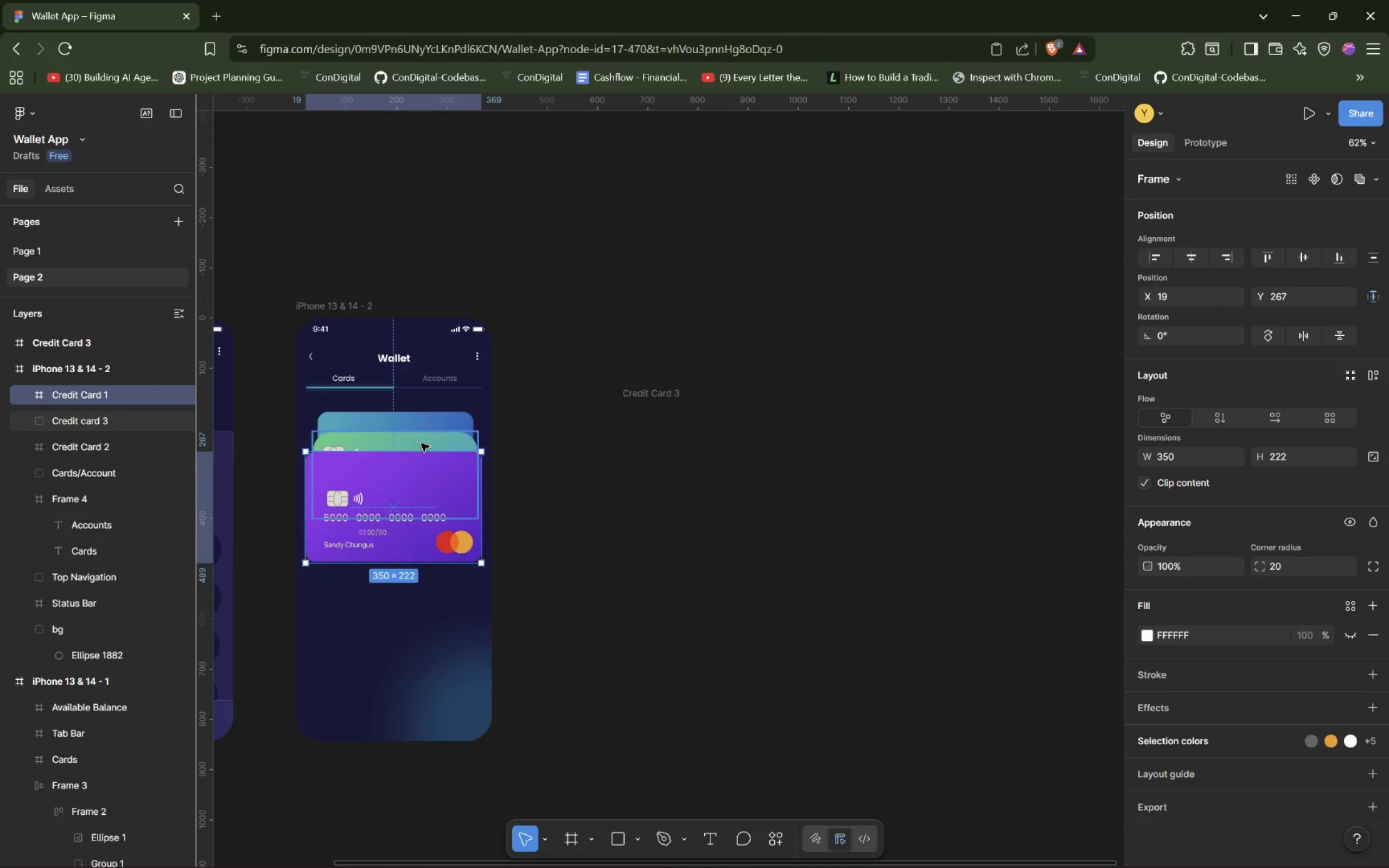 
key(Alt+AltLeft)
 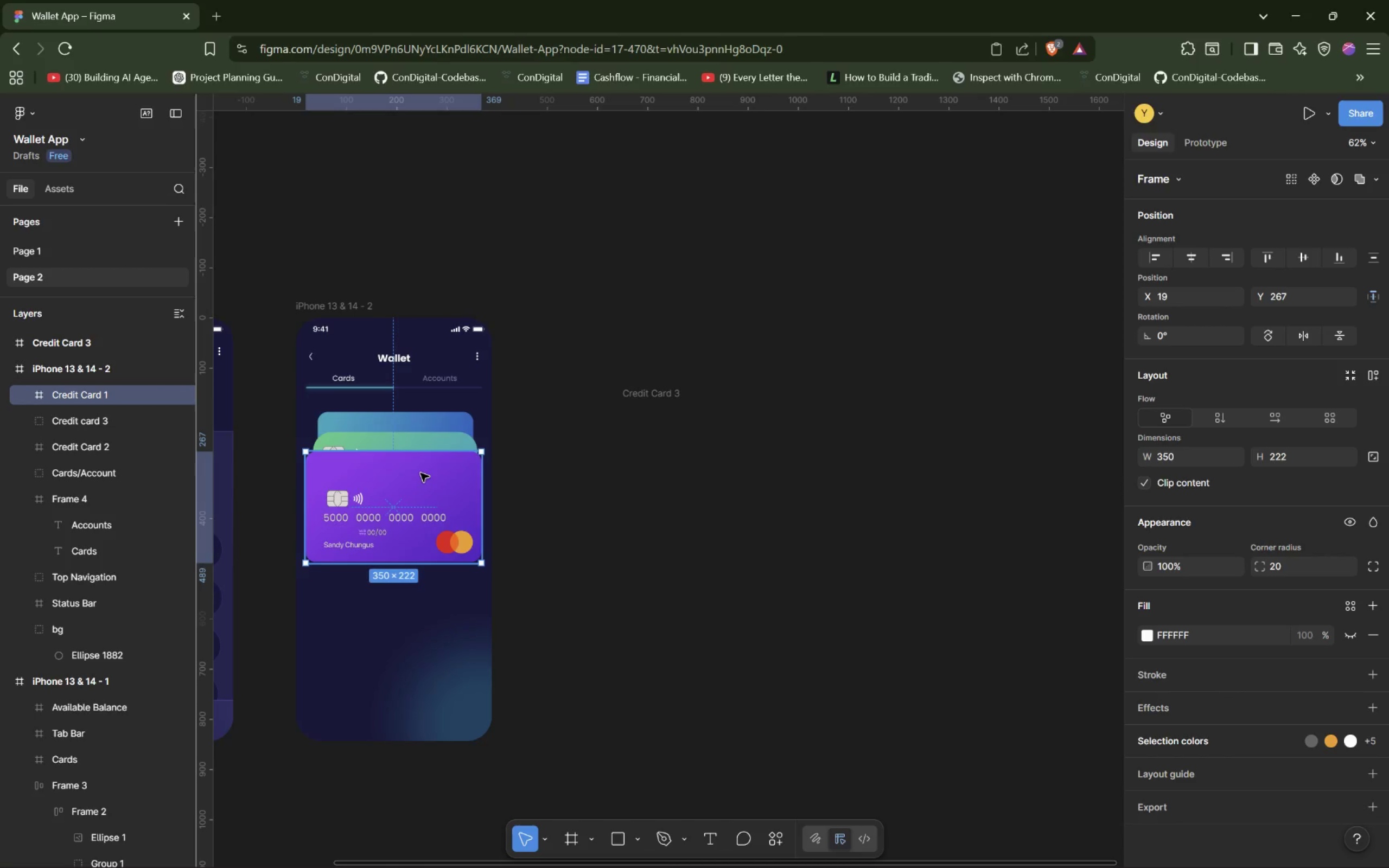 
left_click([420, 473])
 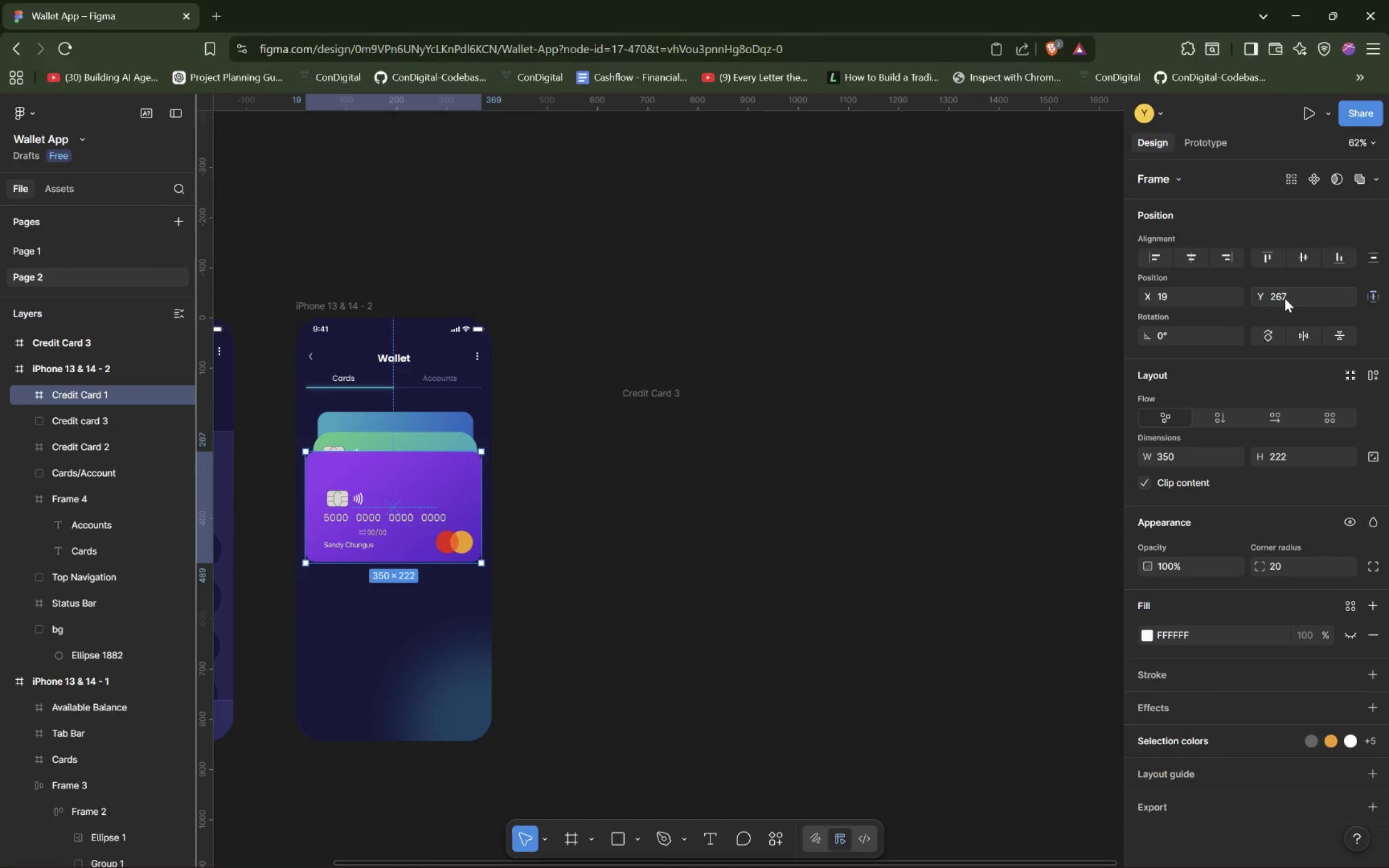 
double_click([1286, 297])
 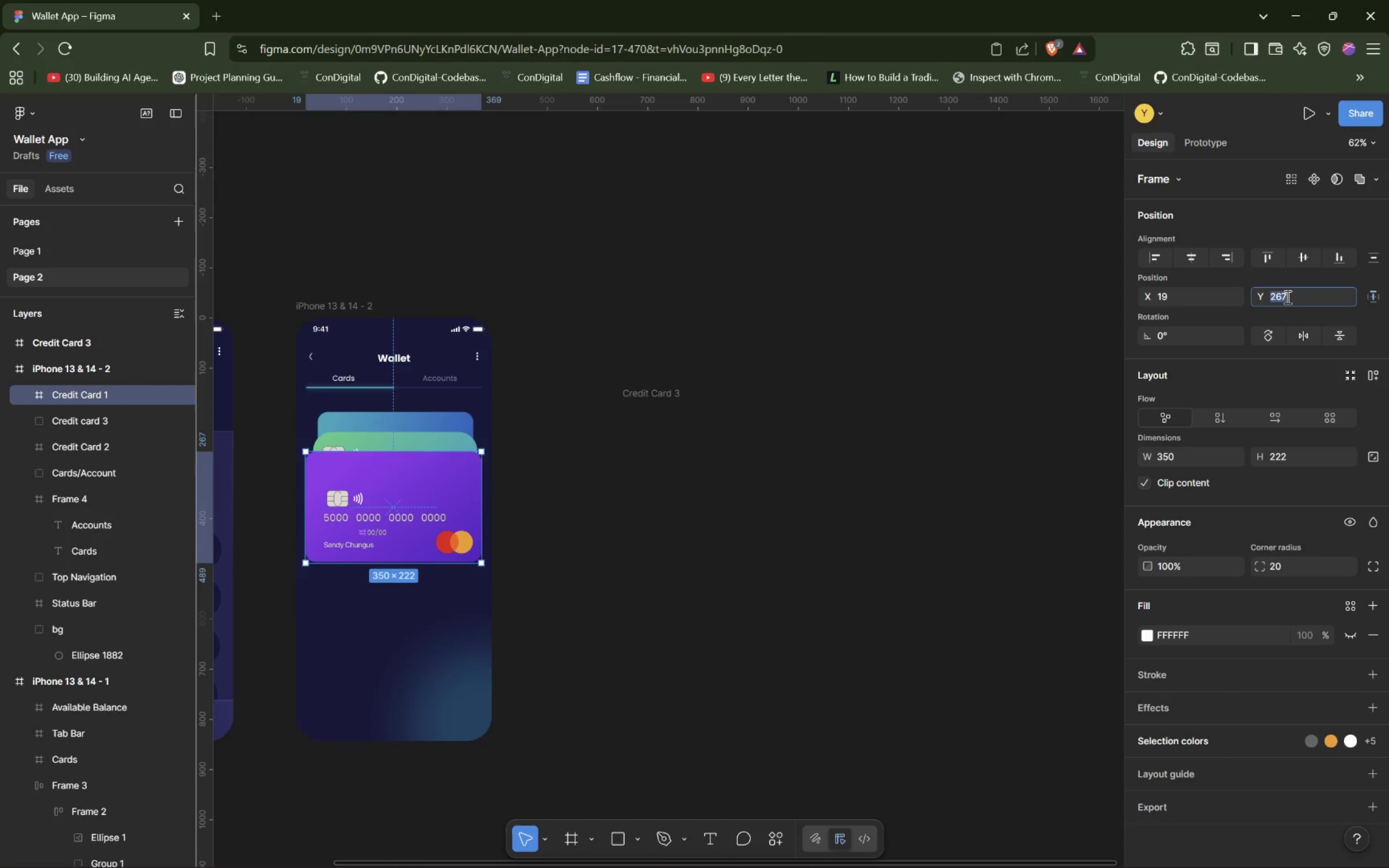 
key(ArrowRight)
 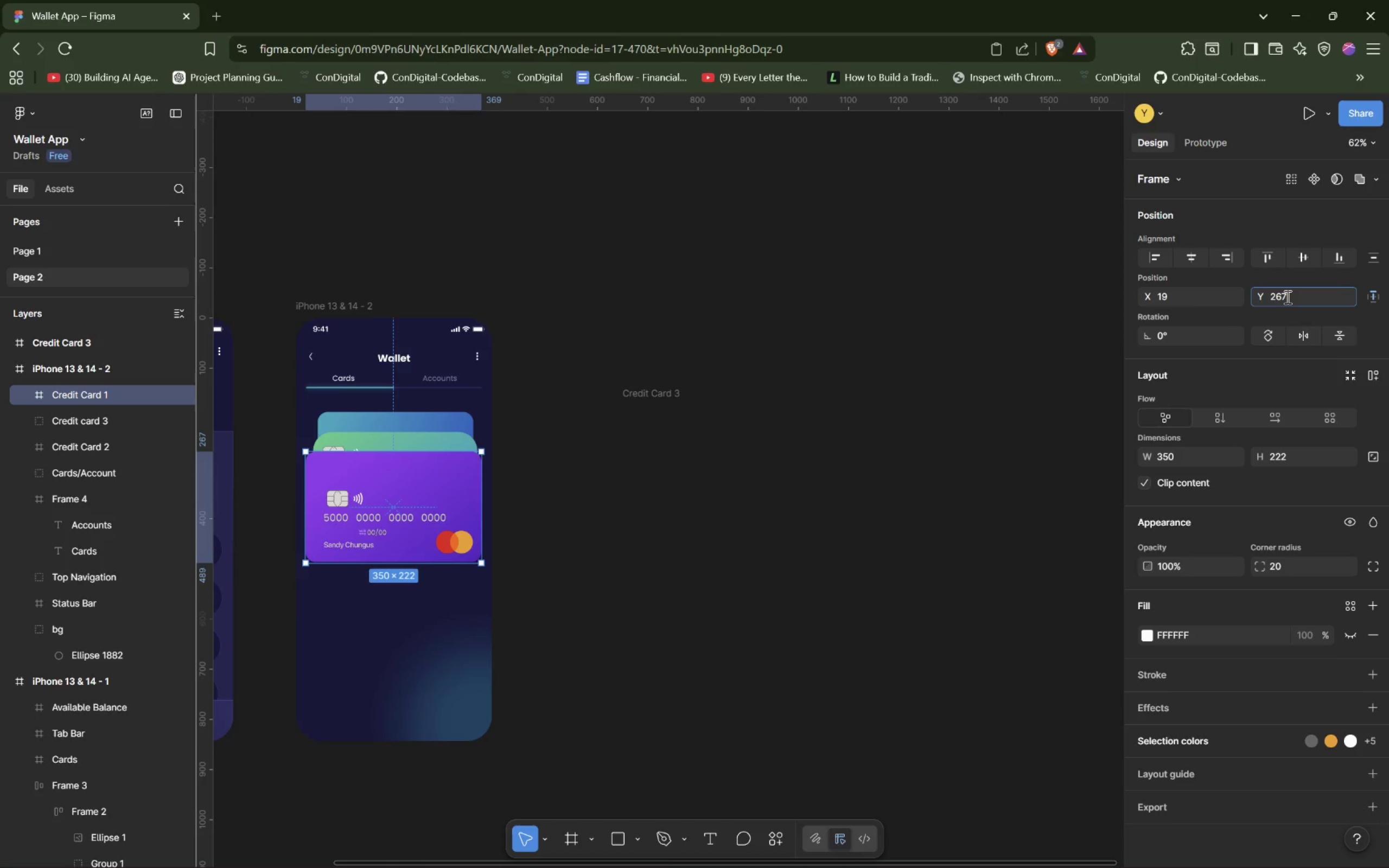 
key(Backspace)
 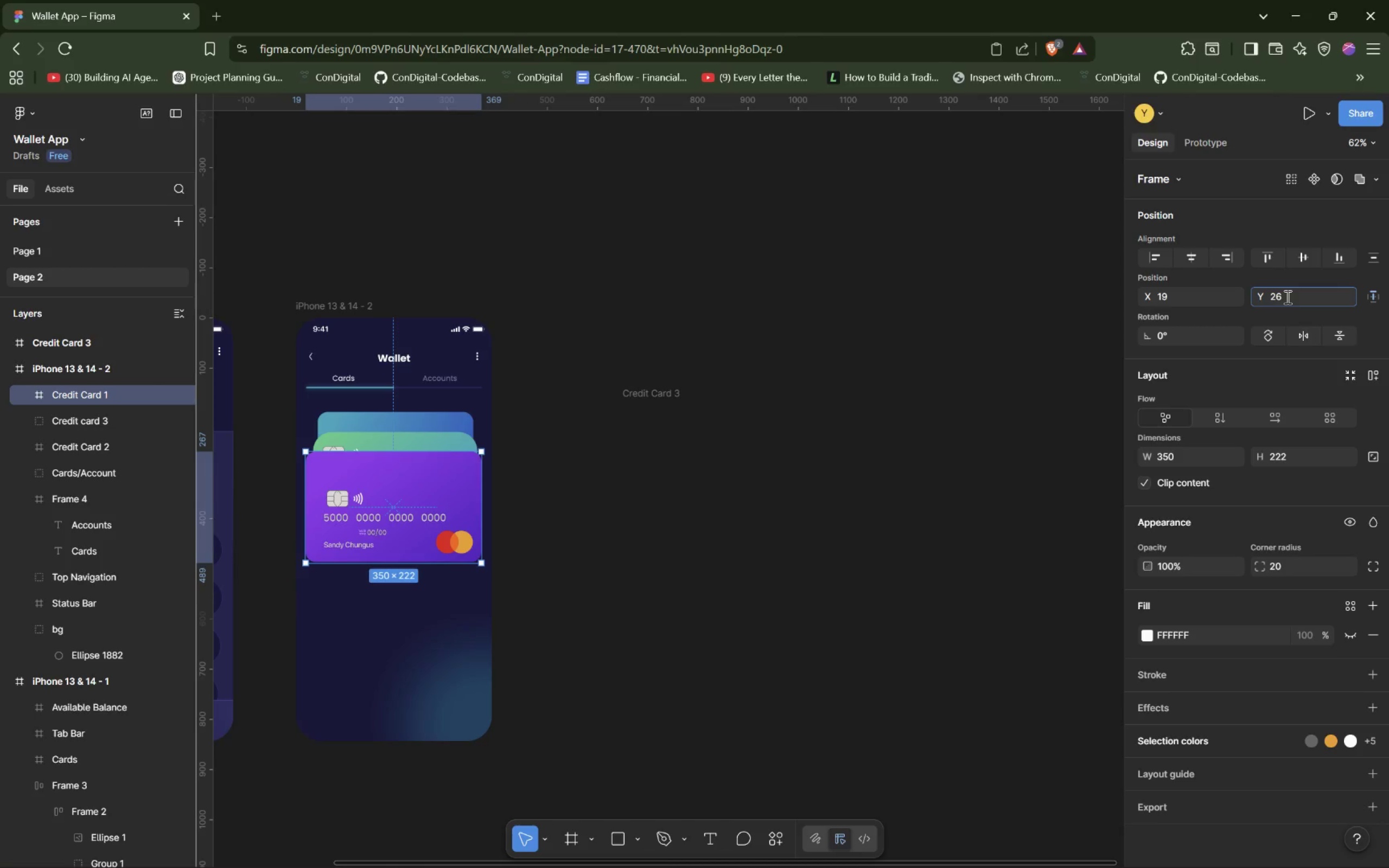 
key(6)
 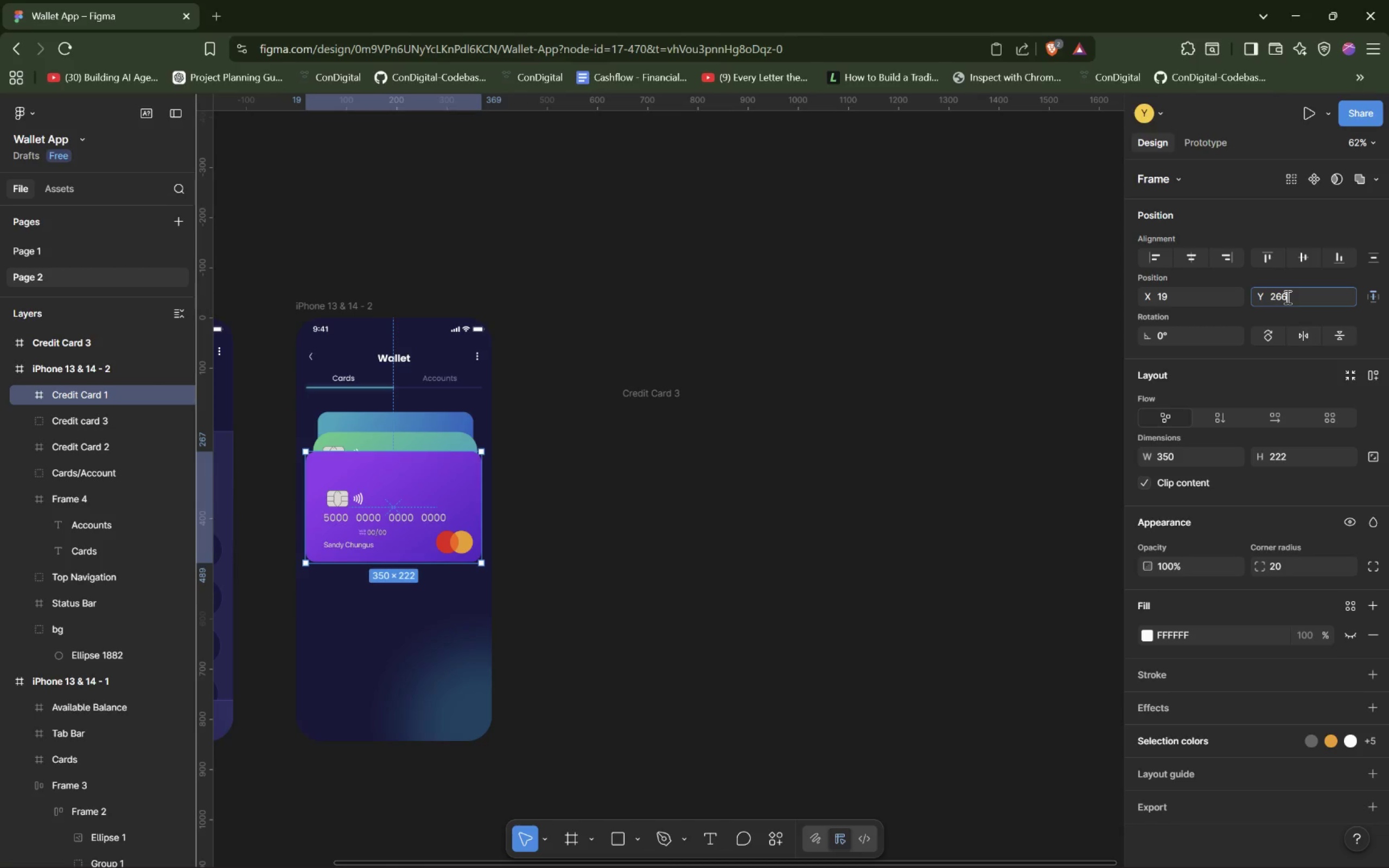 
key(Enter)
 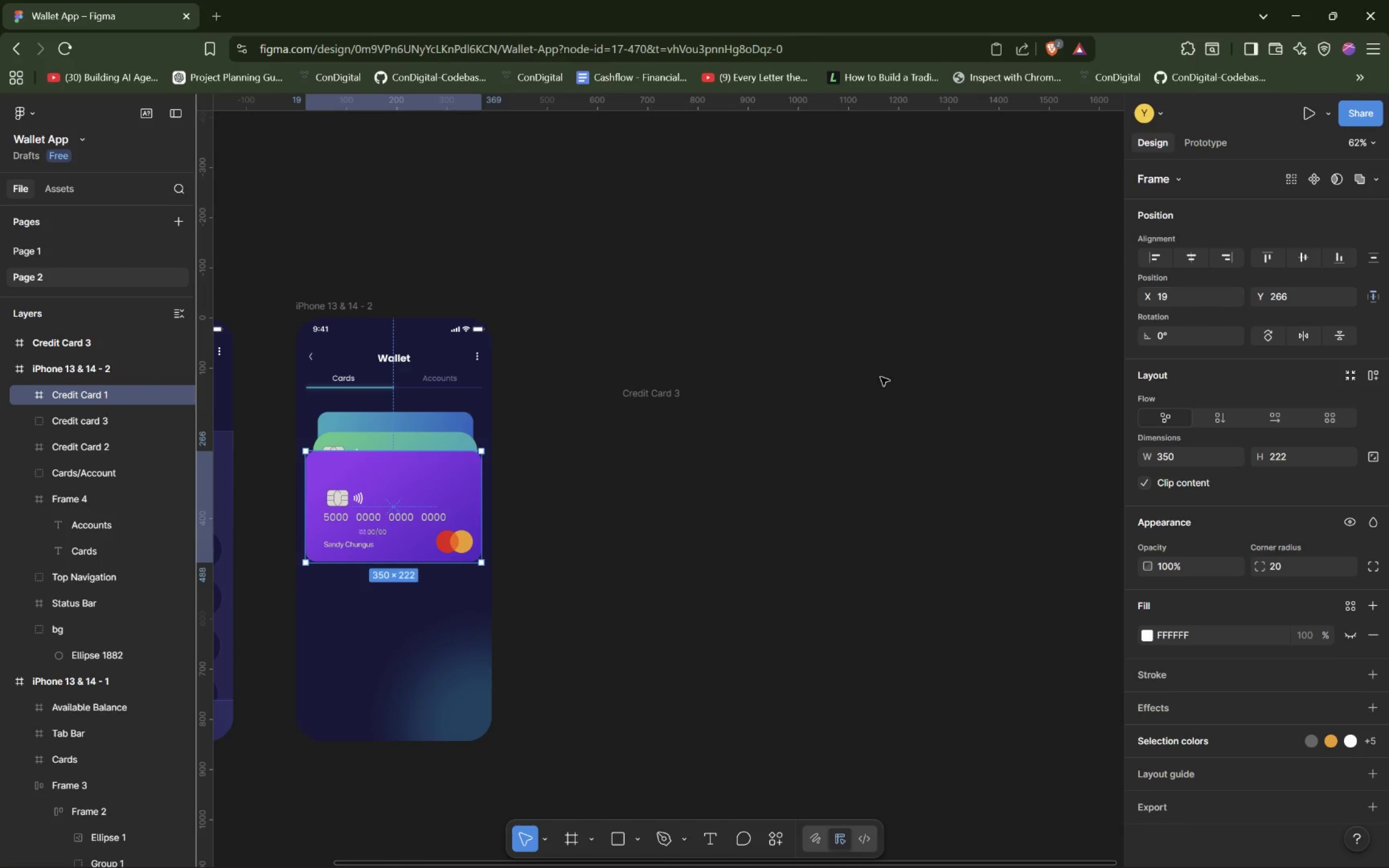 
hold_key(key=AltLeft, duration=0.71)
 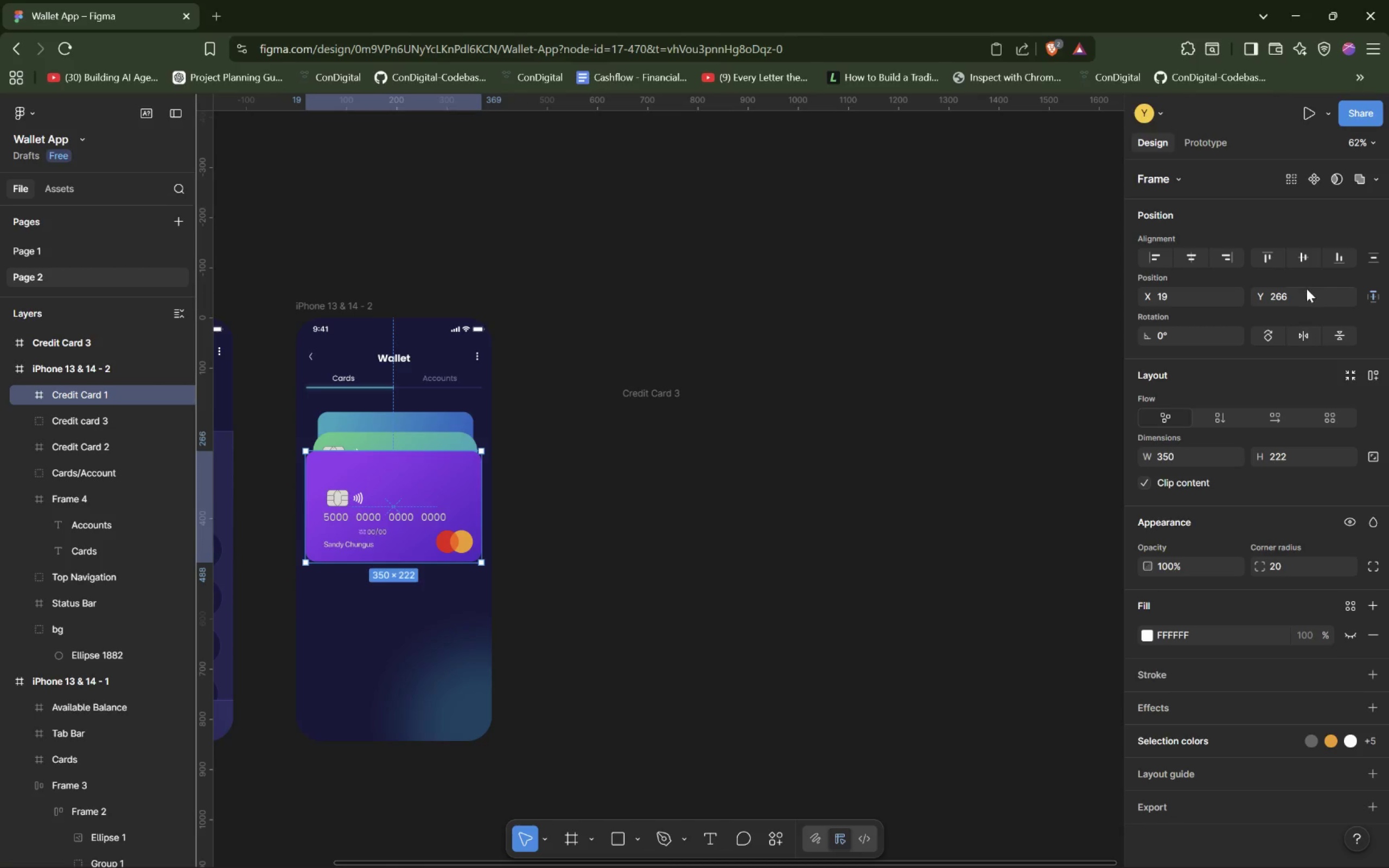 
left_click([1299, 296])
 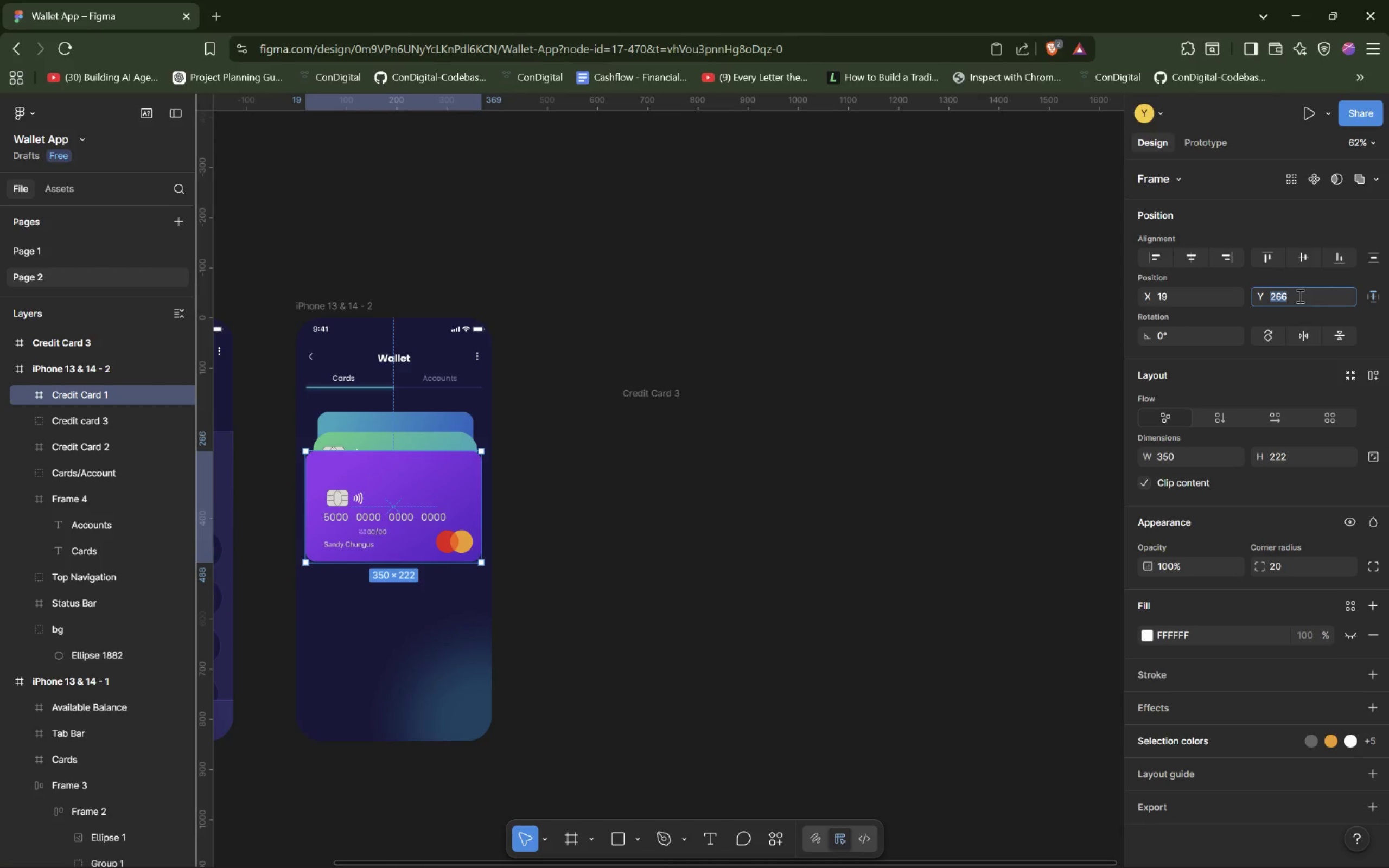 
left_click([1299, 296])
 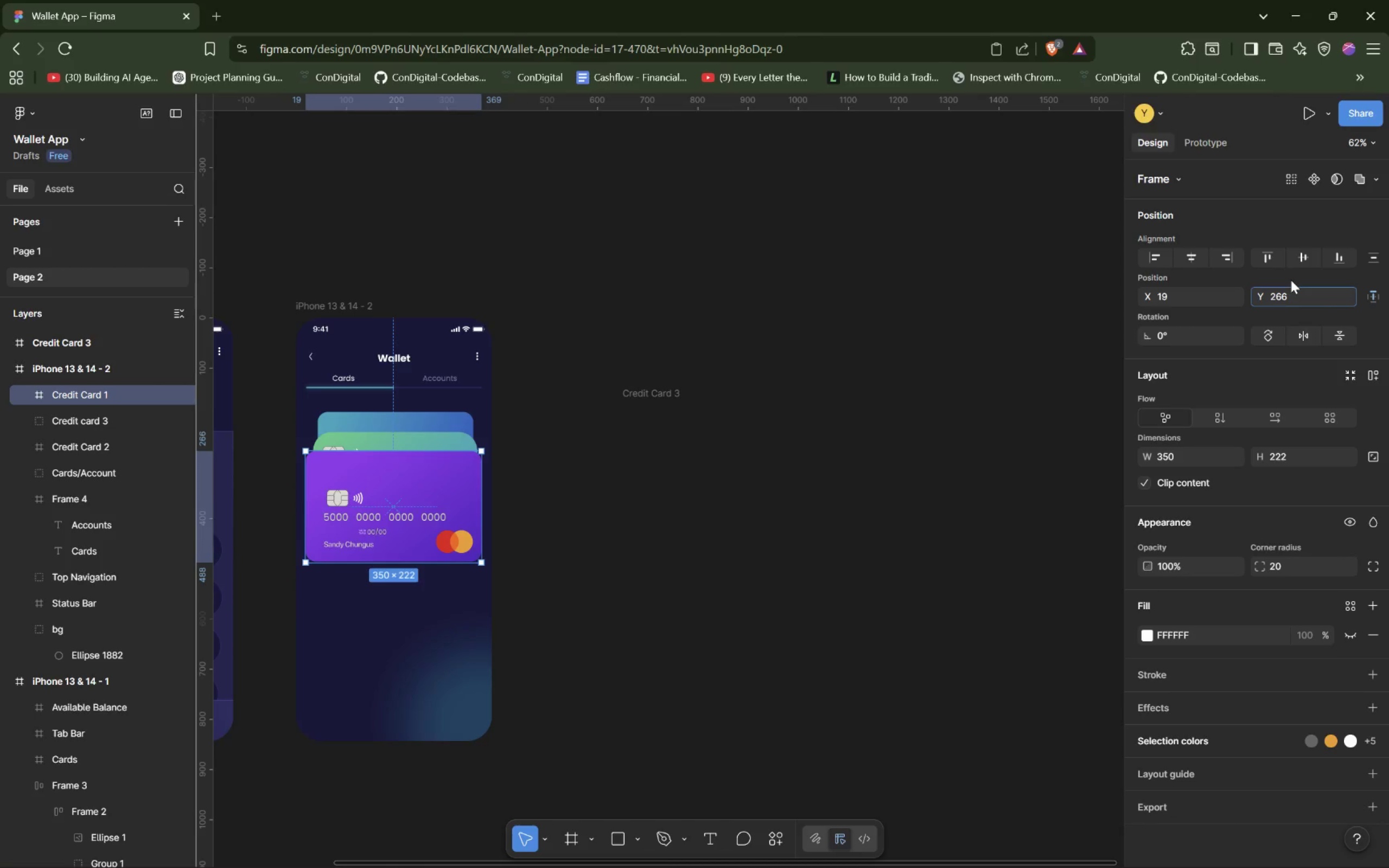 
key(Backspace)
 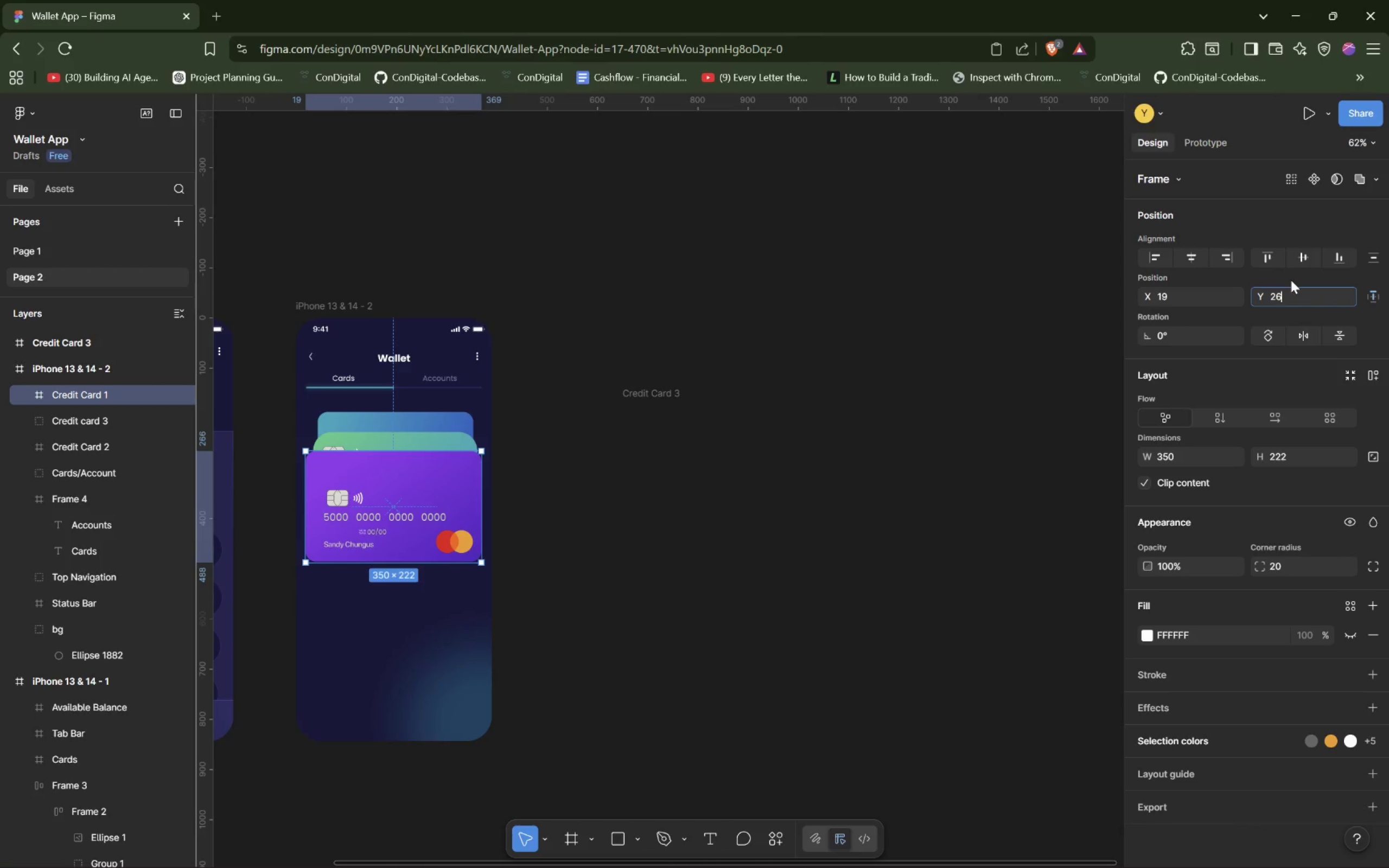 
key(8)
 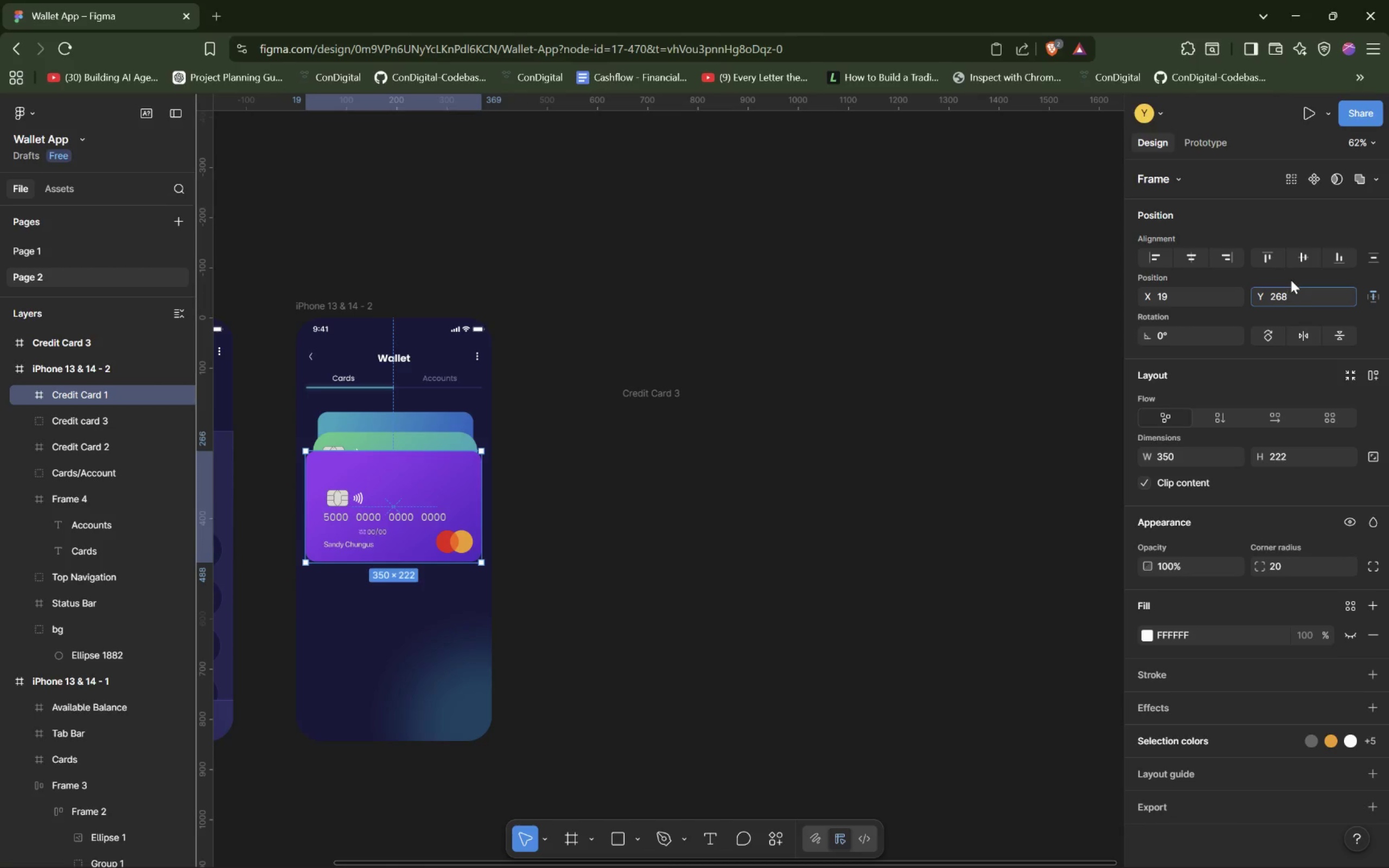 
key(Enter)
 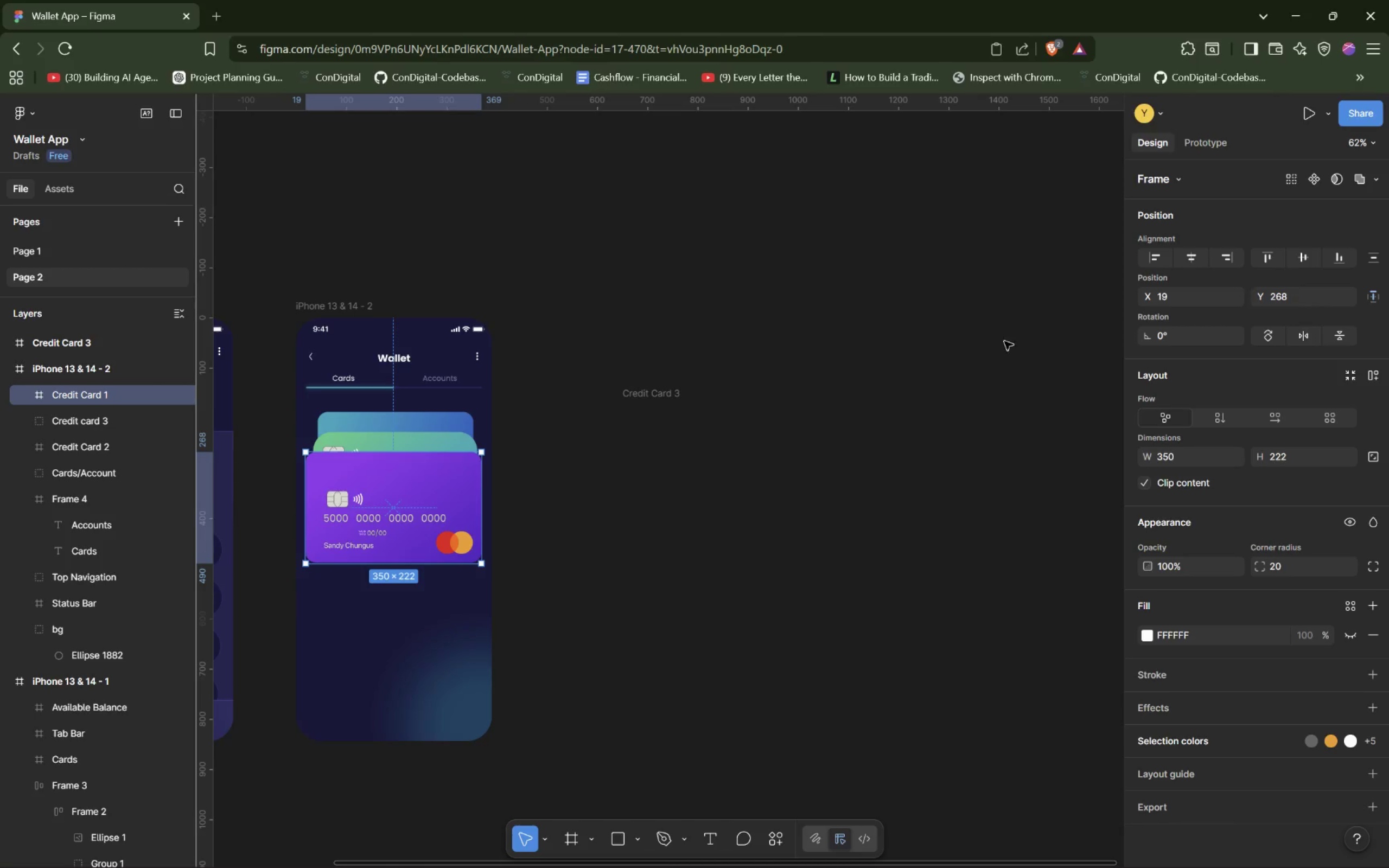 
hold_key(key=AltLeft, duration=1.53)
 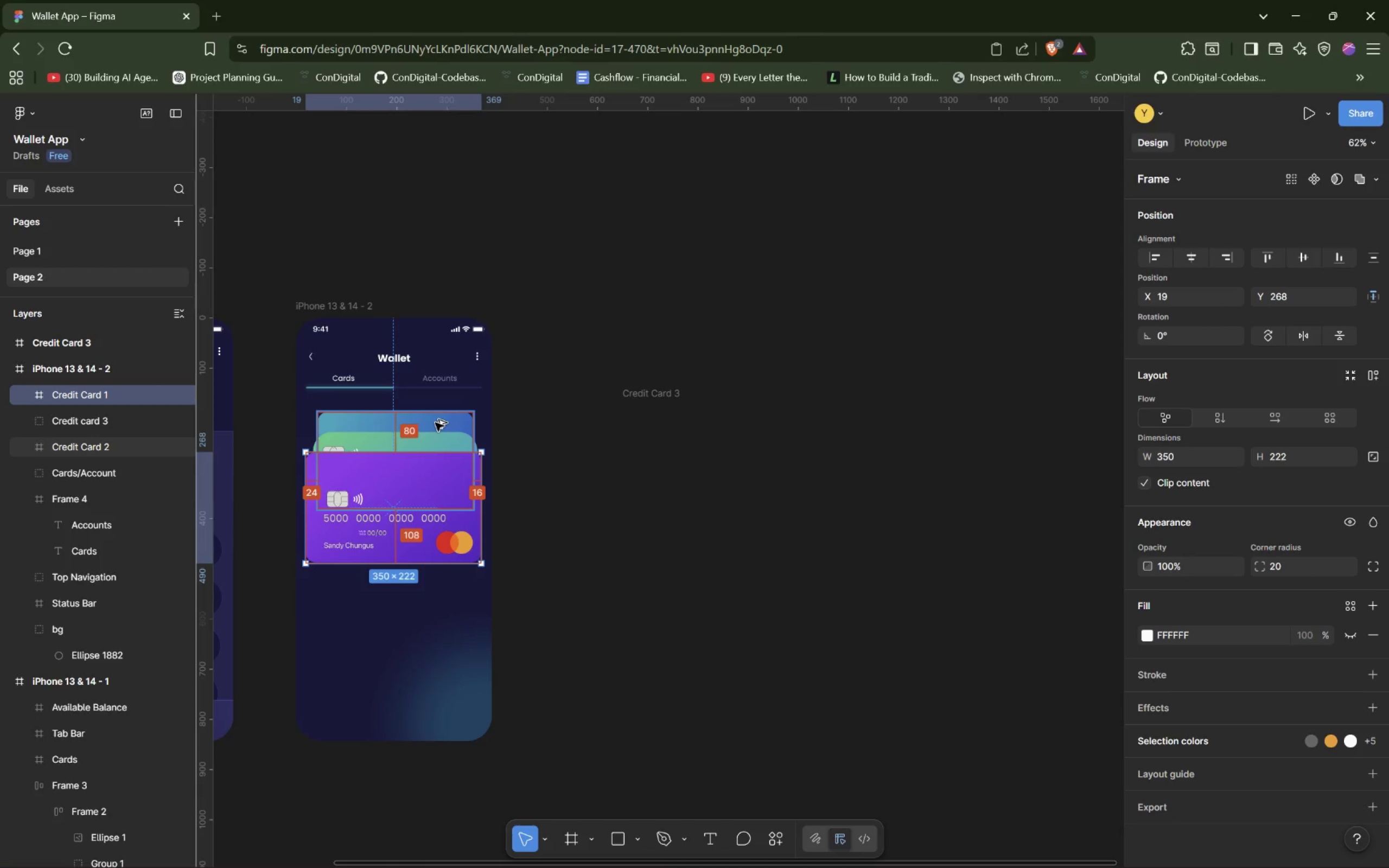 
hold_key(key=AltLeft, duration=1.09)
 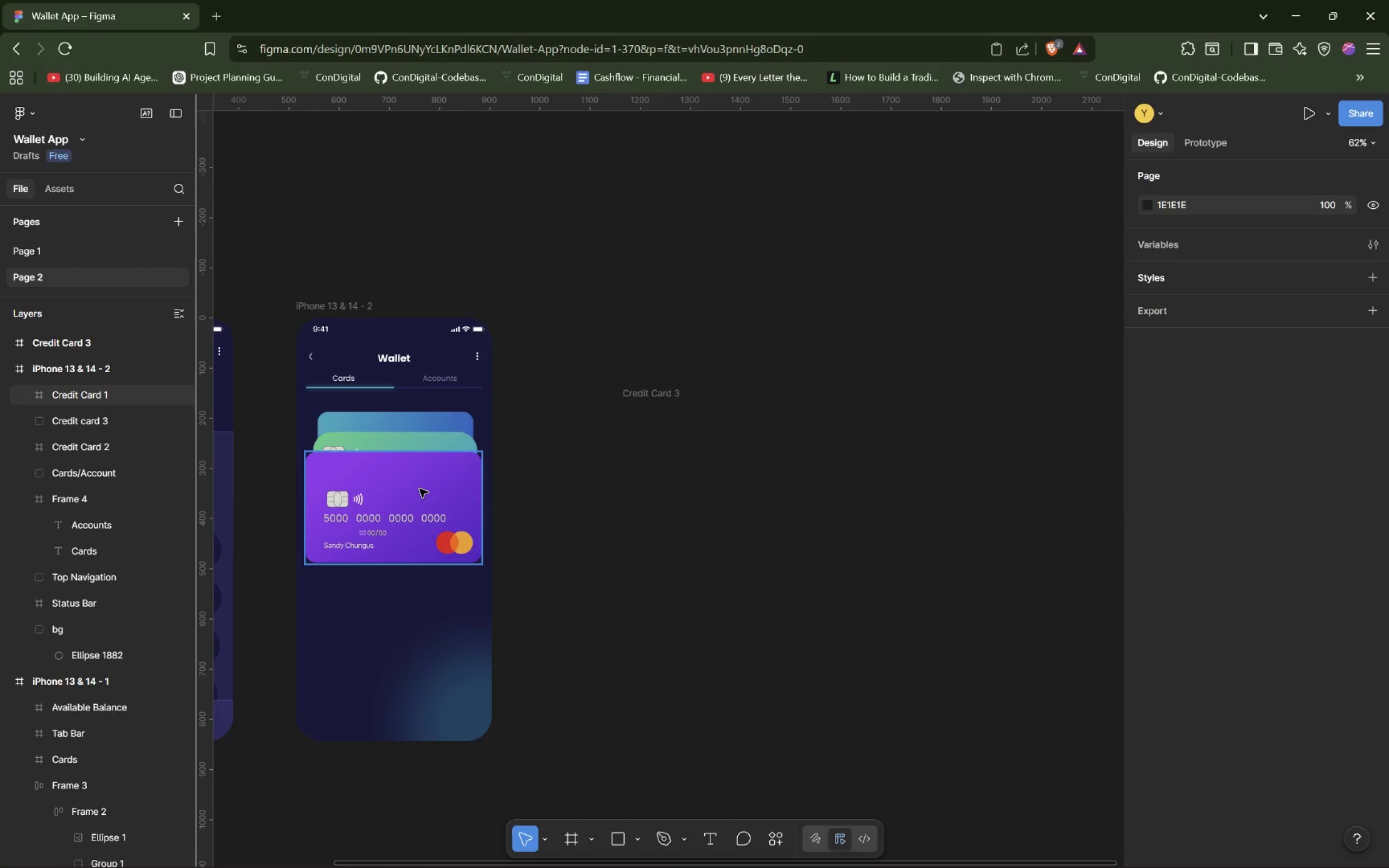 
wait(7.9)
 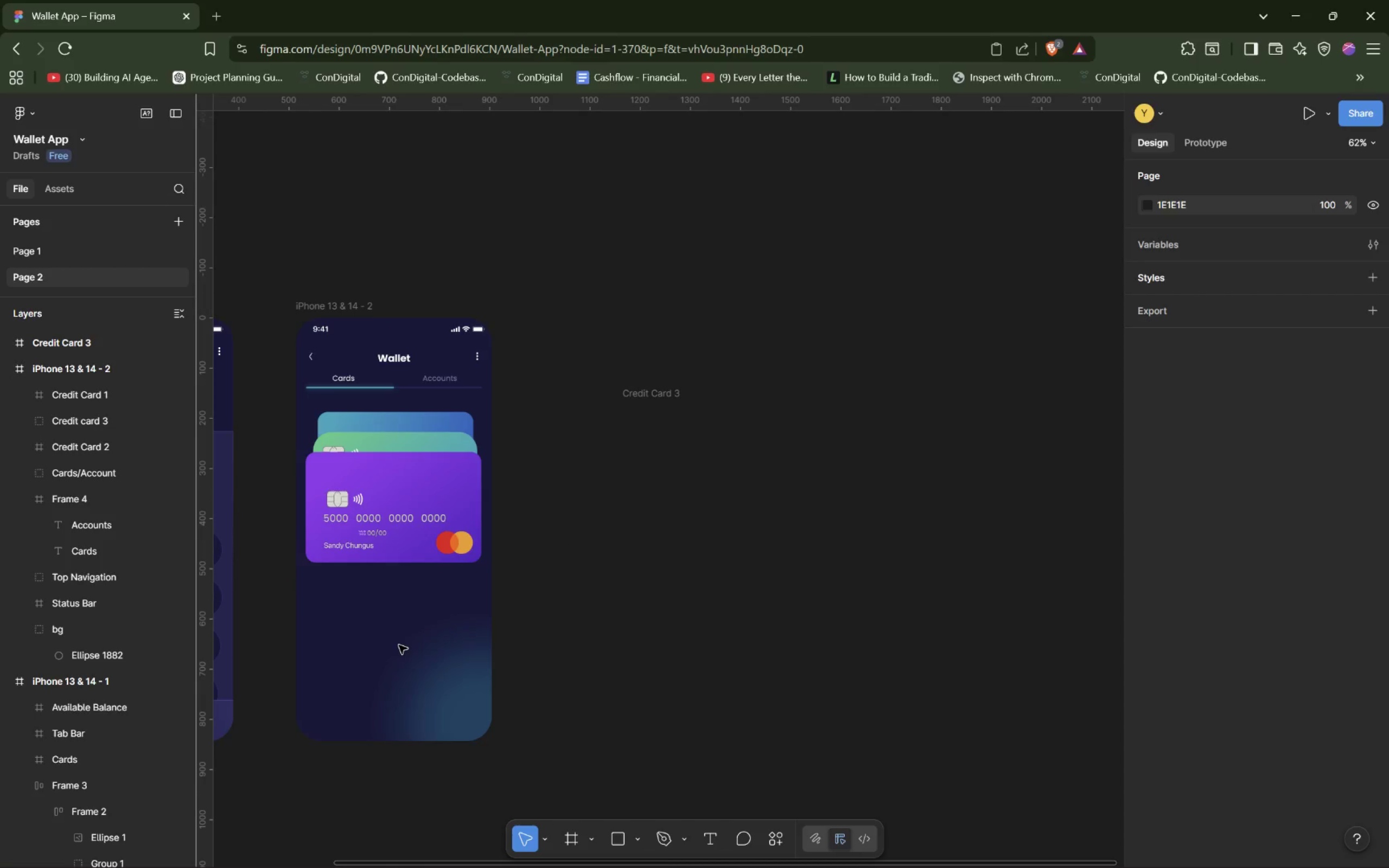 
left_click_drag(start_coordinate=[424, 416], to_coordinate=[424, 425])
 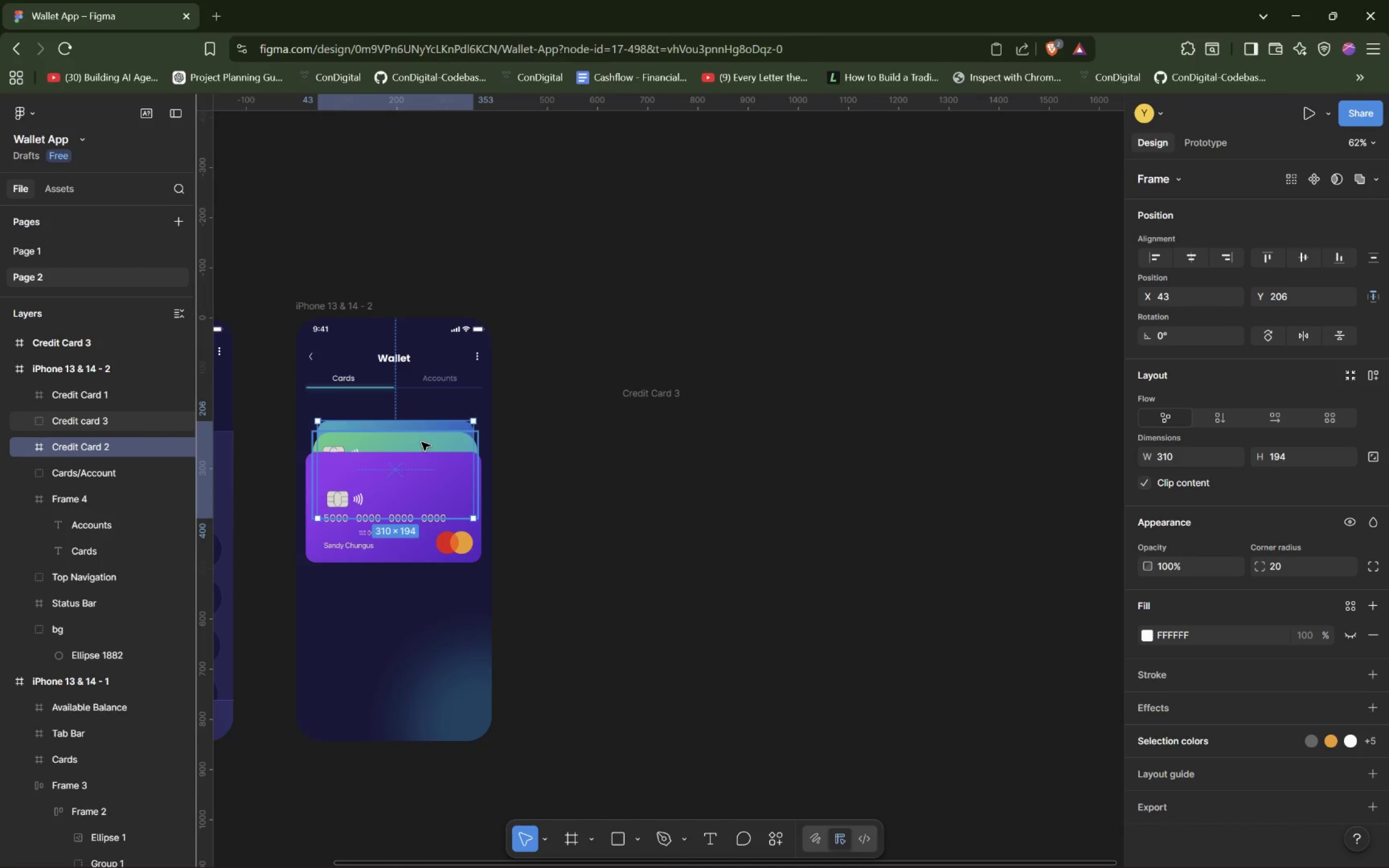 
left_click_drag(start_coordinate=[422, 442], to_coordinate=[422, 445])
 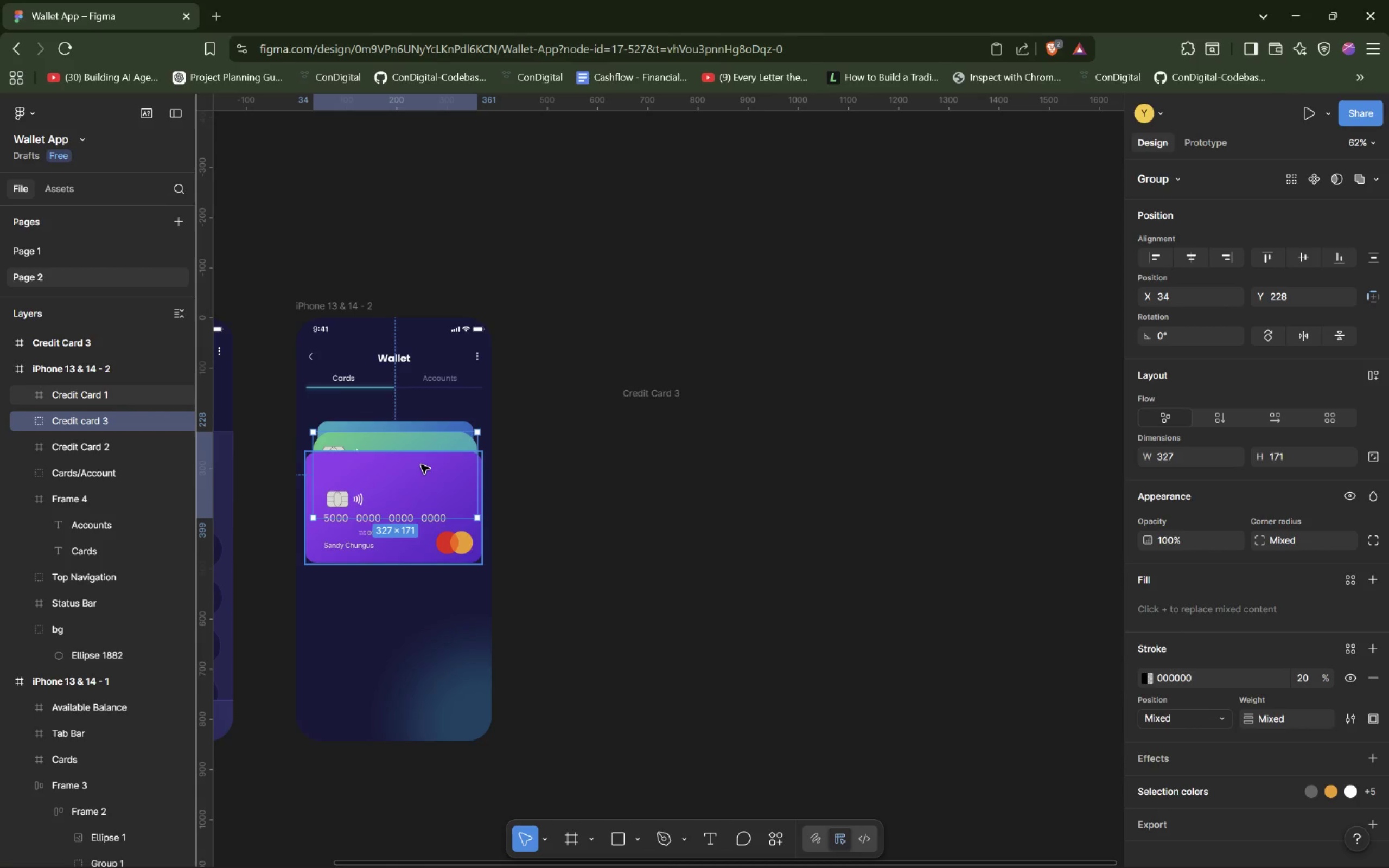 
left_click_drag(start_coordinate=[421, 465], to_coordinate=[422, 462])
 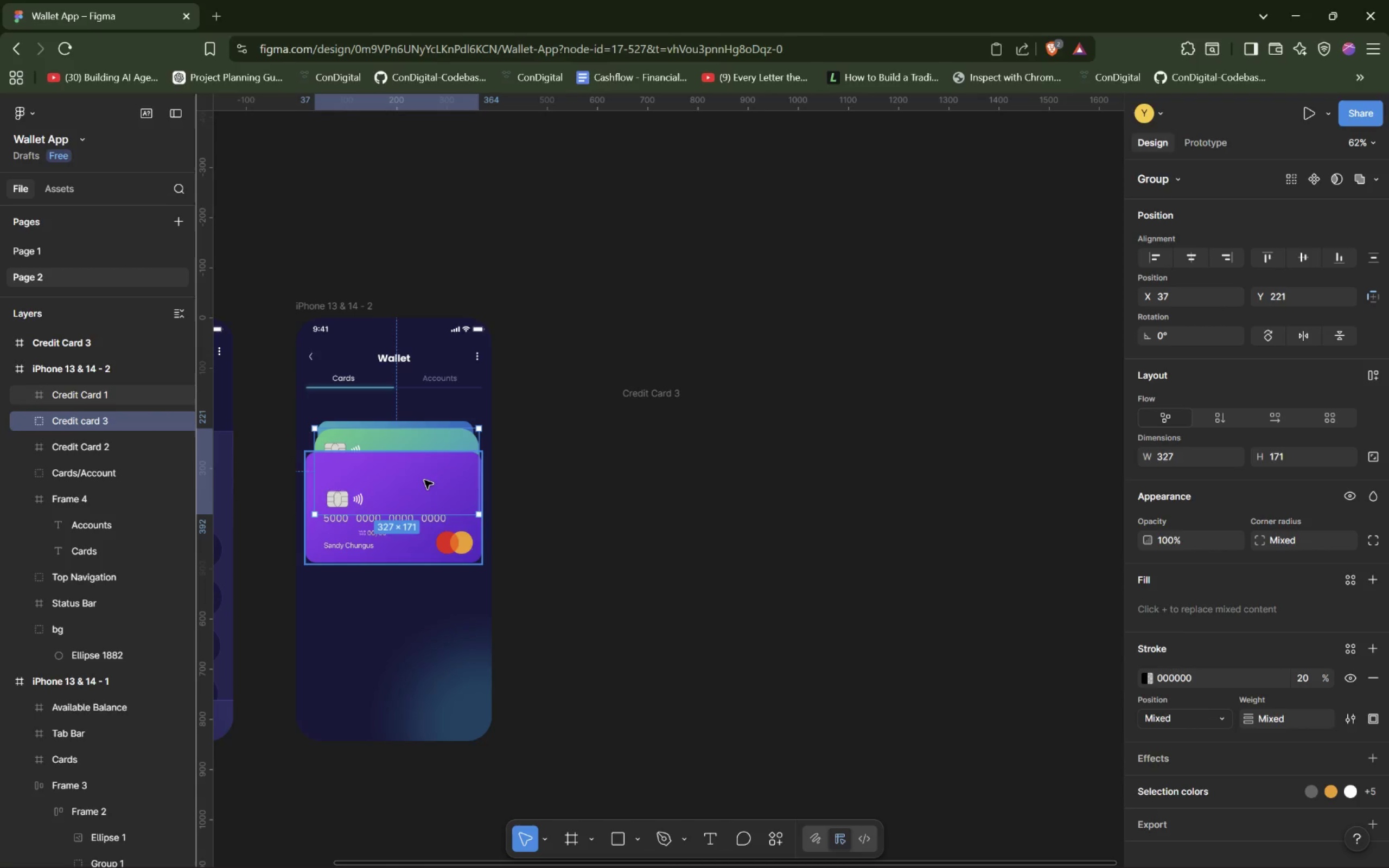 
left_click([424, 481])
 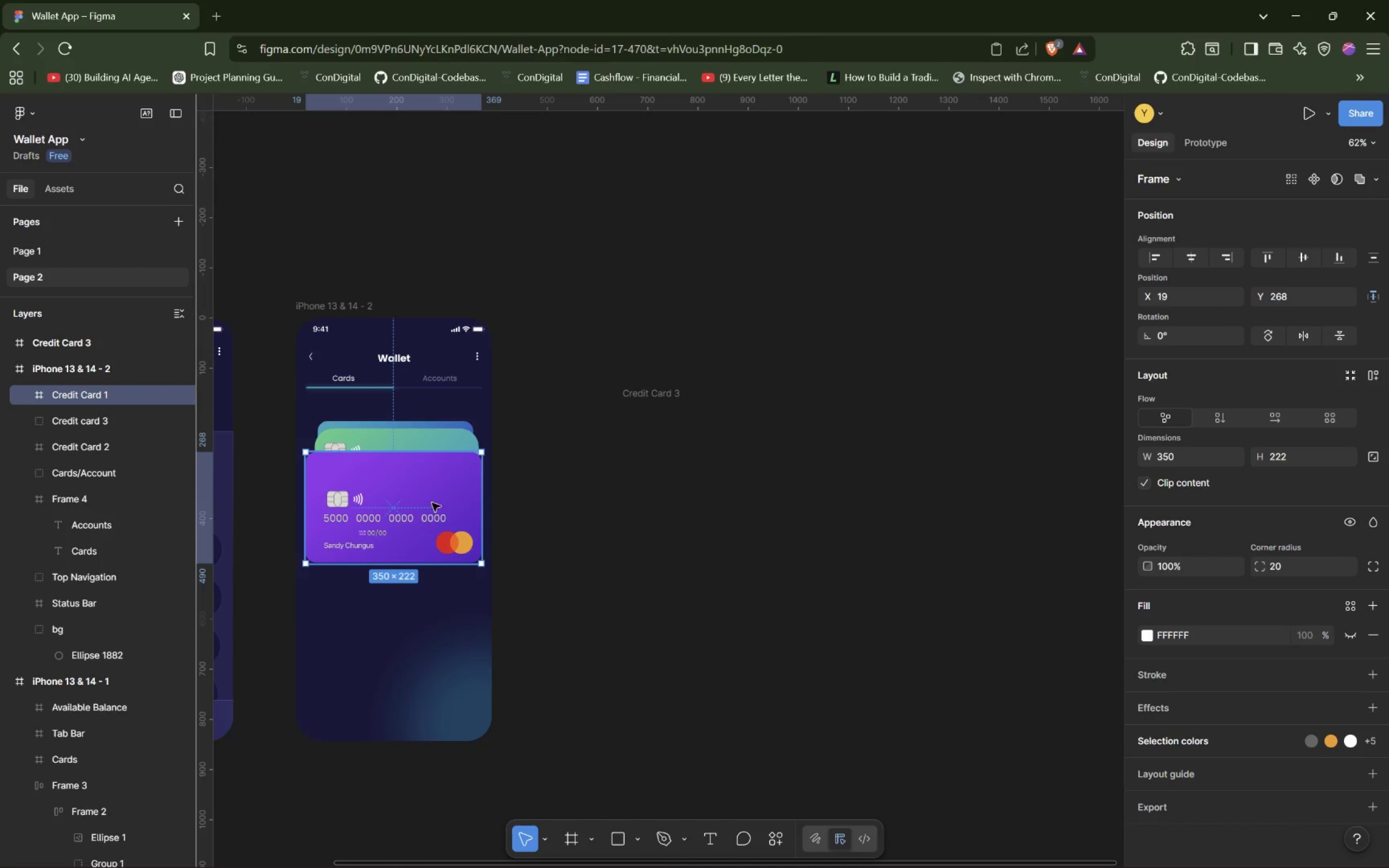 
left_click_drag(start_coordinate=[437, 494], to_coordinate=[437, 482])
 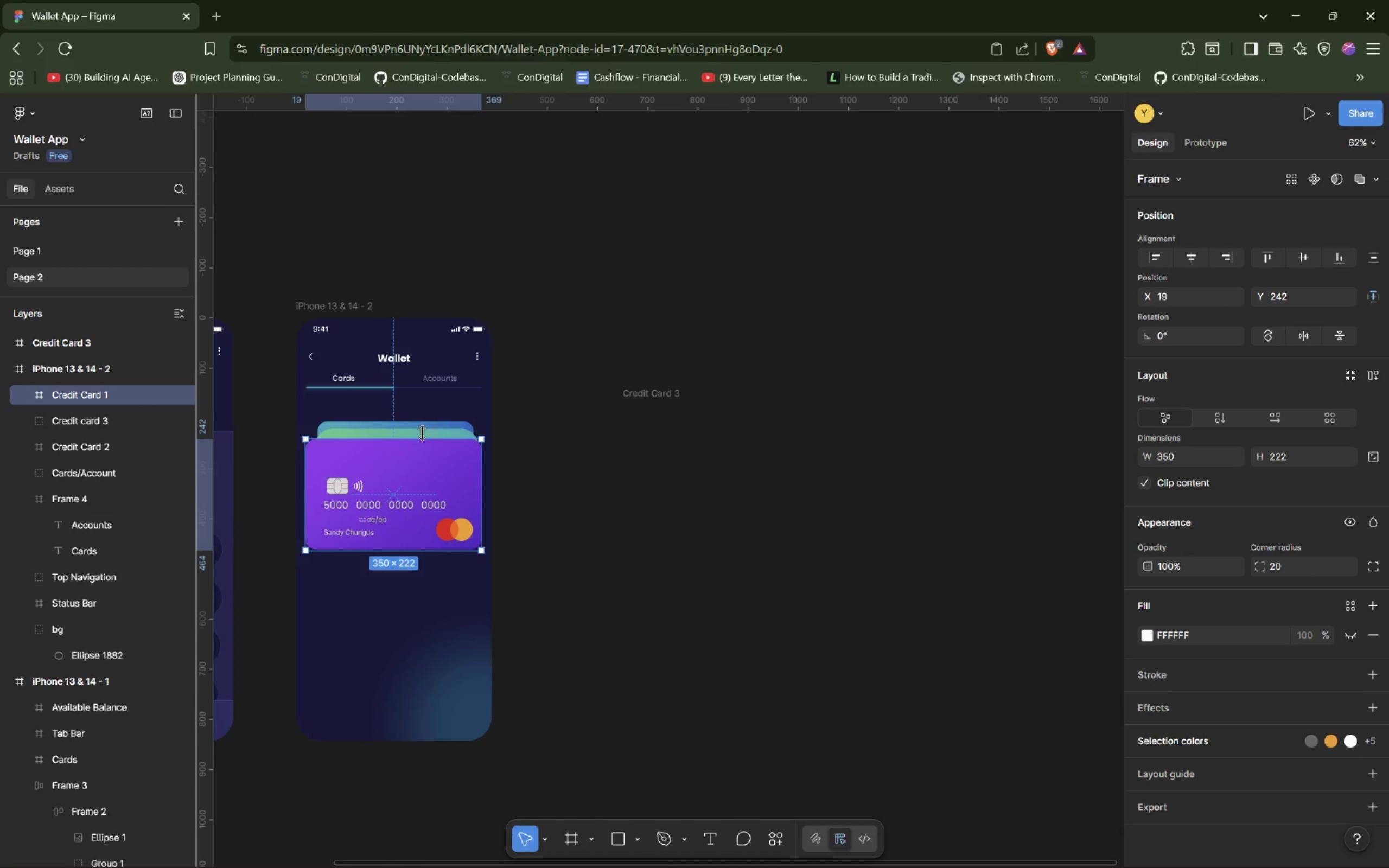 
left_click([425, 432])
 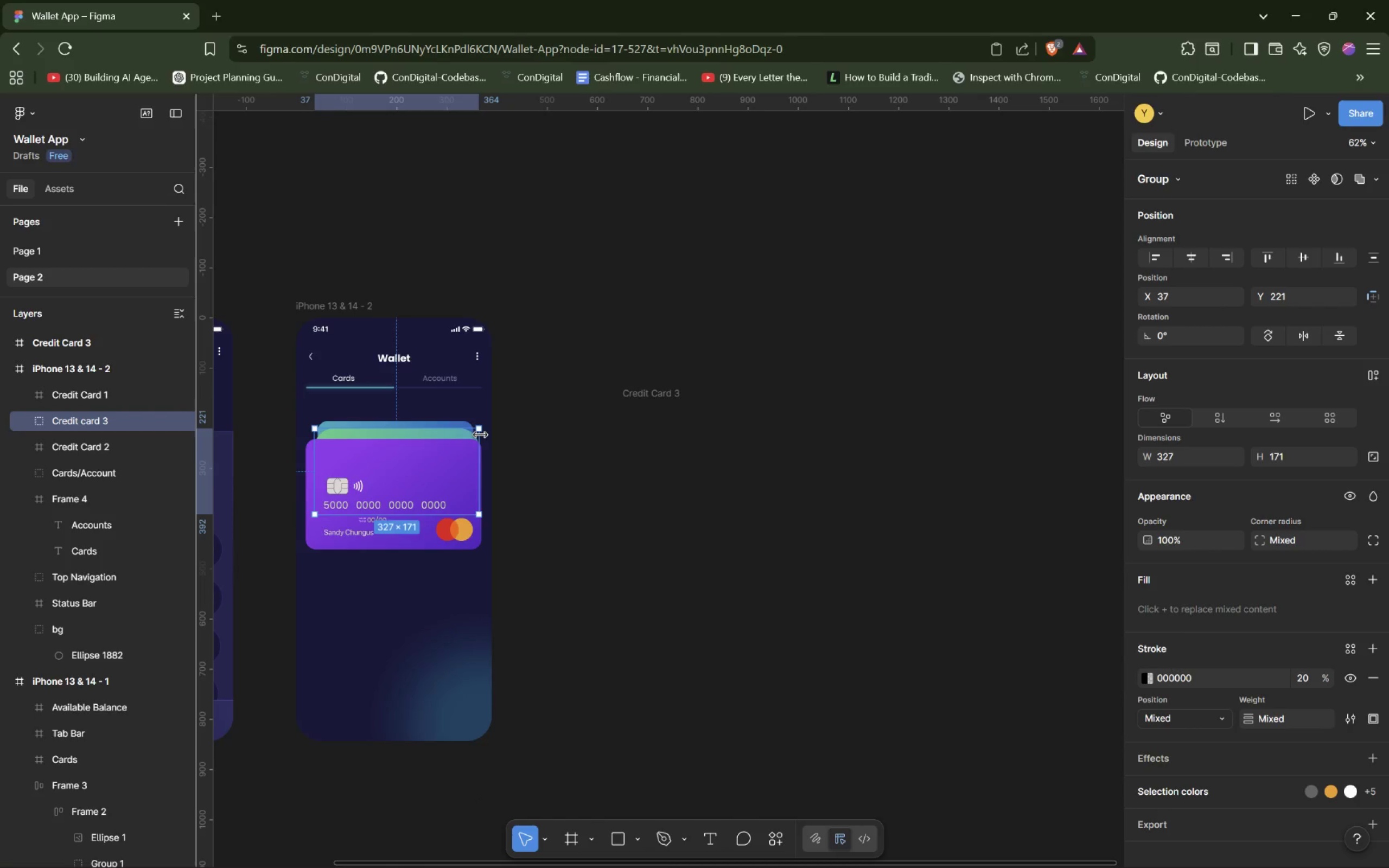 
left_click([480, 435])
 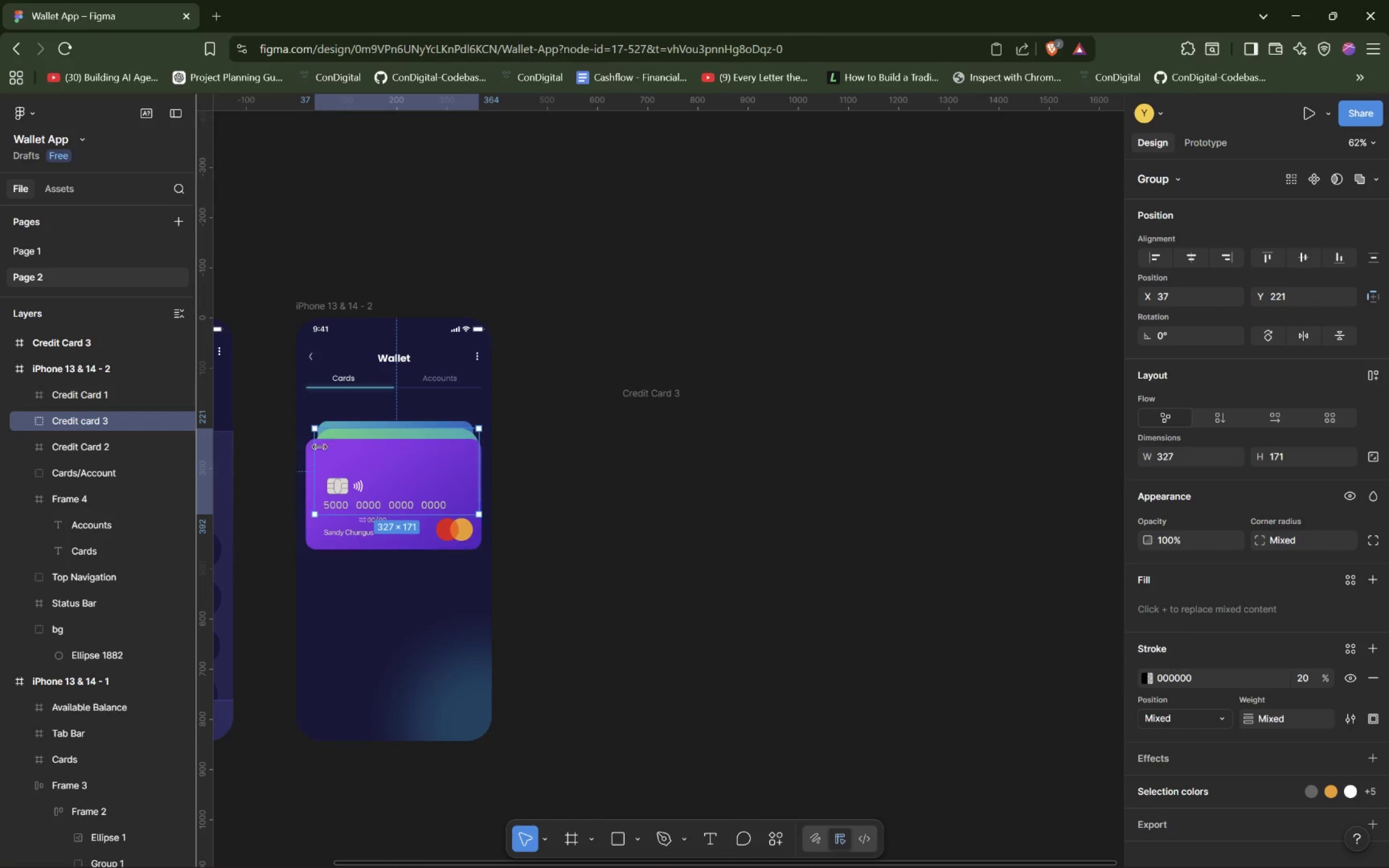 
left_click_drag(start_coordinate=[316, 448], to_coordinate=[313, 448])
 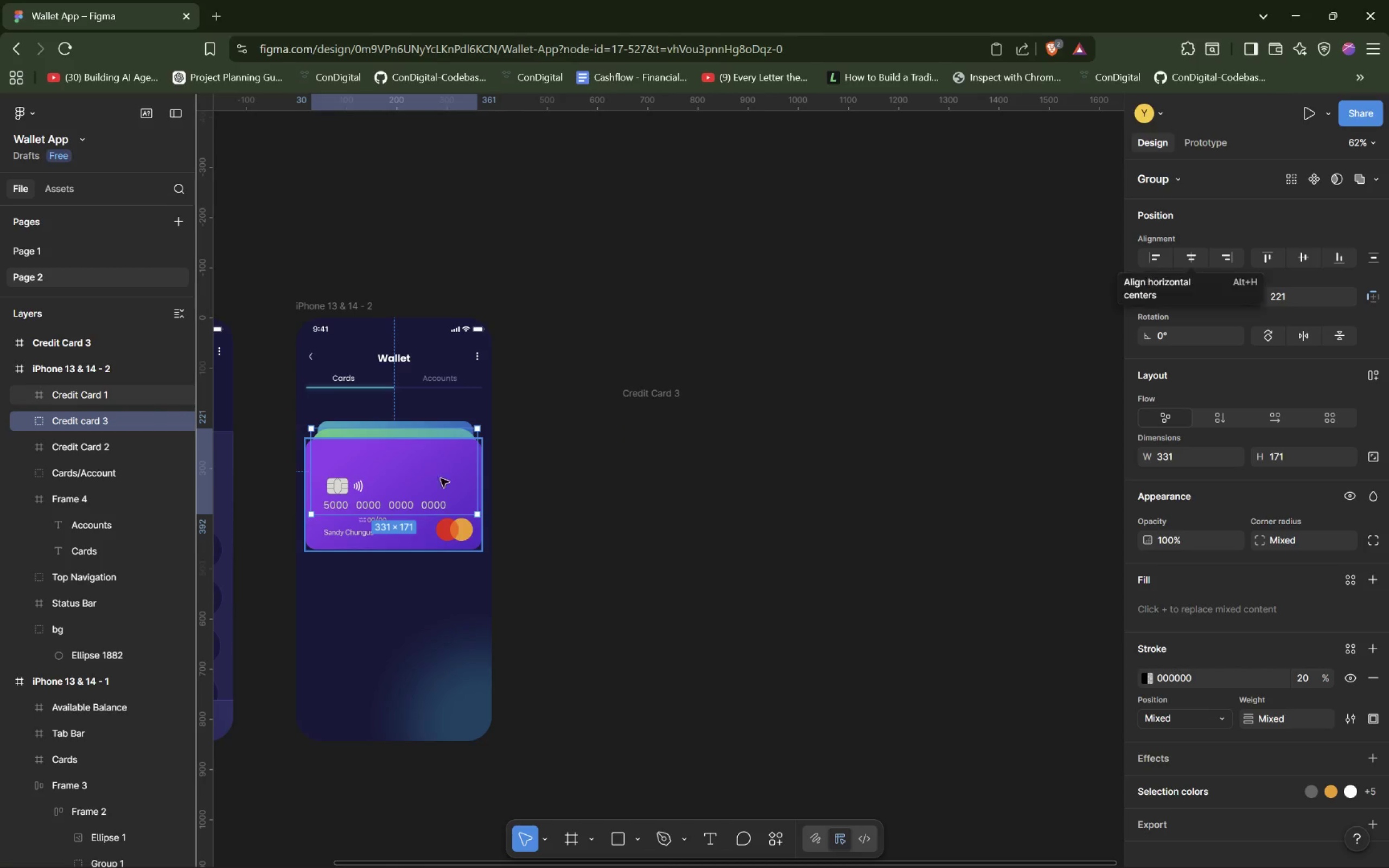 
left_click([430, 539])
 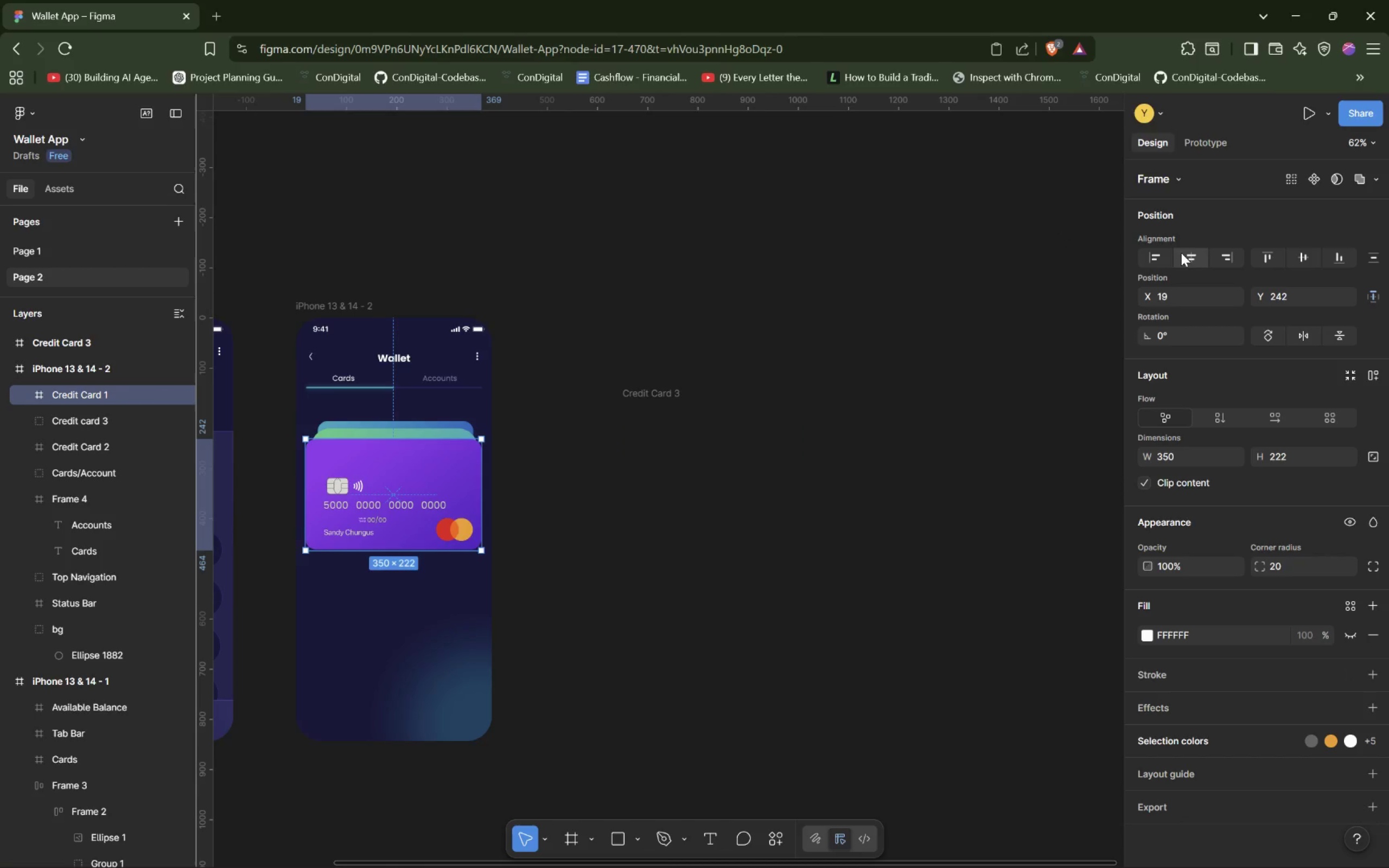 
left_click([1188, 255])
 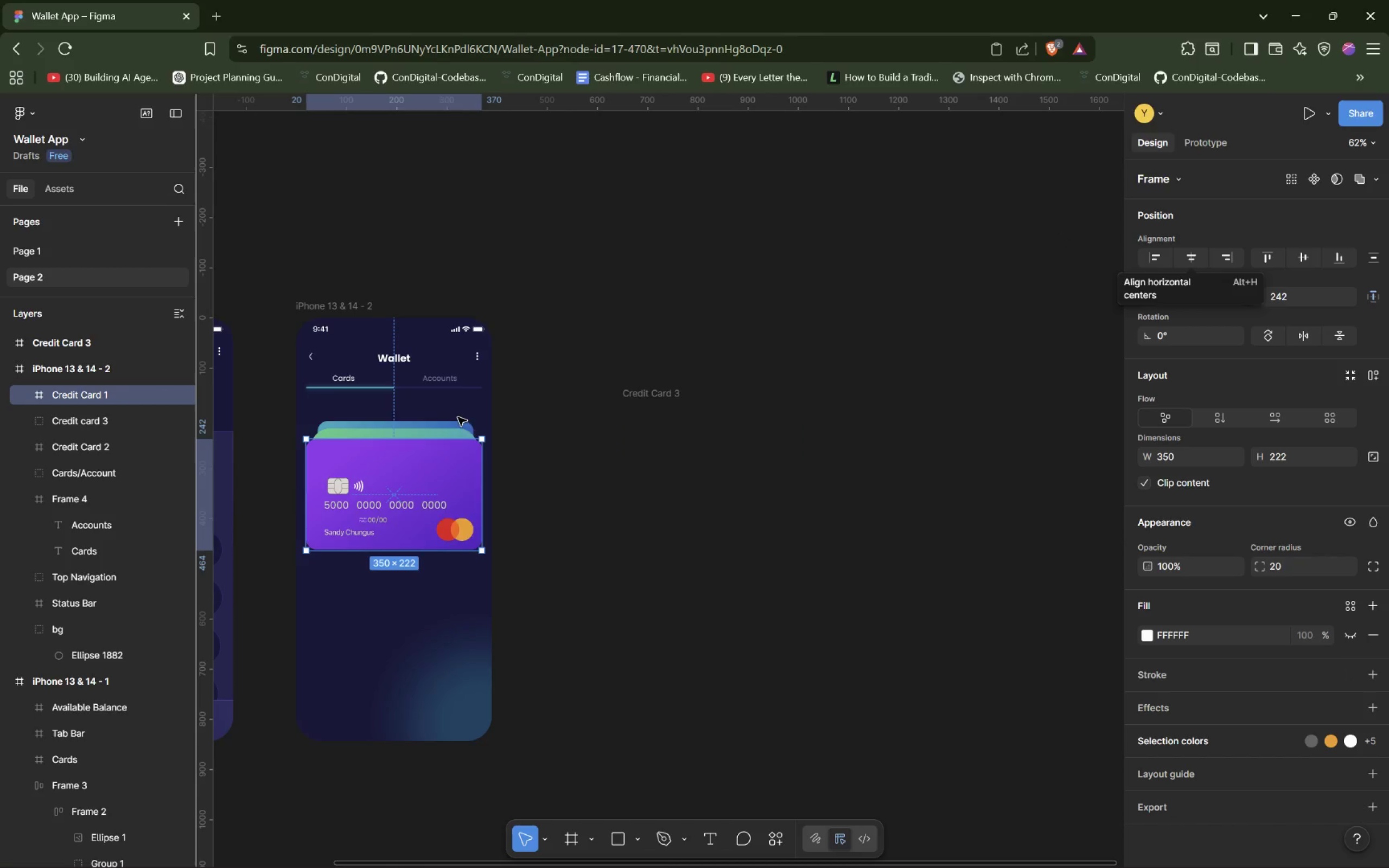 
left_click([456, 424])
 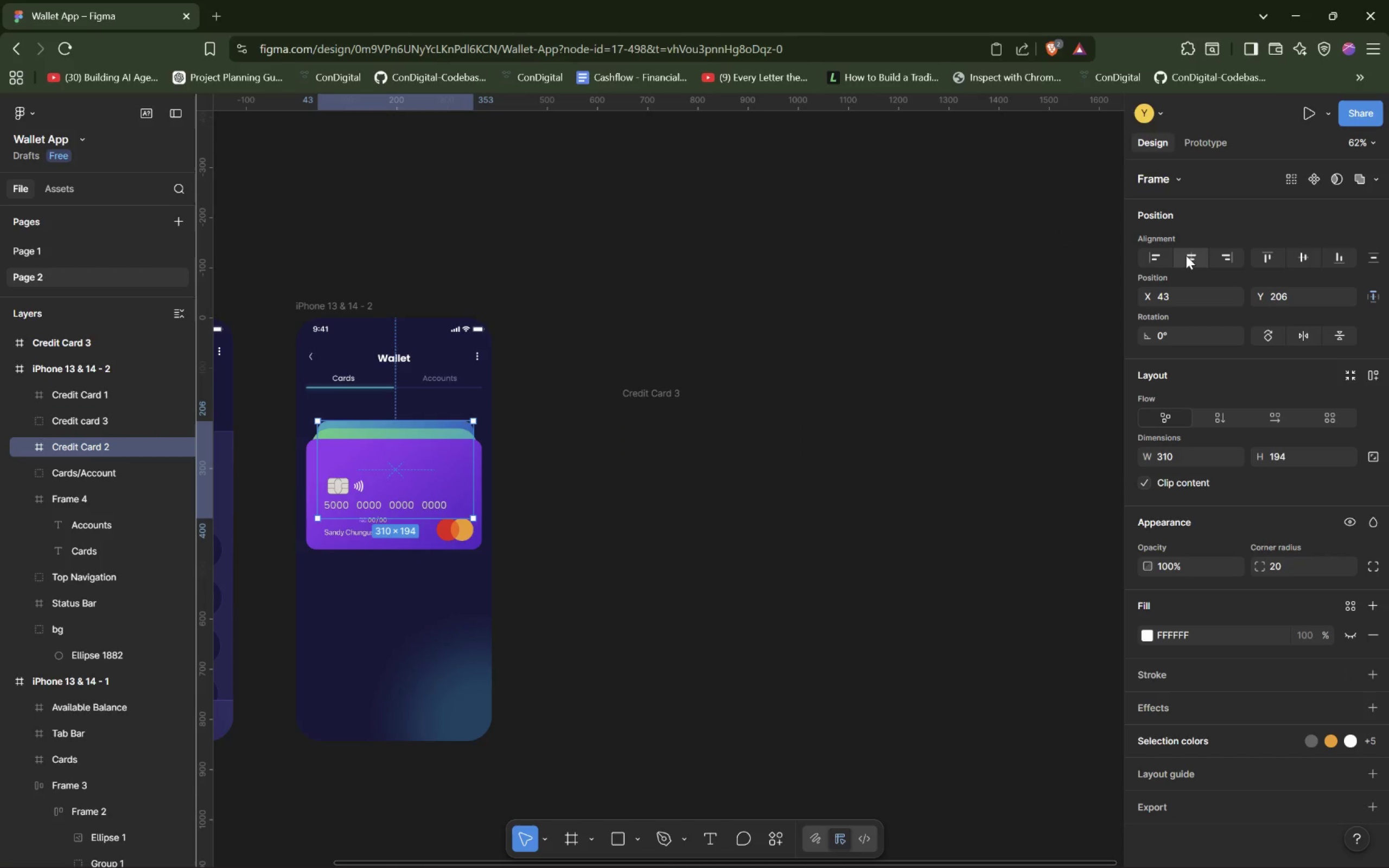 
left_click([1195, 257])
 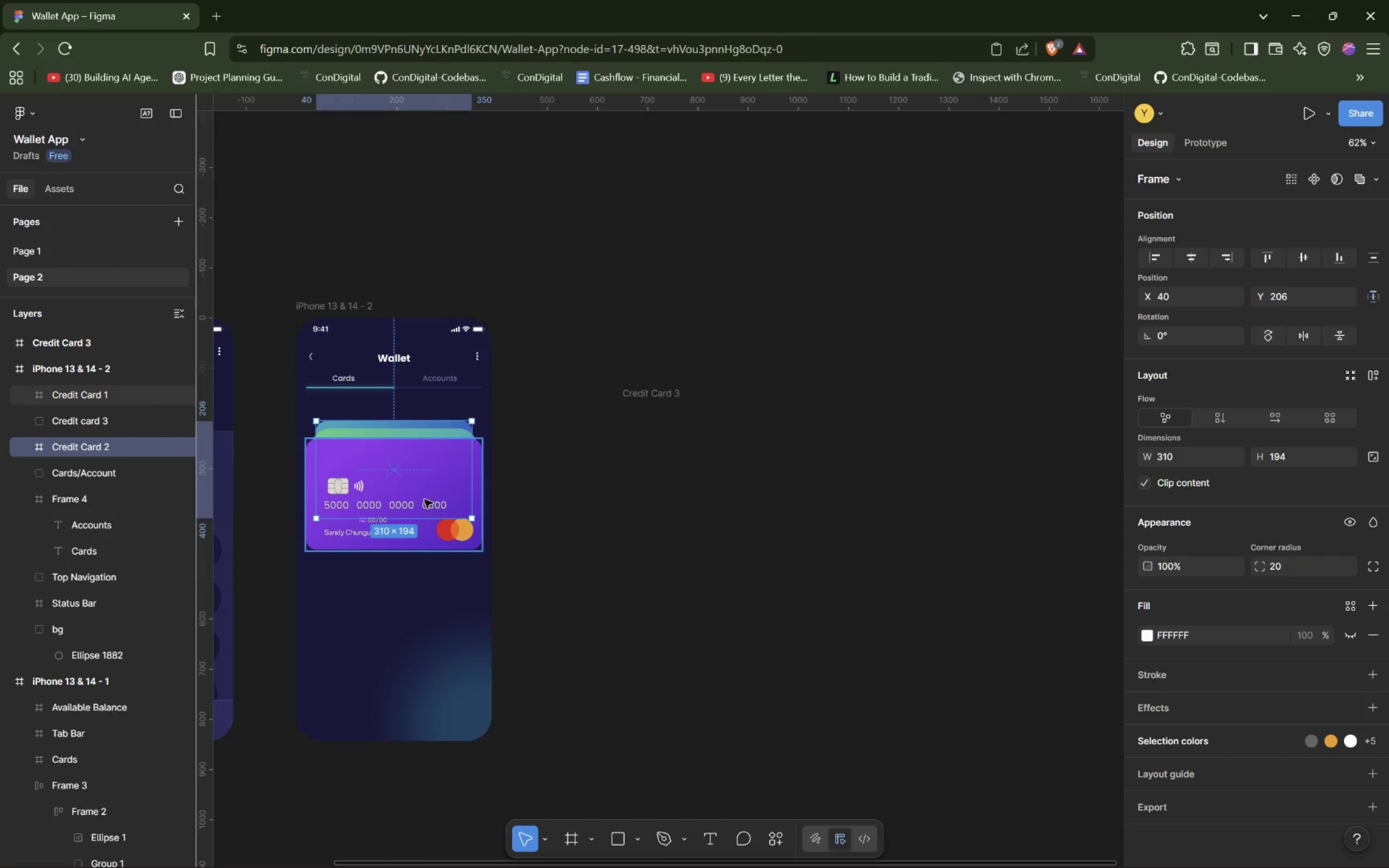 
left_click([422, 541])
 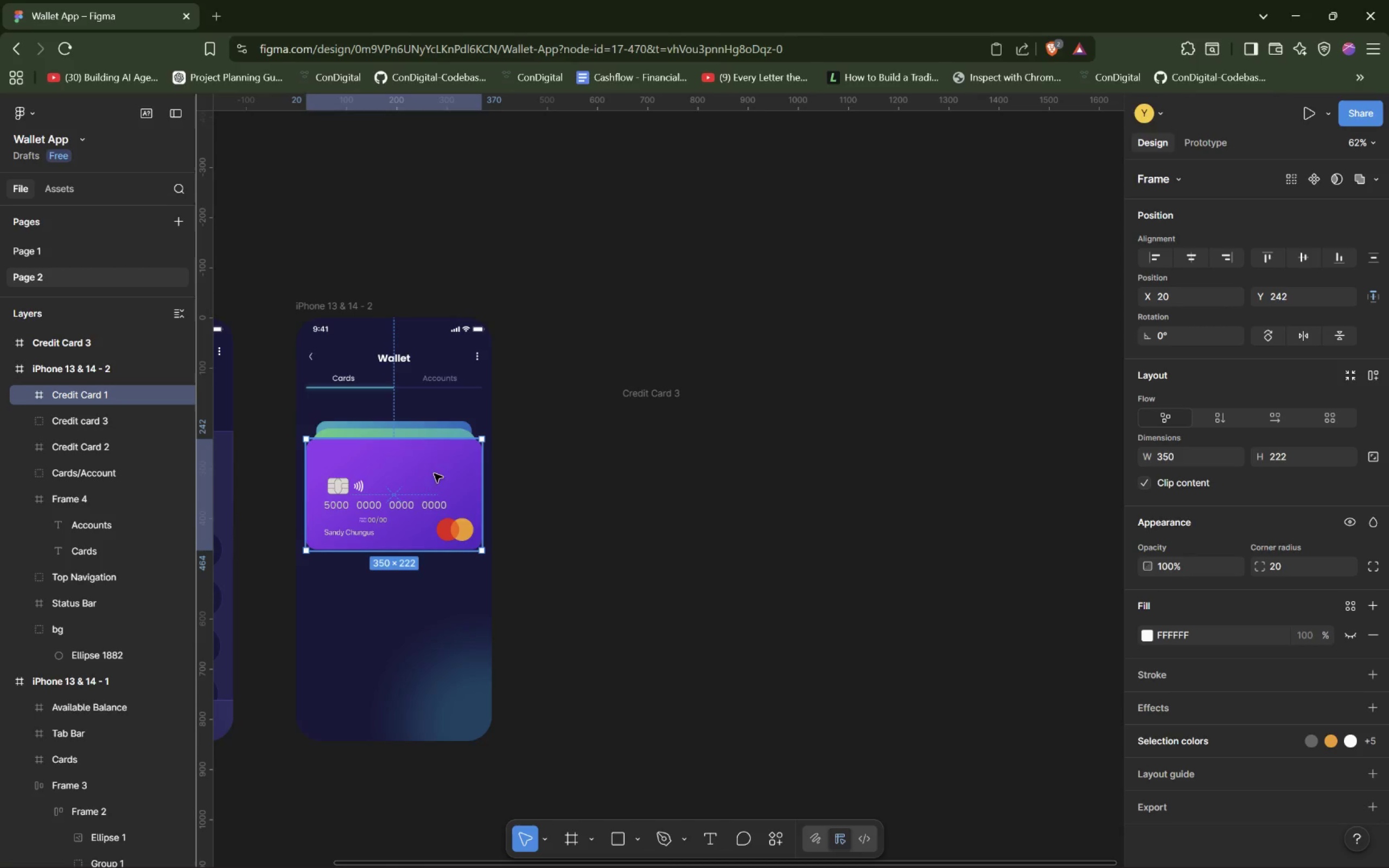 
hold_key(key=AltLeft, duration=1.53)
 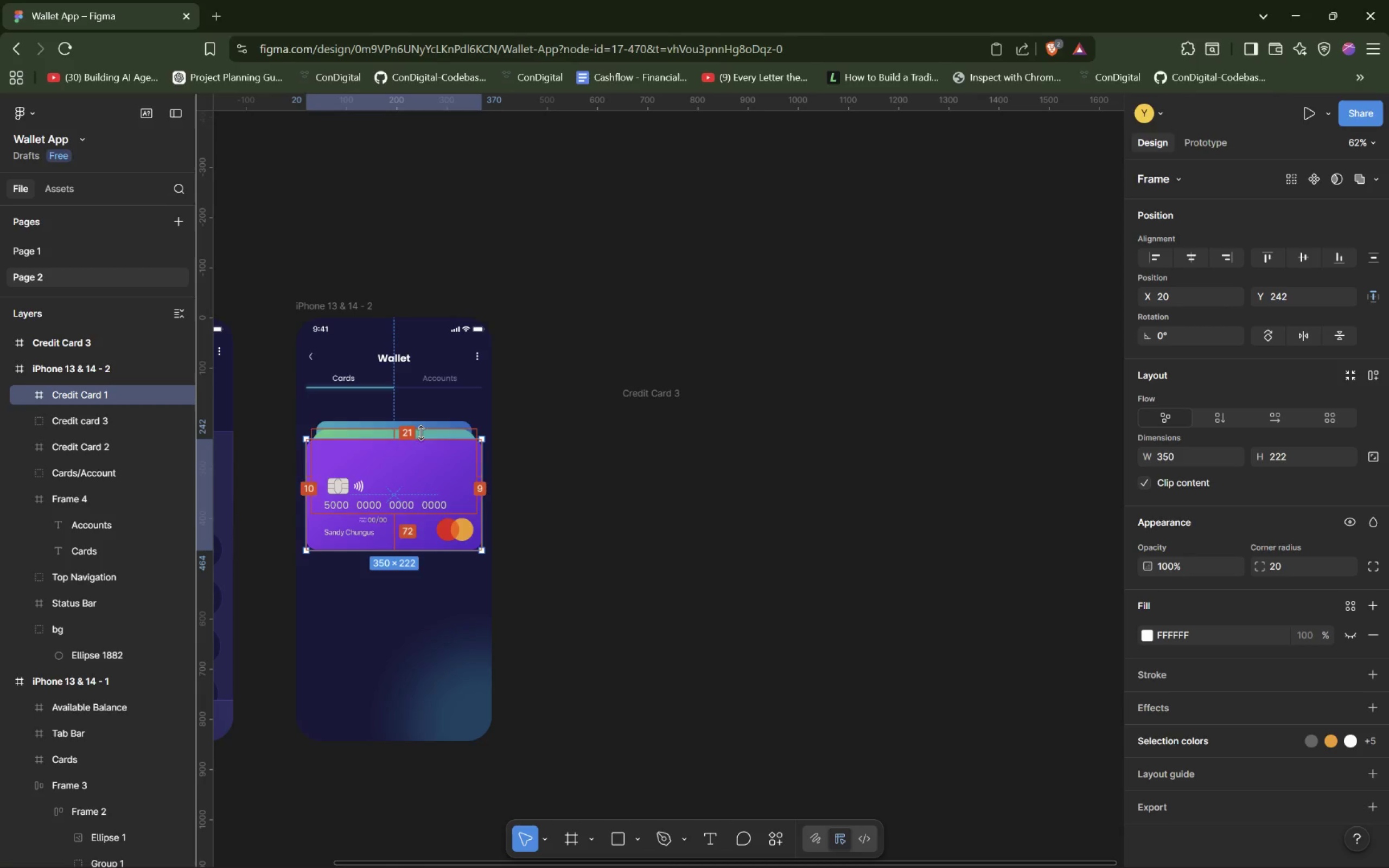 
key(Alt+AltLeft)
 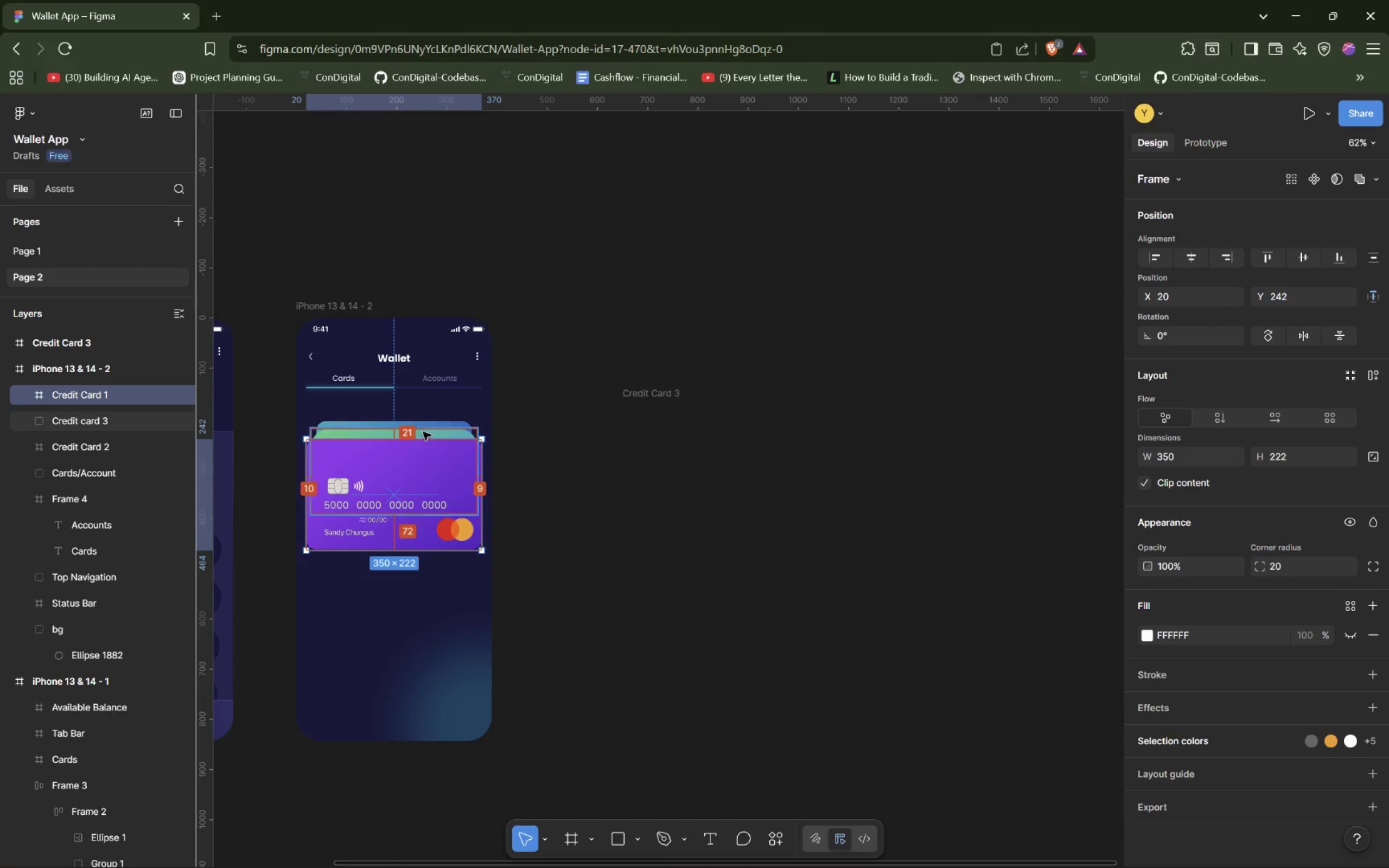 
key(Alt+AltLeft)
 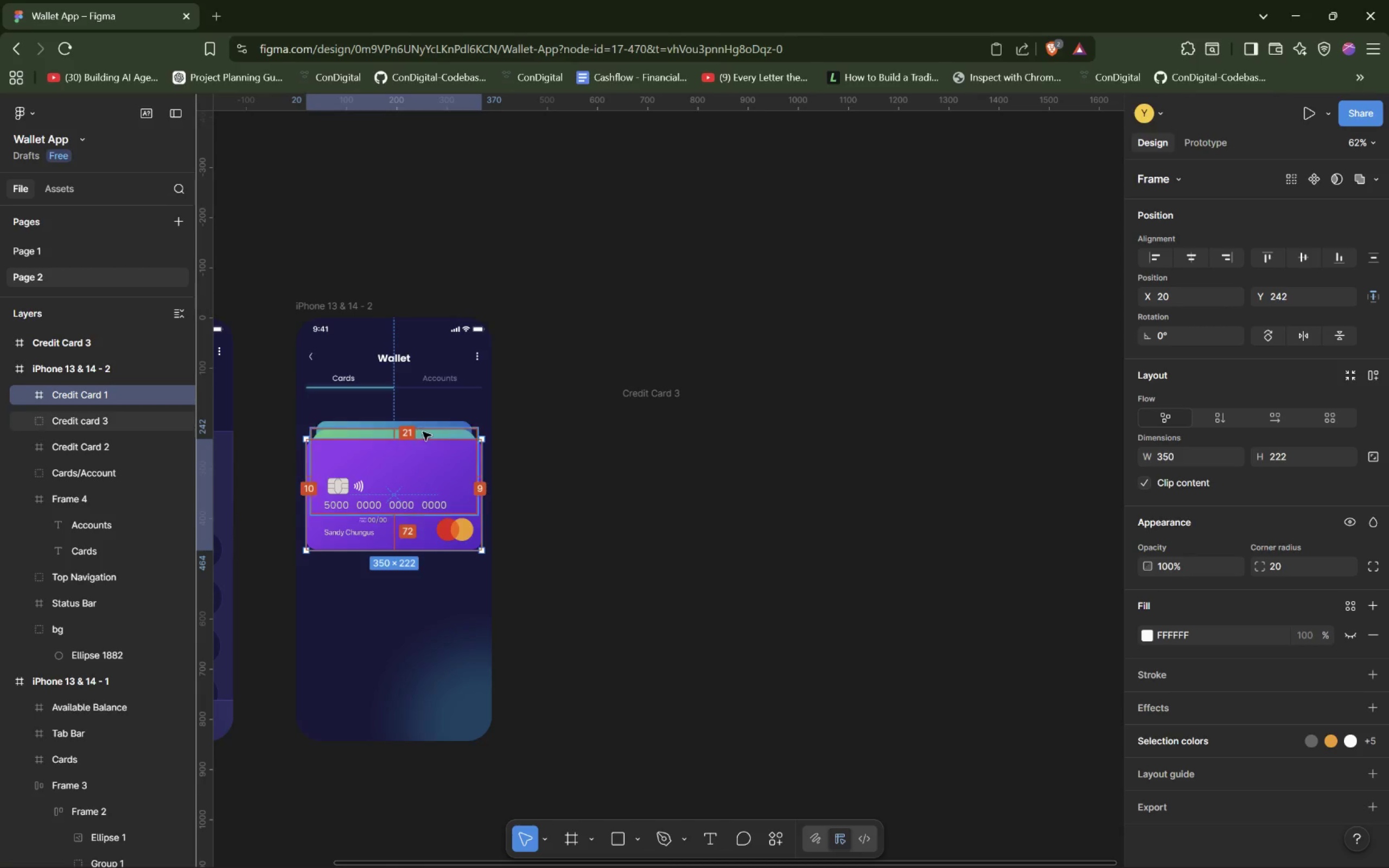 
key(Alt+AltLeft)
 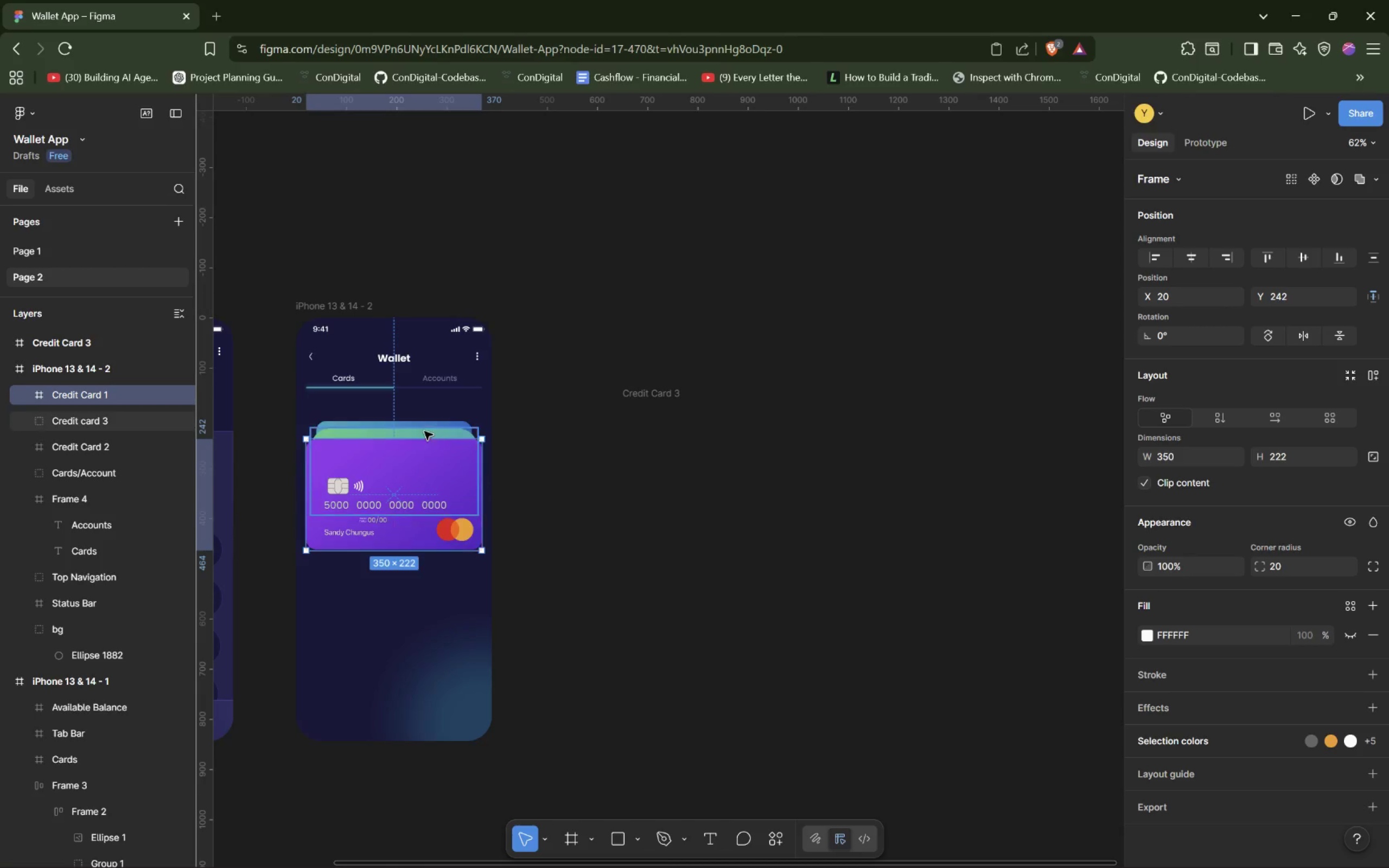 
key(Alt+AltLeft)
 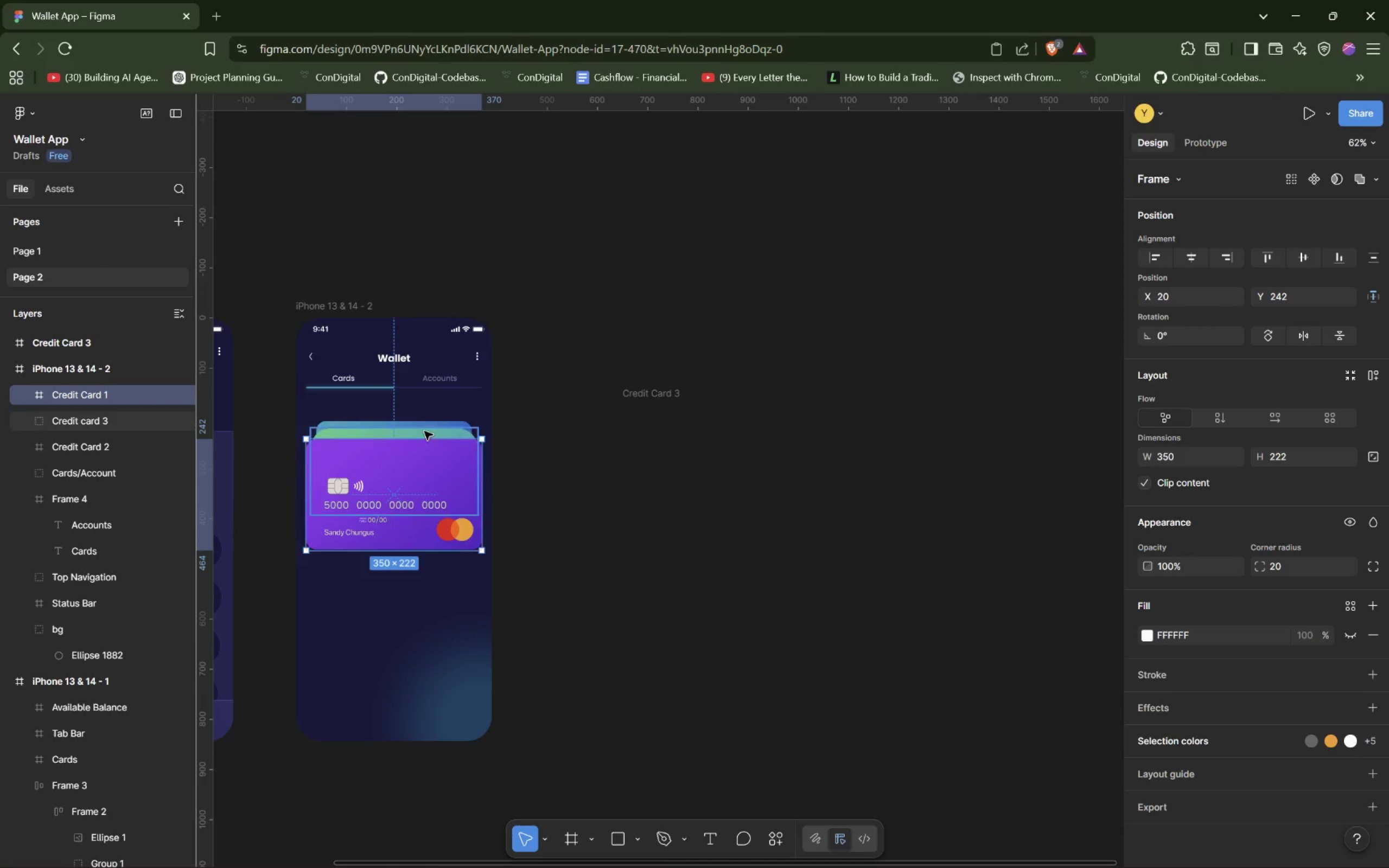 
key(Alt+AltLeft)
 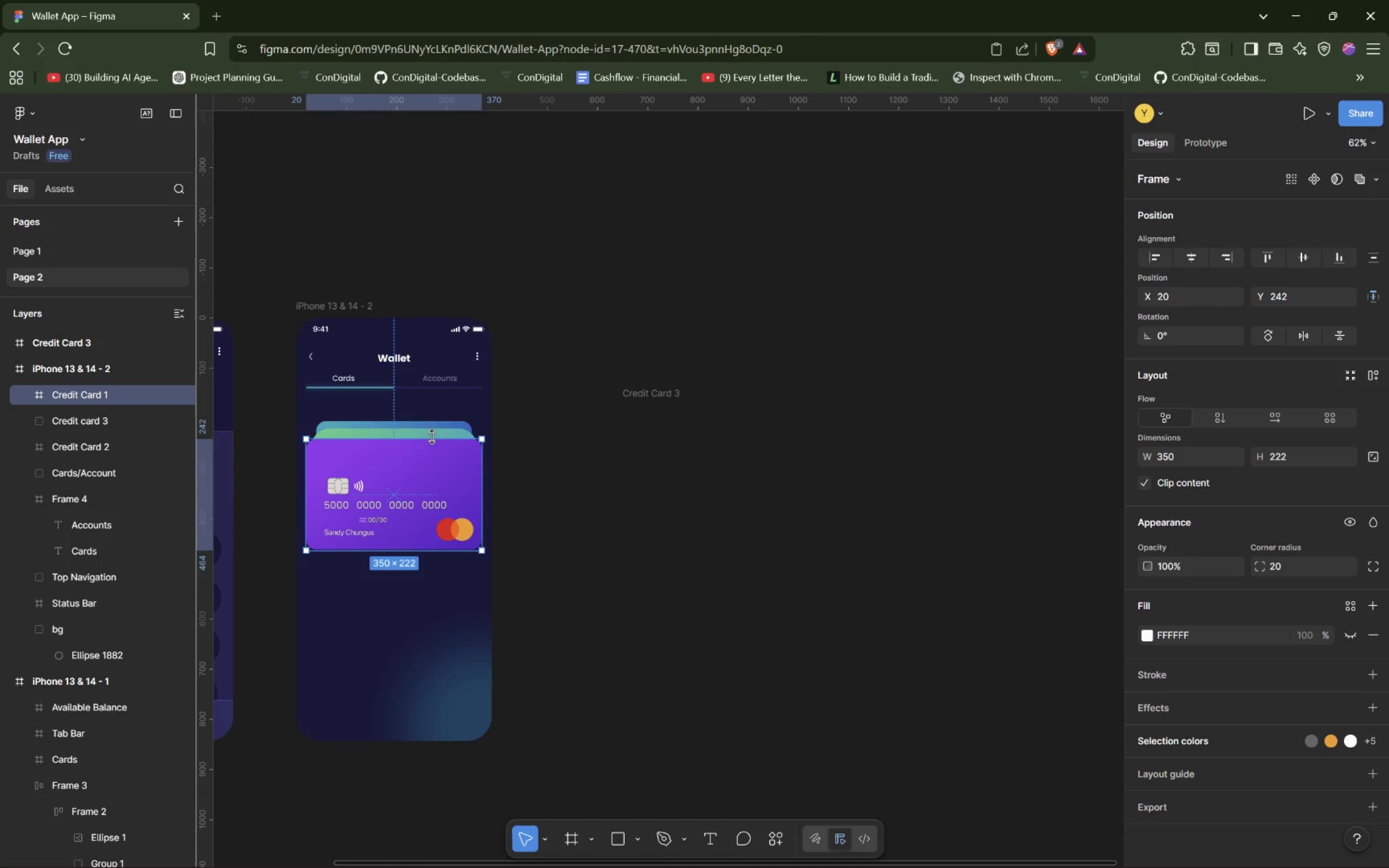 
left_click([434, 437])
 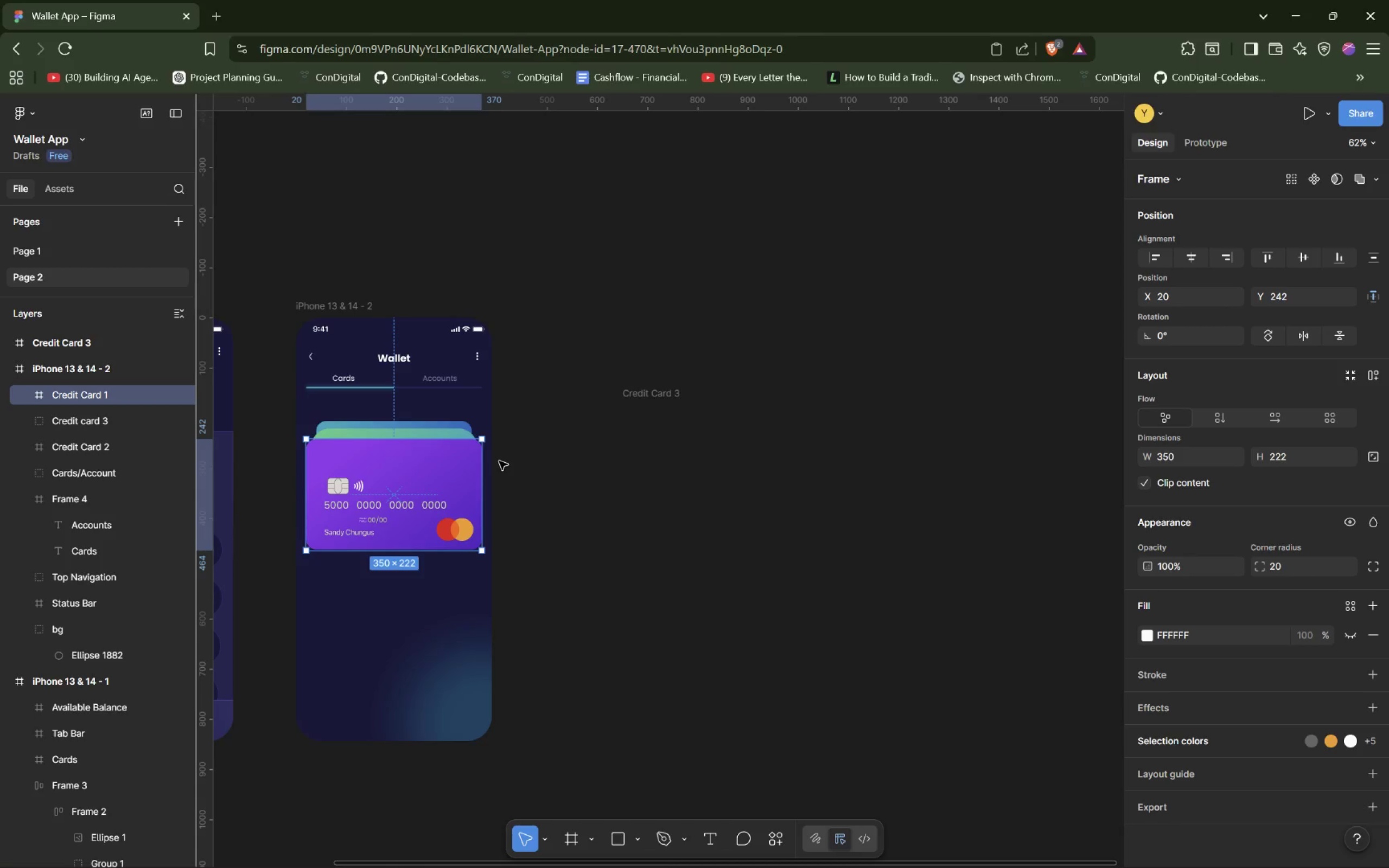 
left_click([399, 642])
 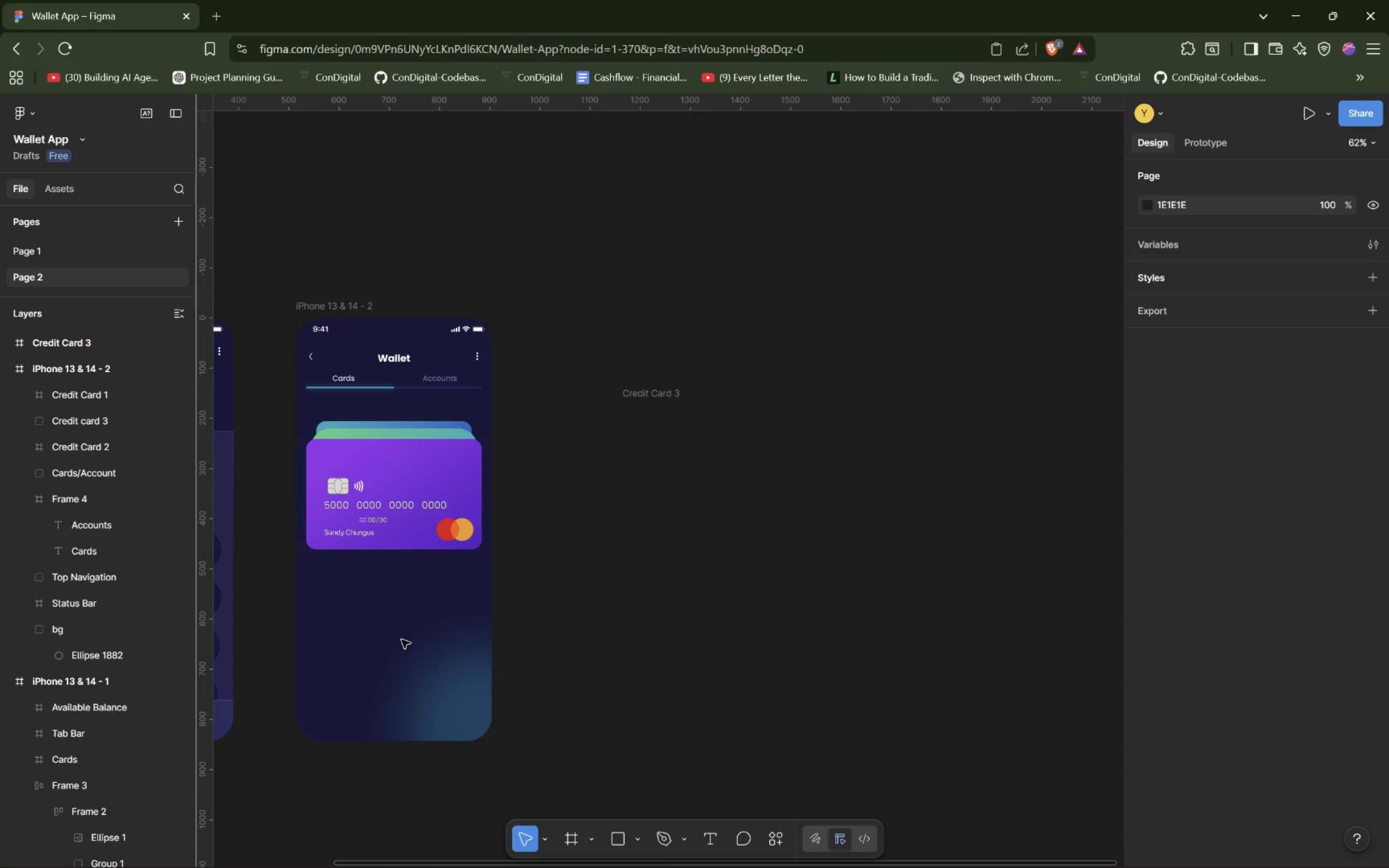 
wait(20.42)
 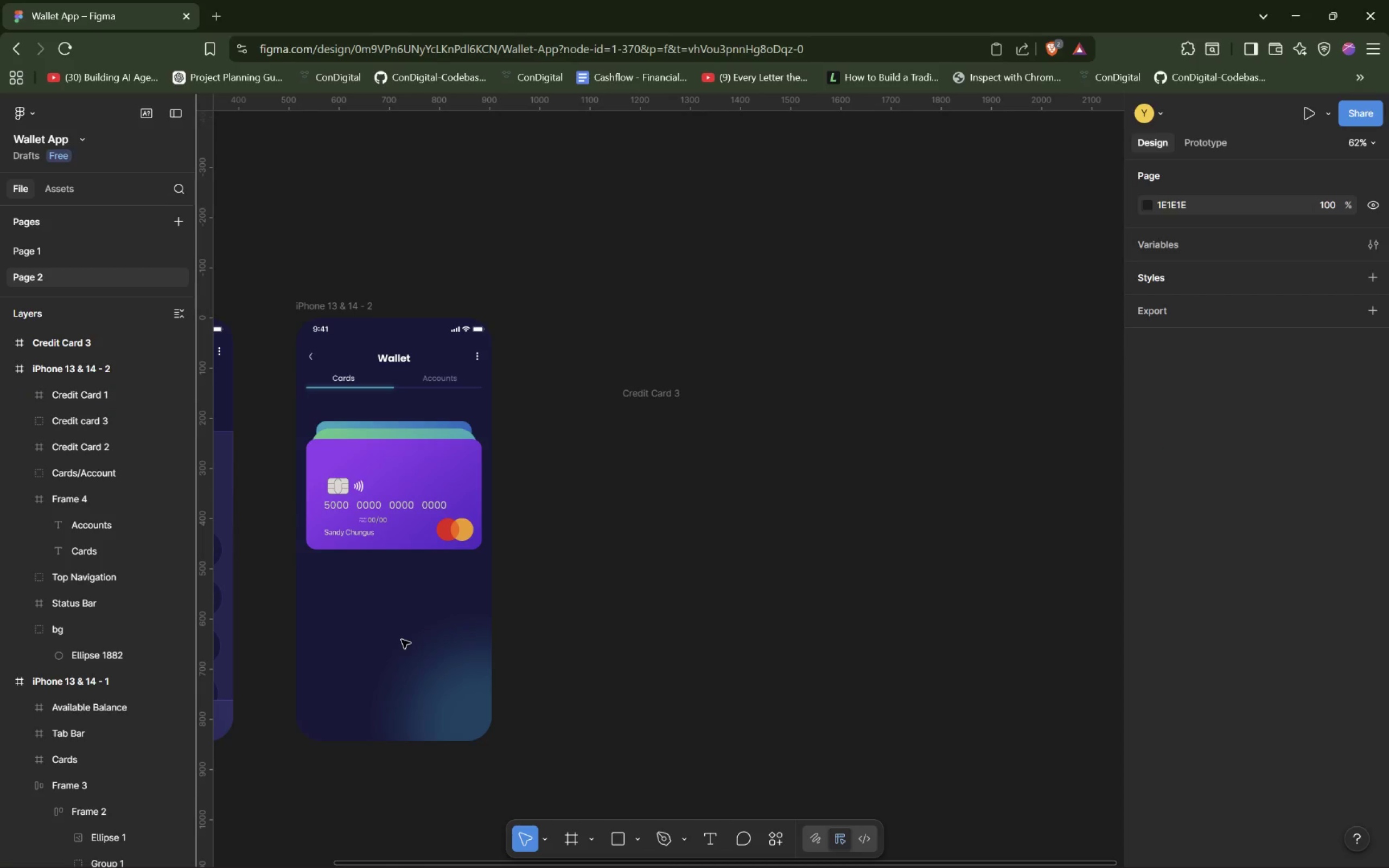 
left_click([117, 395])
 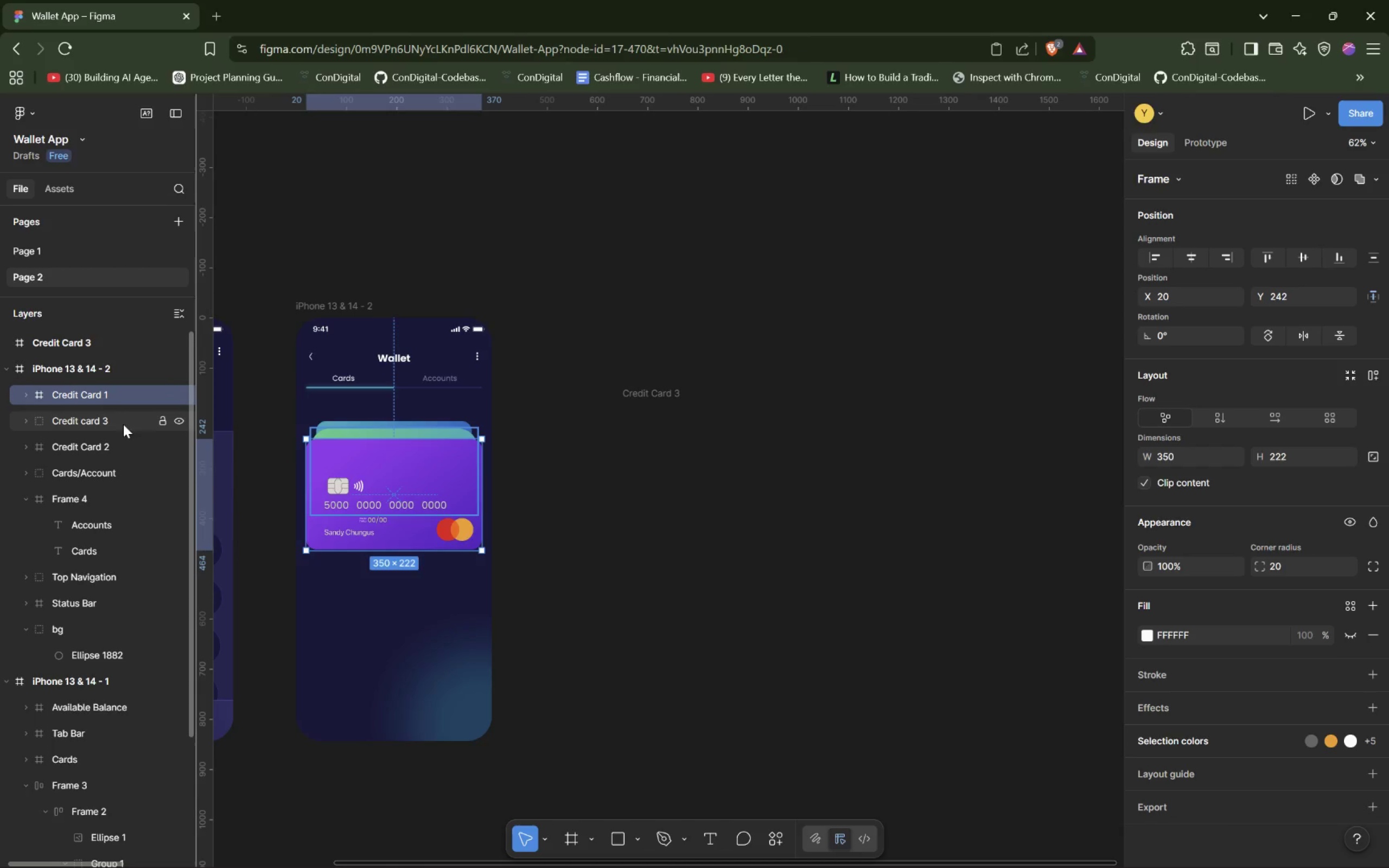 
hold_key(key=ControlLeft, duration=1.52)
left_click([108, 422])
 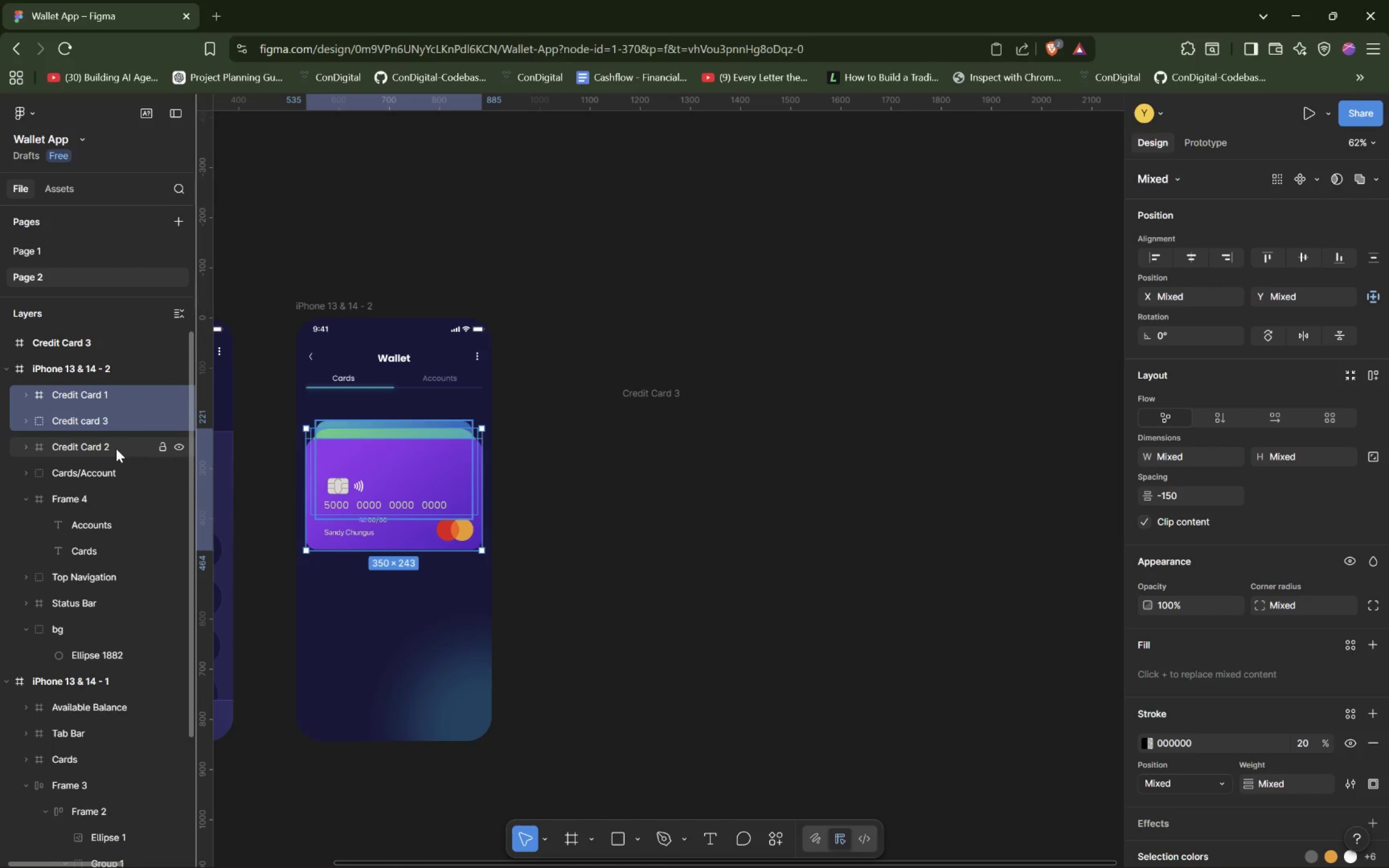 
hold_key(key=ControlLeft, duration=0.43)
 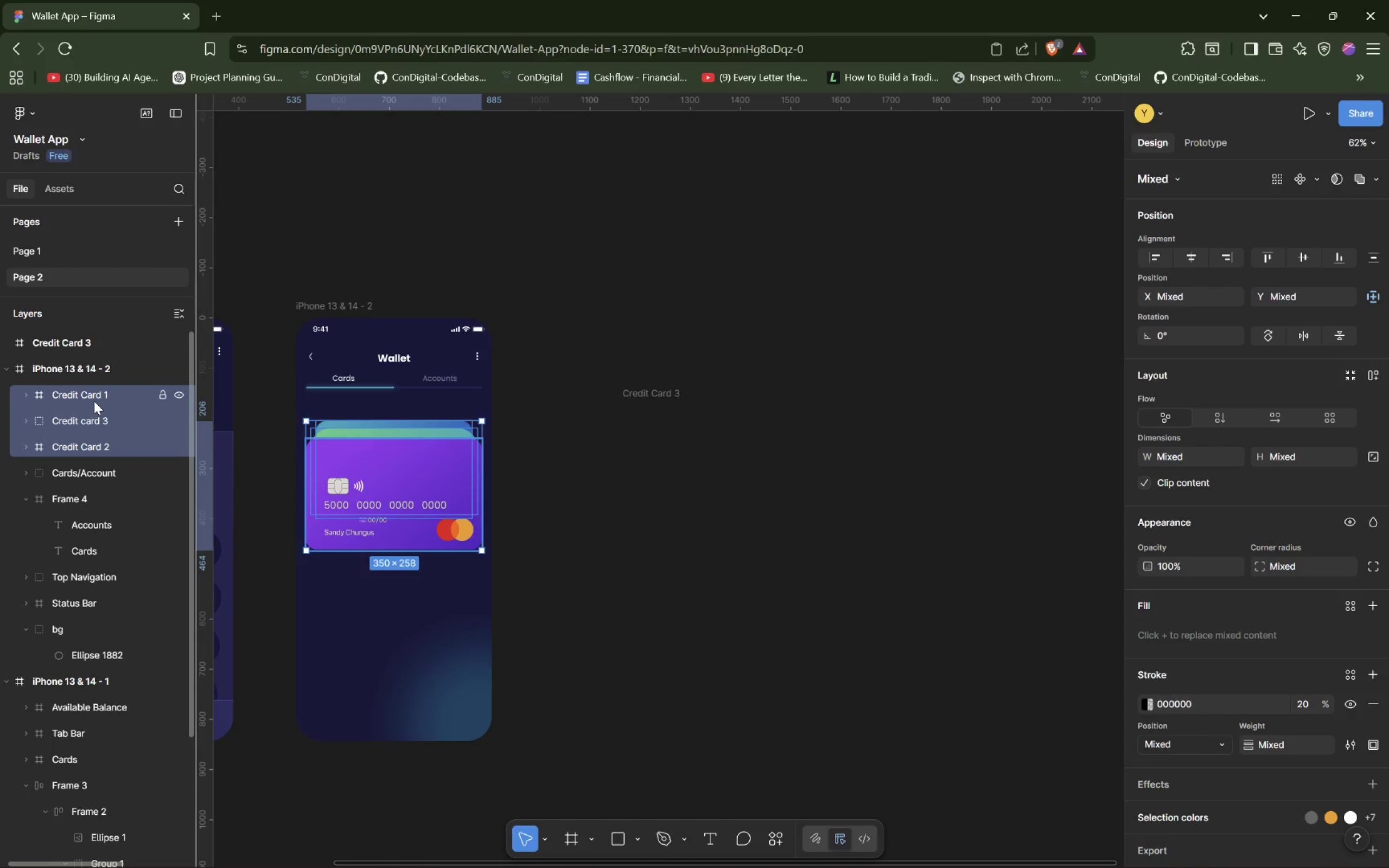 
right_click([94, 400])
 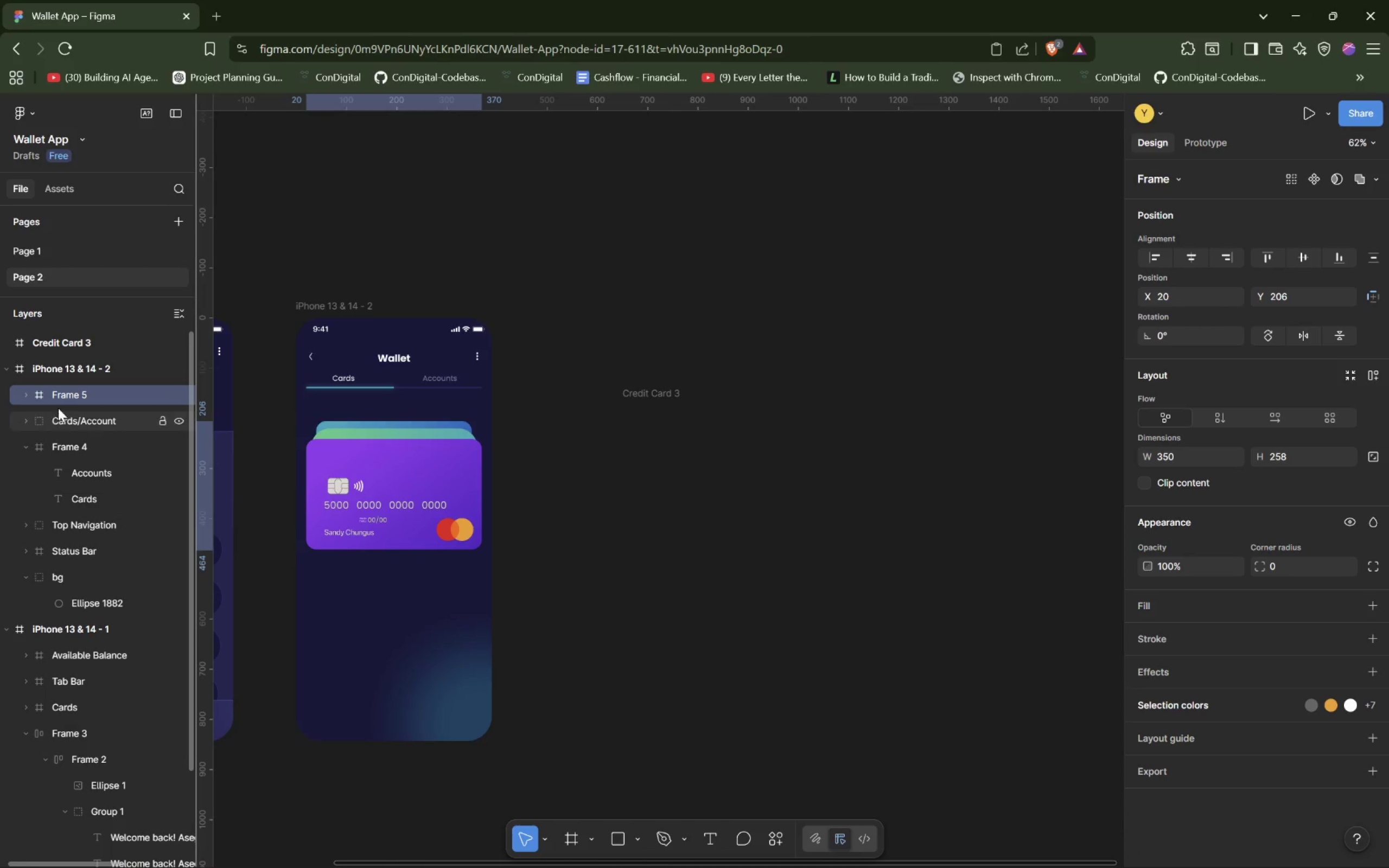 
double_click([74, 396])
 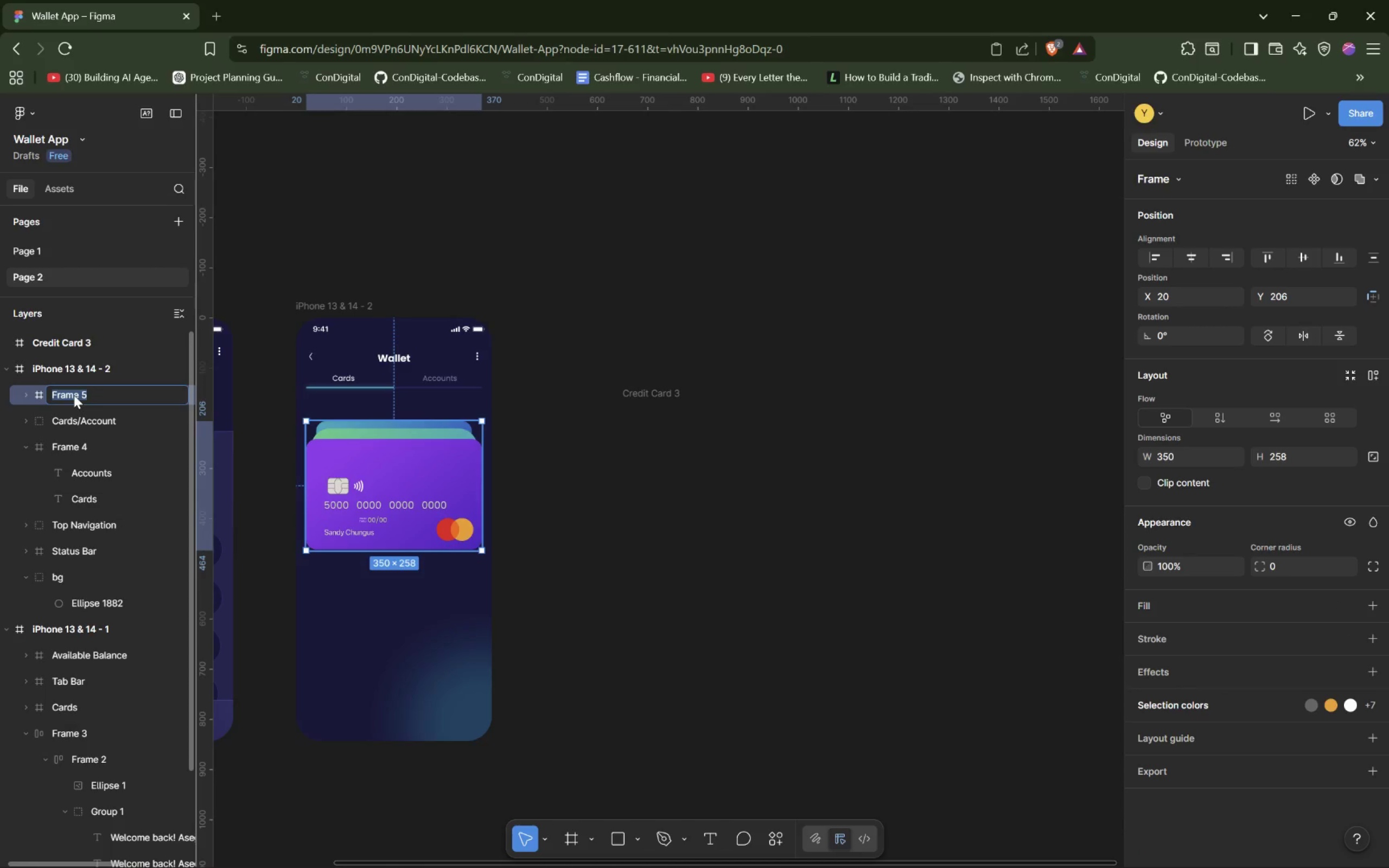 
type(My Cards')
key(Backspace)
 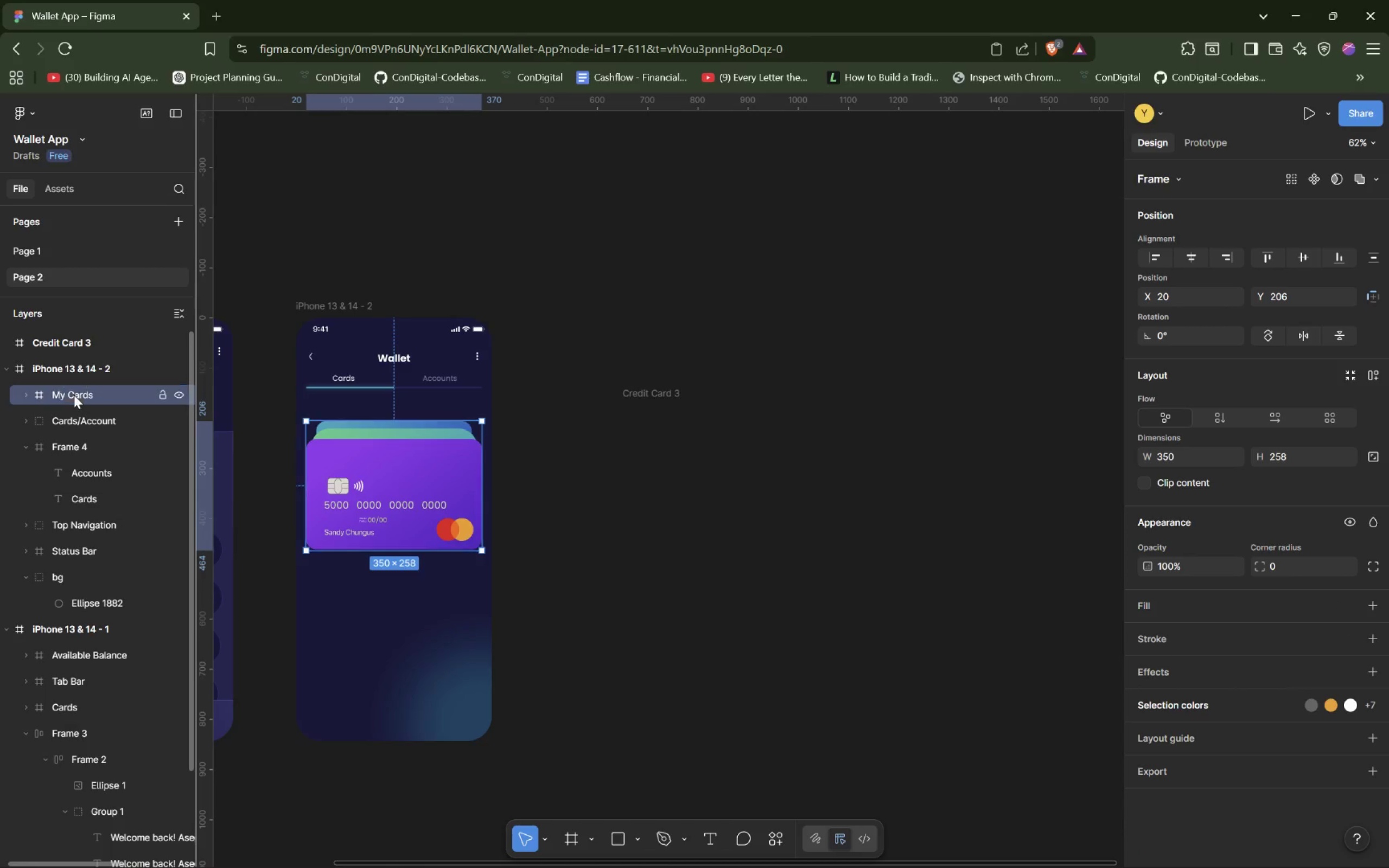 
key(Enter)
 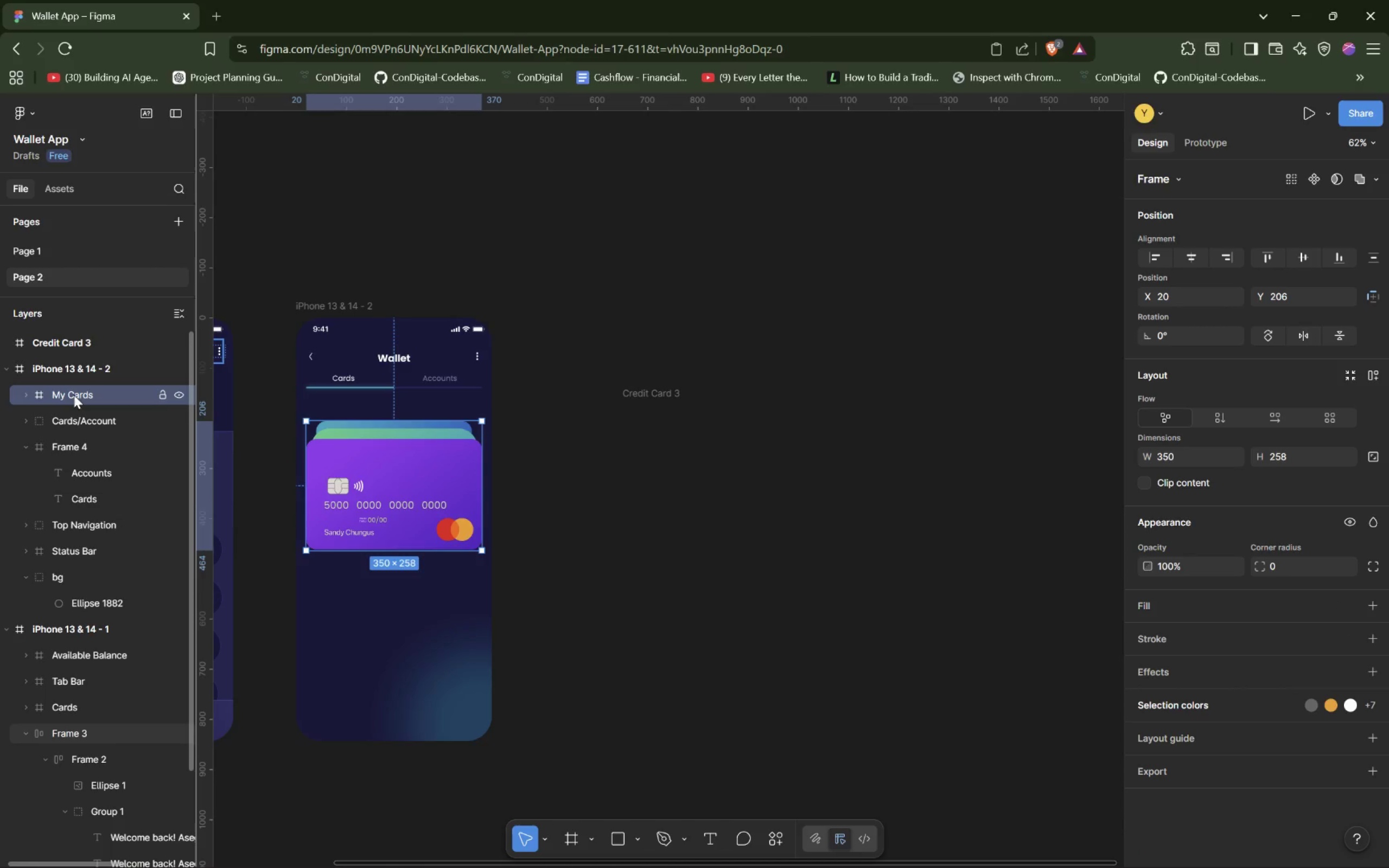 
wait(8.9)
 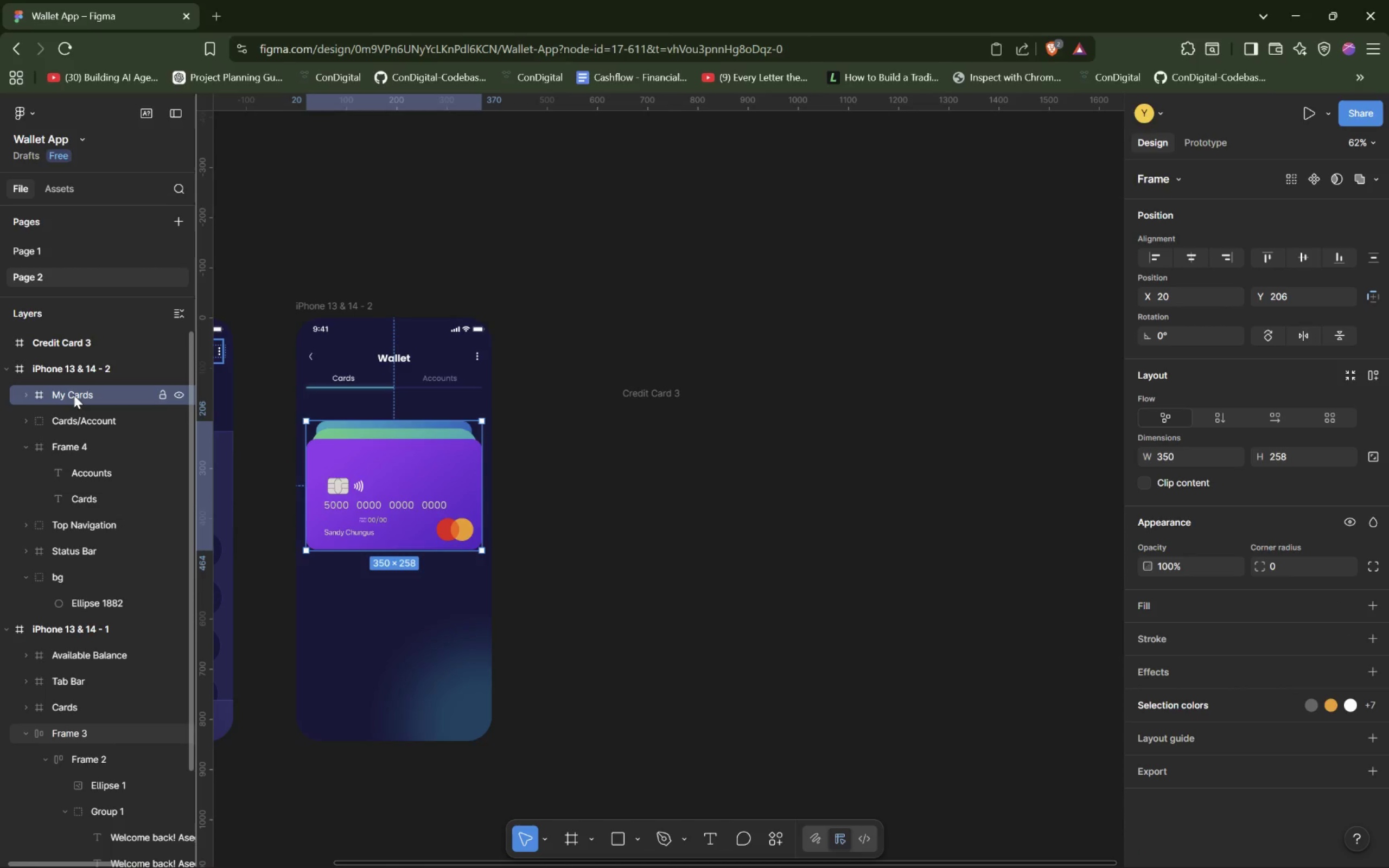 
scroll: coordinate [578, 459], scroll_direction: up, amount: 3.0
 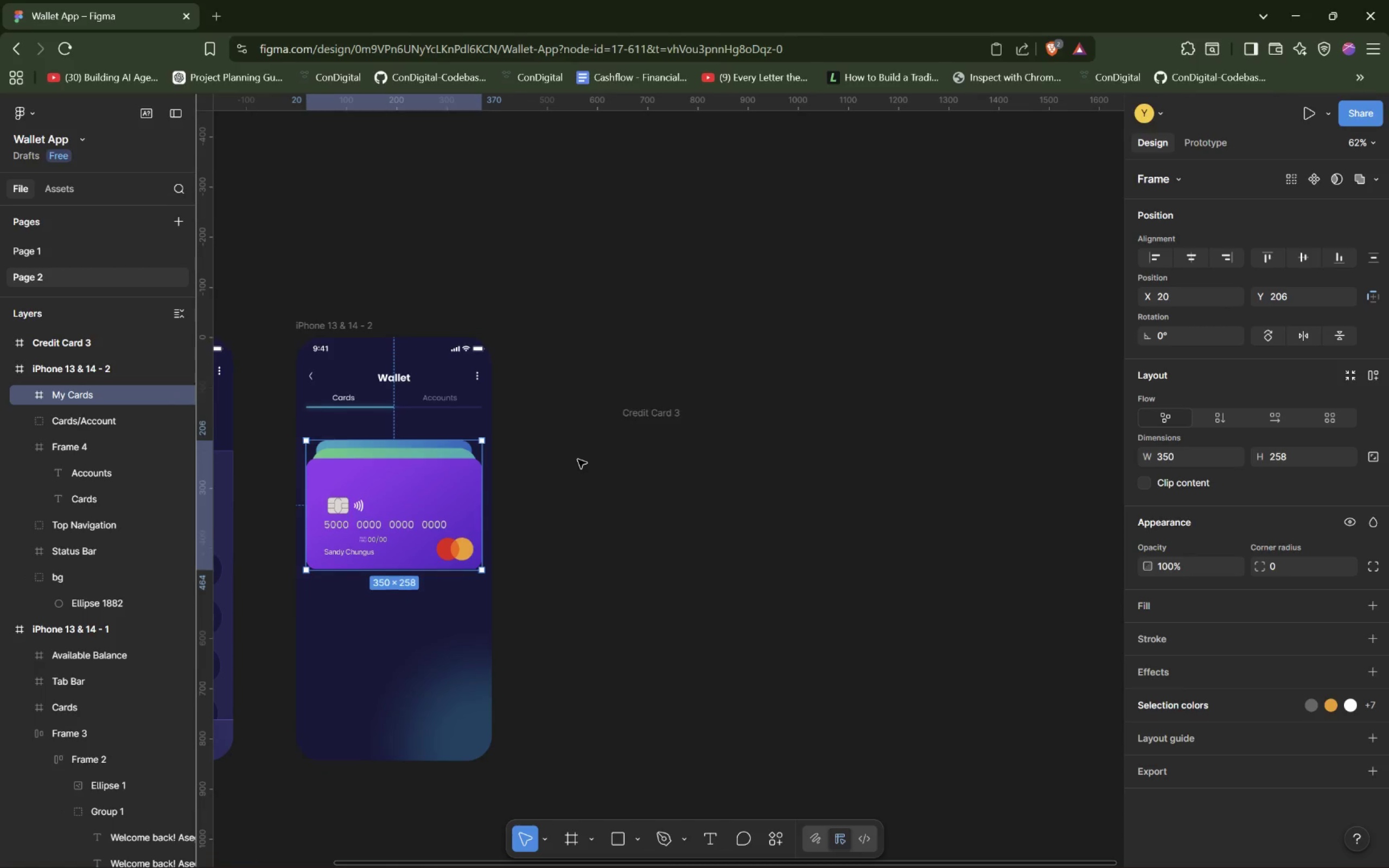 
scroll: coordinate [578, 459], scroll_direction: down, amount: 1.0
 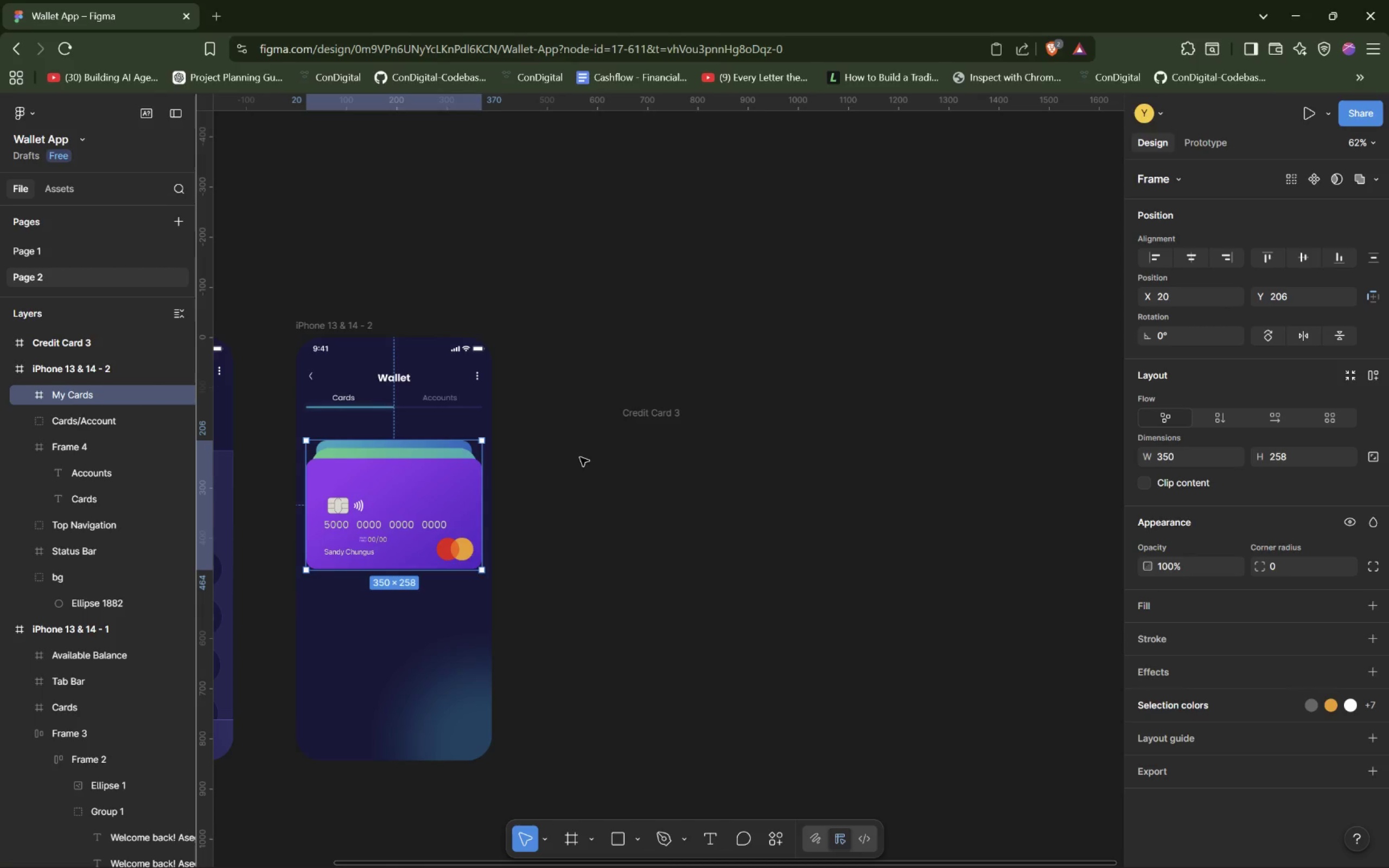 
wait(12.03)
 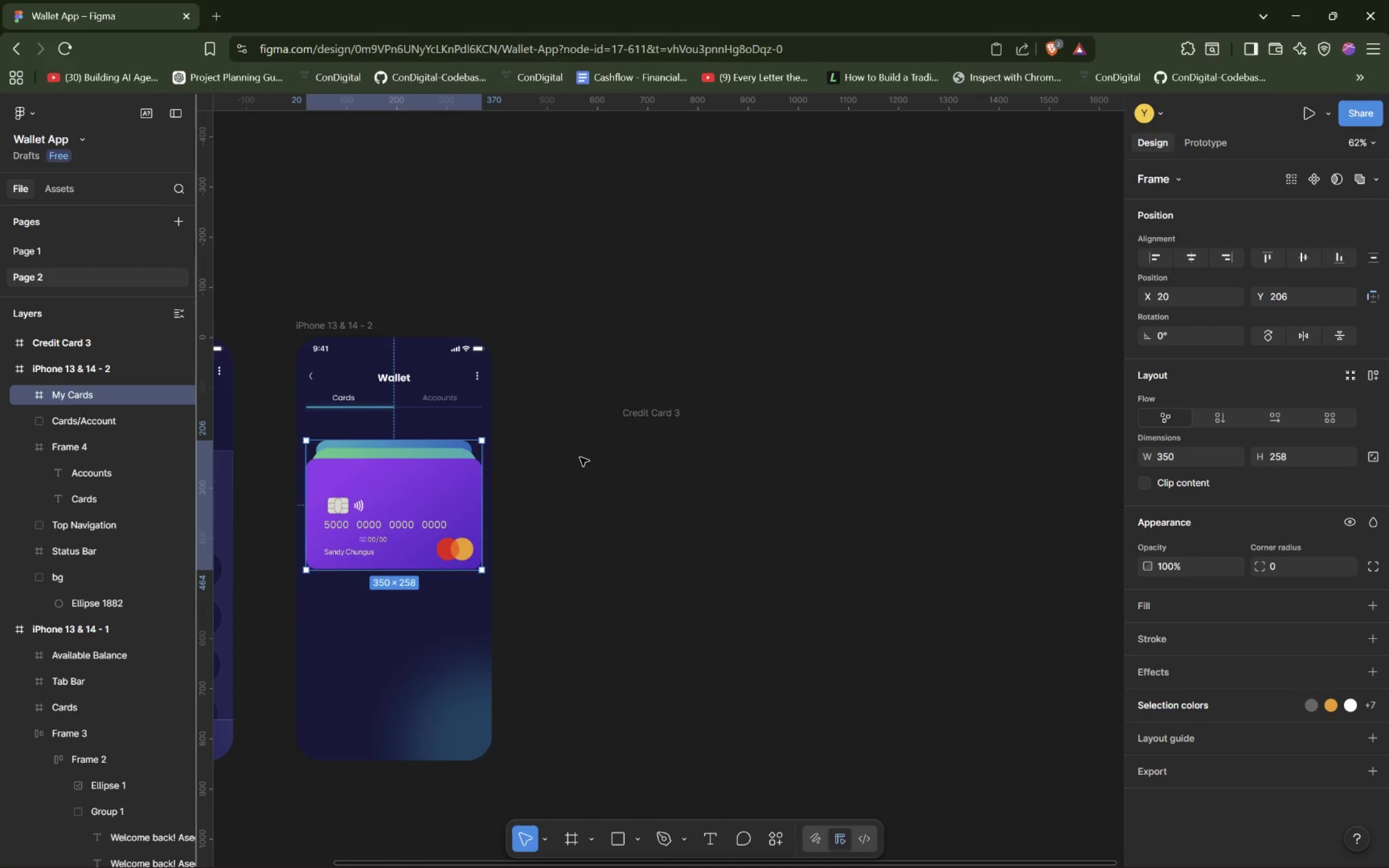 
hold_key(key=AltLeft, duration=0.48)
 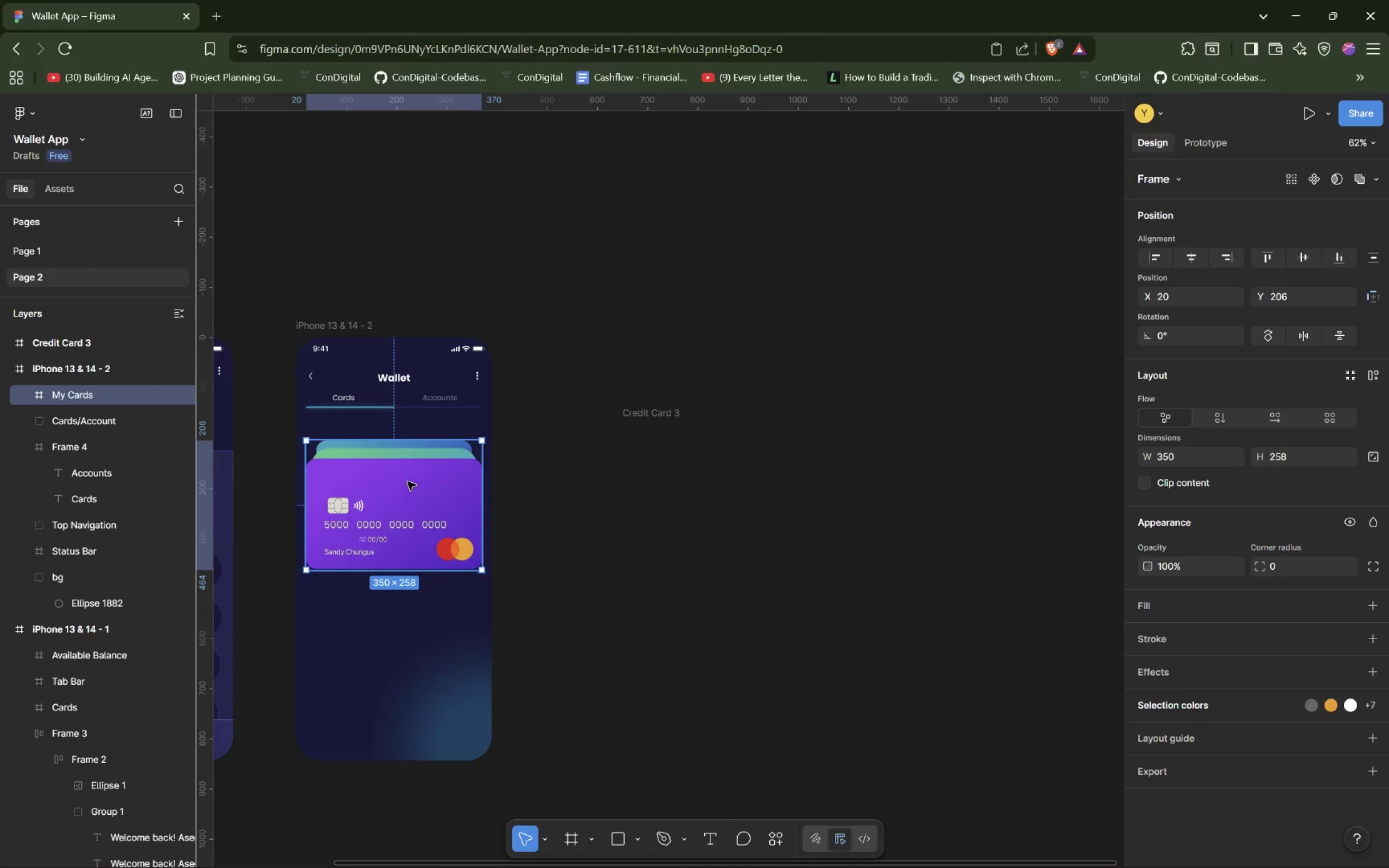 
left_click([407, 482])
 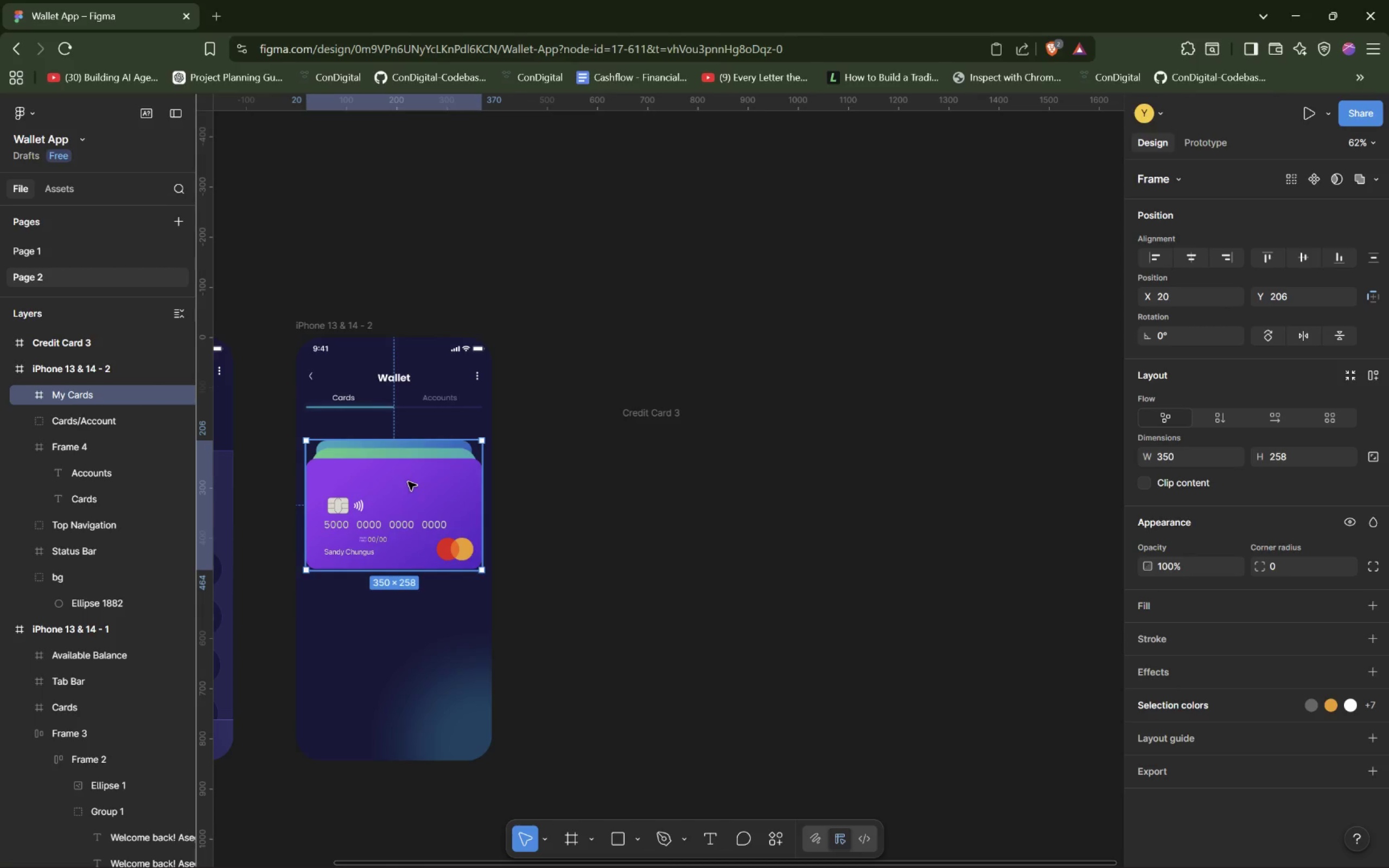 
hold_key(key=AltLeft, duration=1.53)
 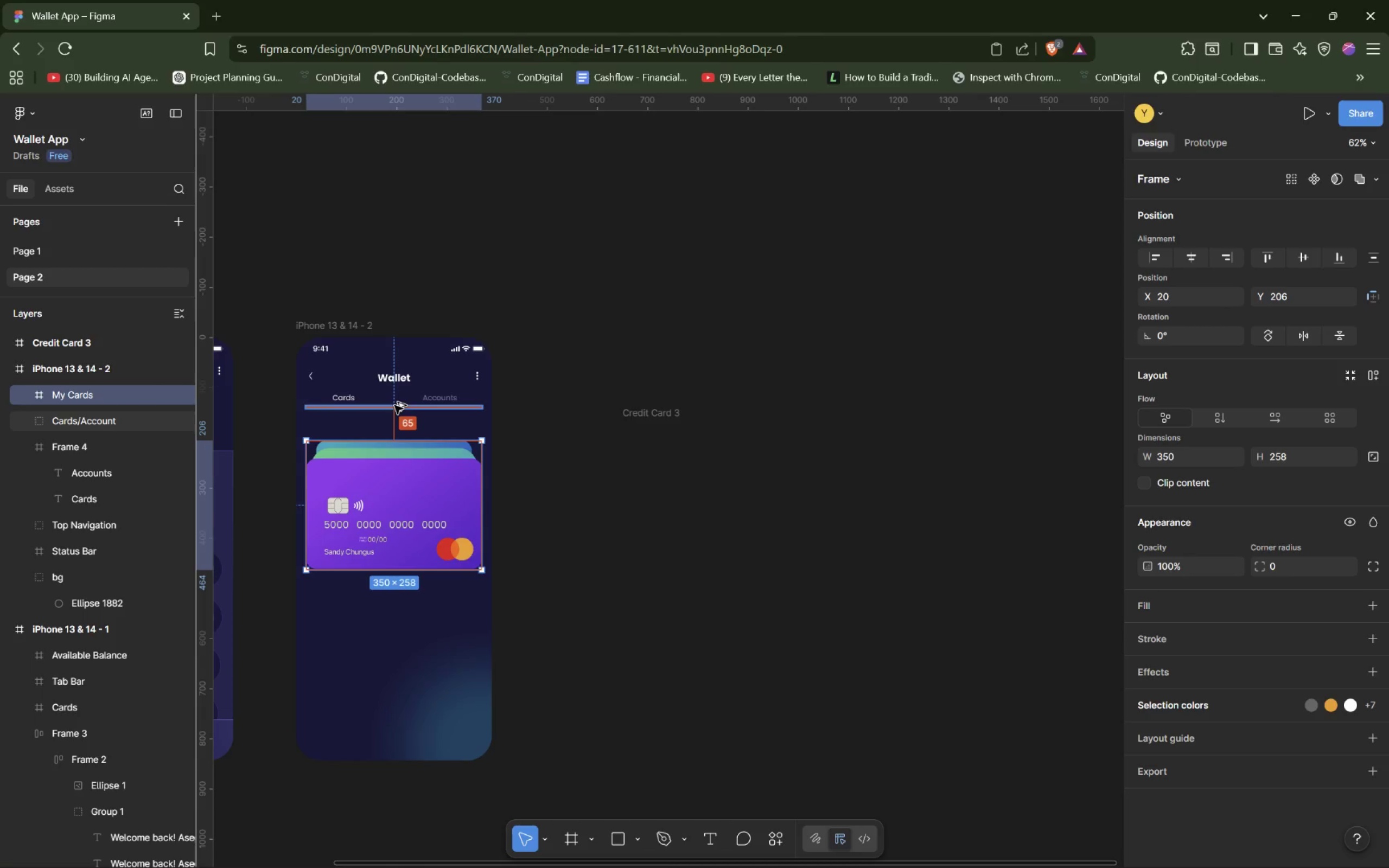 
hold_key(key=AltLeft, duration=1.52)
 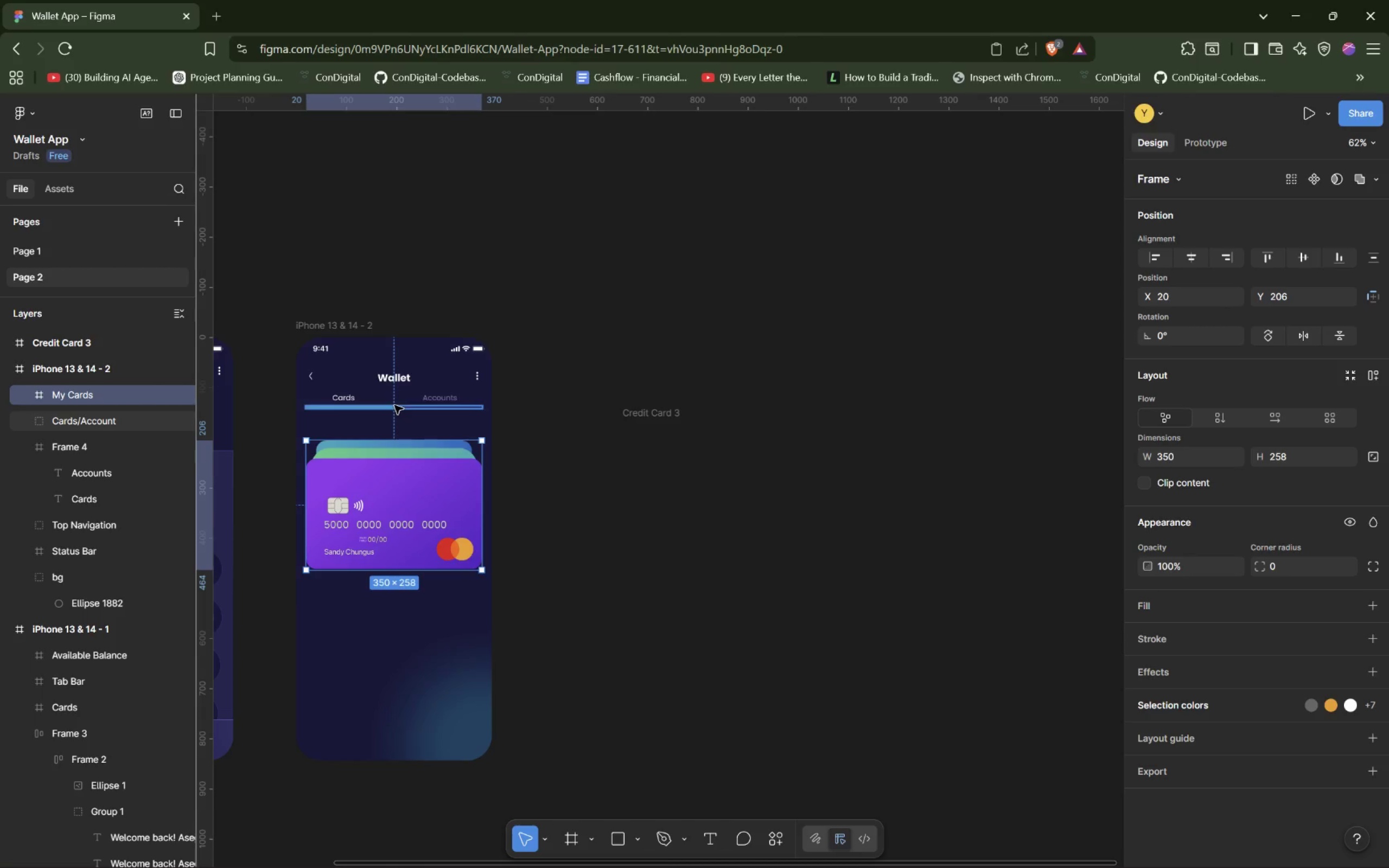 
key(Alt+AltLeft)
 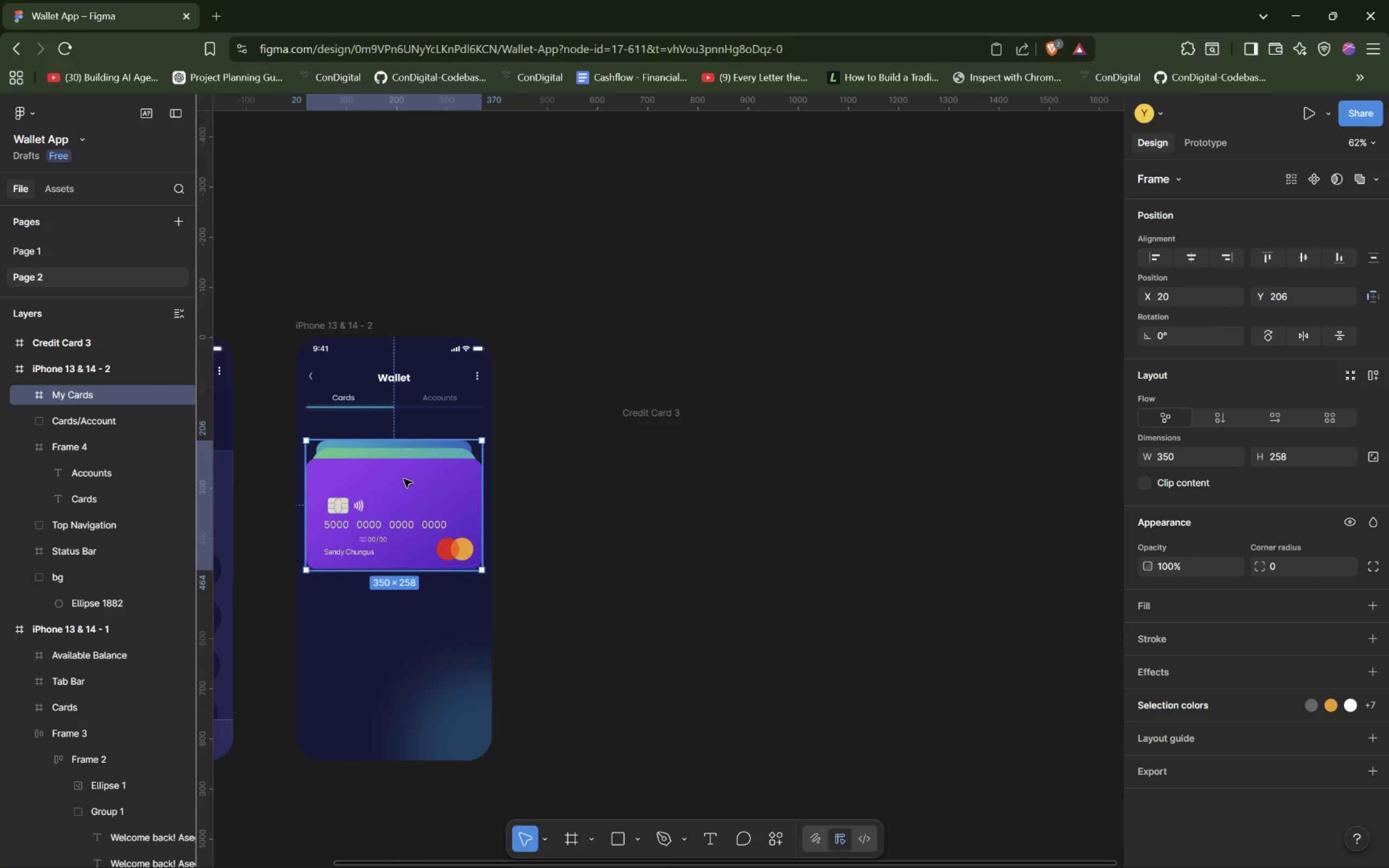 
left_click_drag(start_coordinate=[404, 479], to_coordinate=[403, 465])
 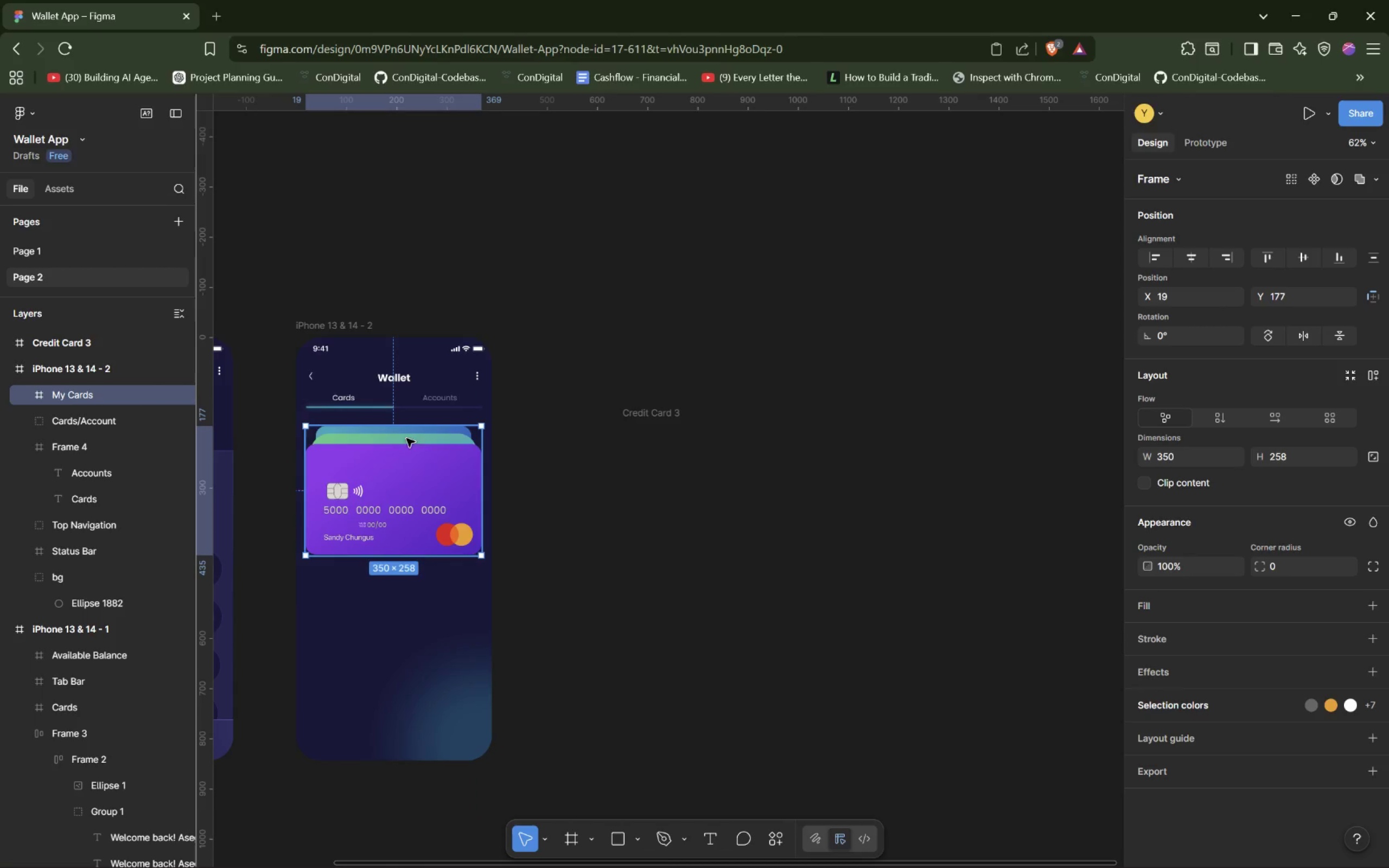 
hold_key(key=AltLeft, duration=1.52)
 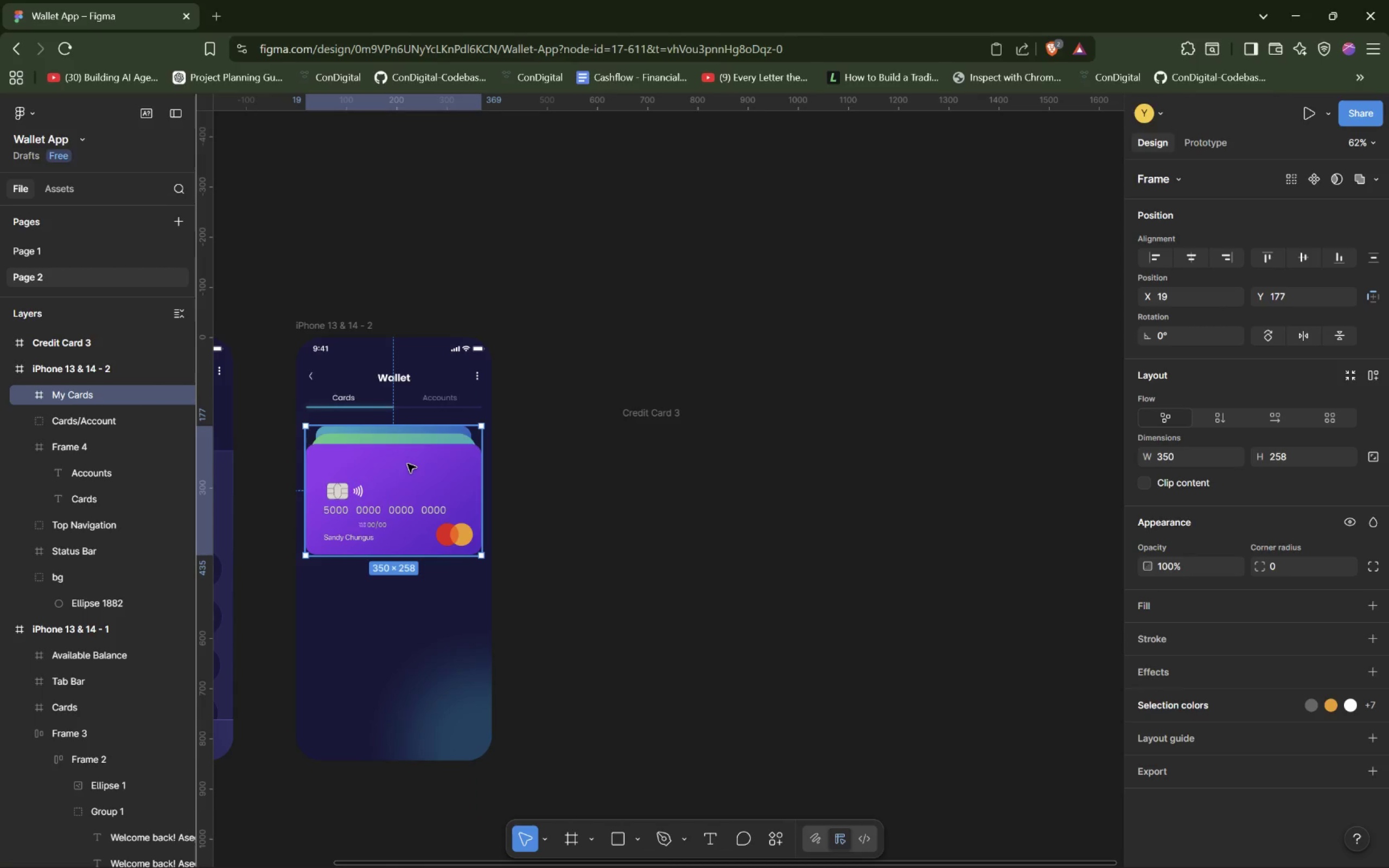 
left_click_drag(start_coordinate=[407, 464], to_coordinate=[409, 457])
 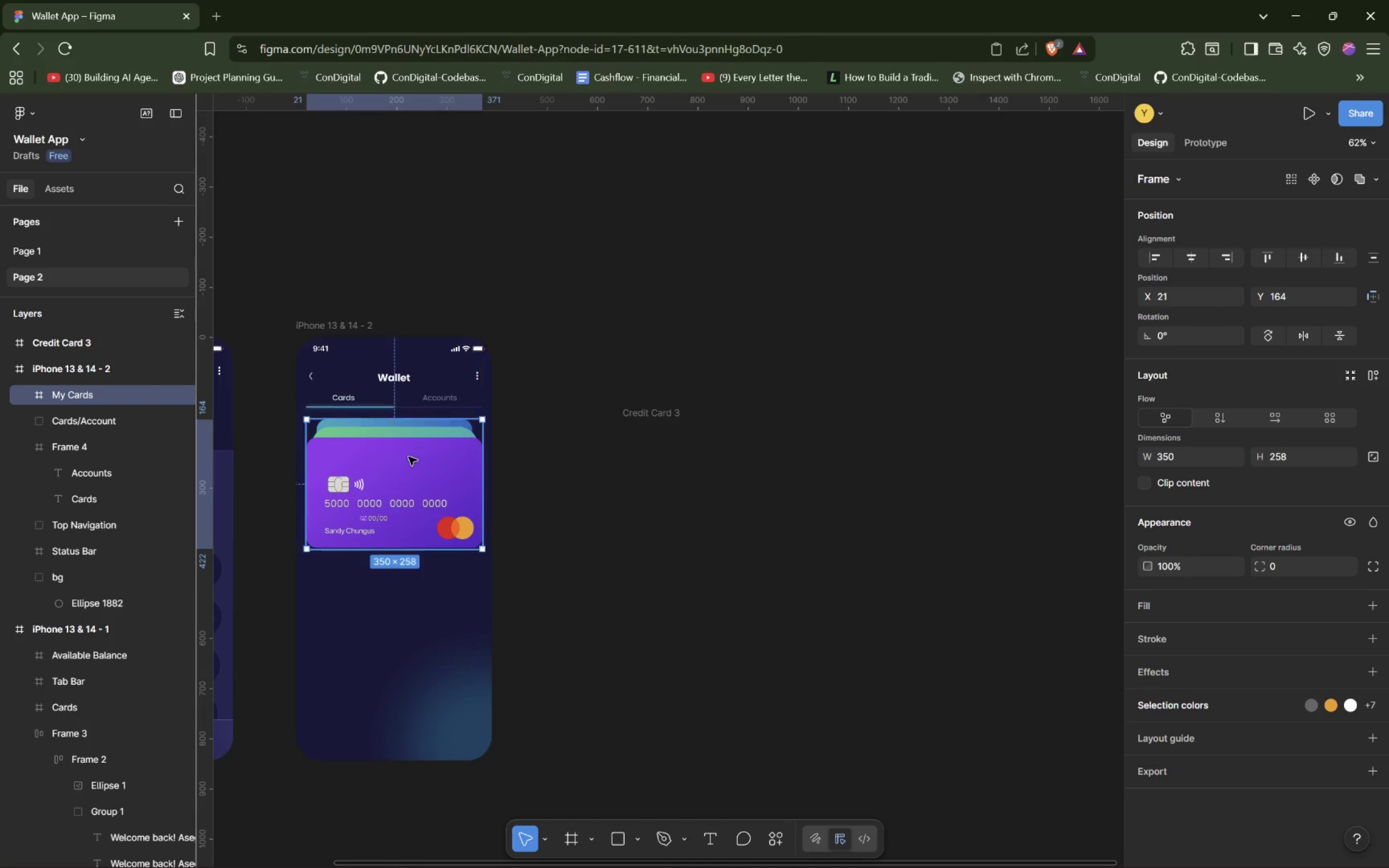 
hold_key(key=AltLeft, duration=1.52)
 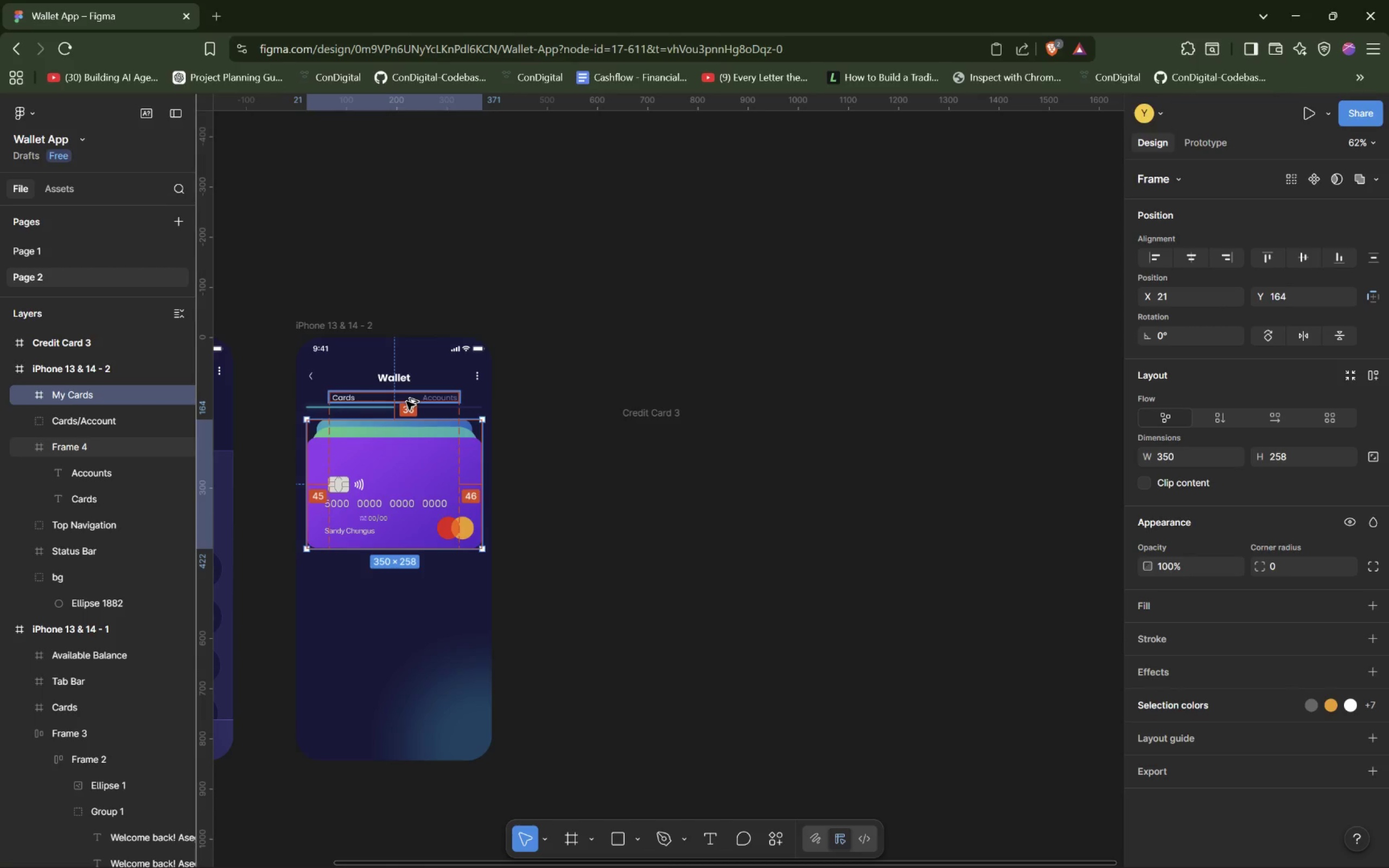 
hold_key(key=AltLeft, duration=1.53)
 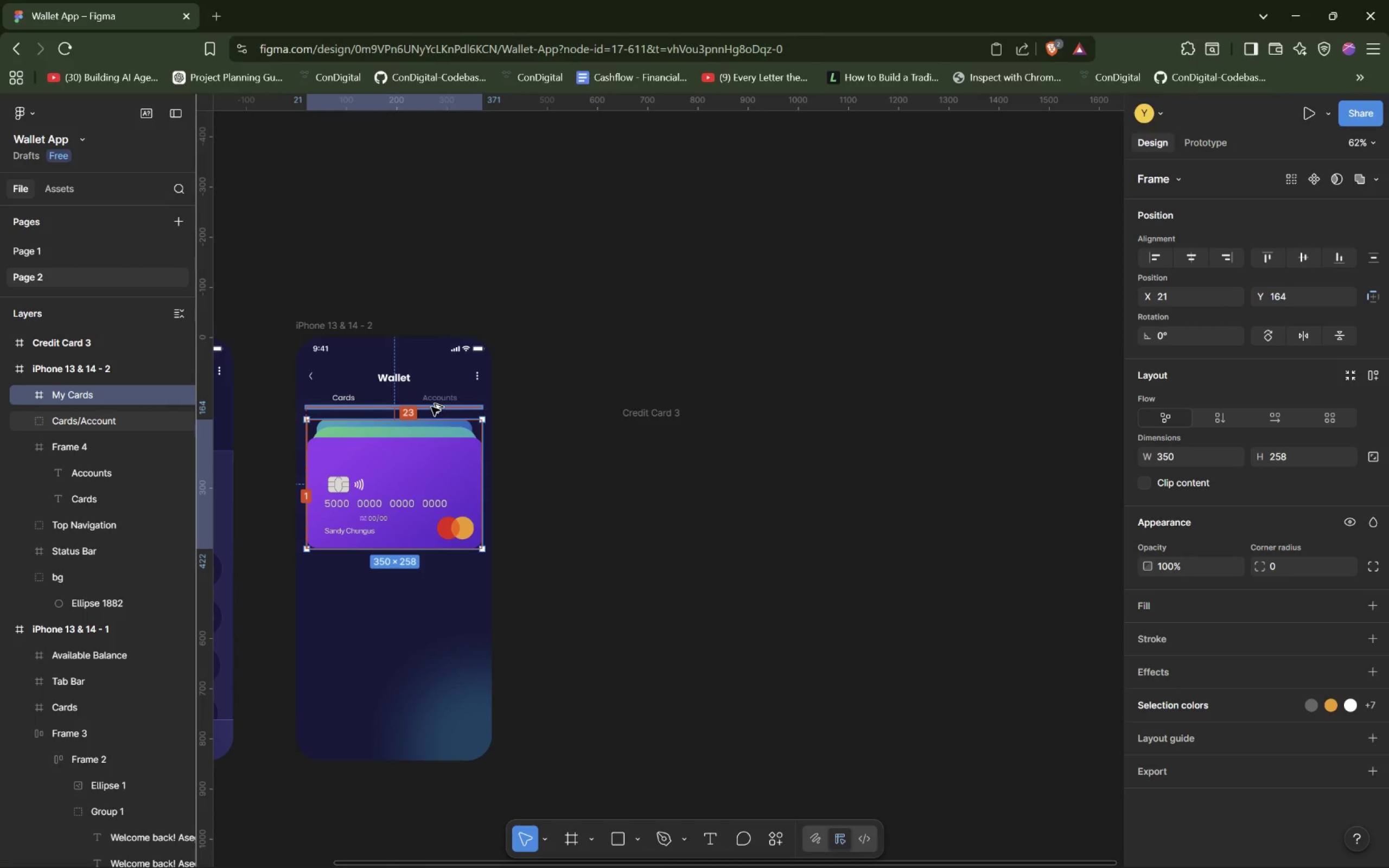 
hold_key(key=AltLeft, duration=1.52)
 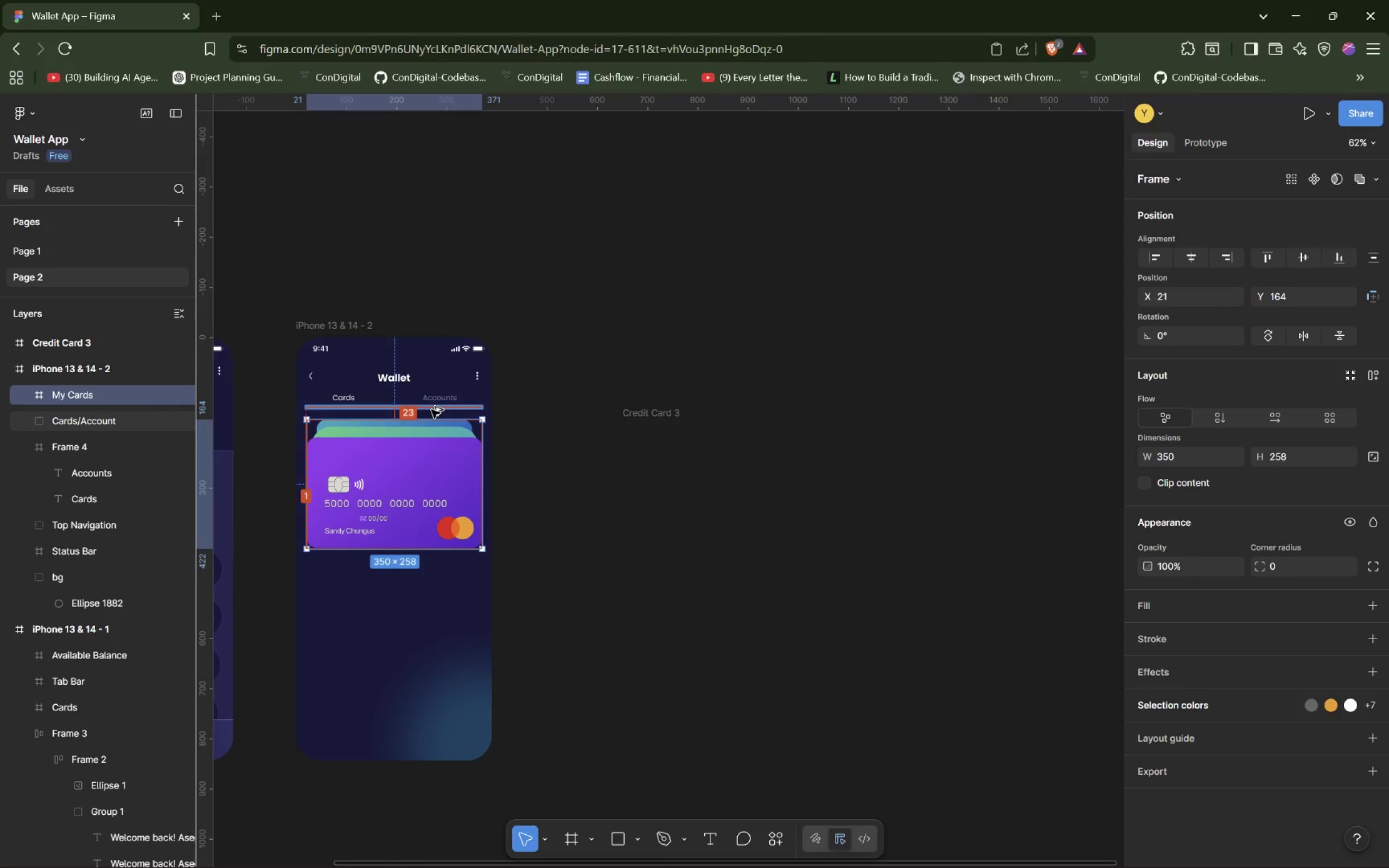 
key(Alt+AltLeft)
 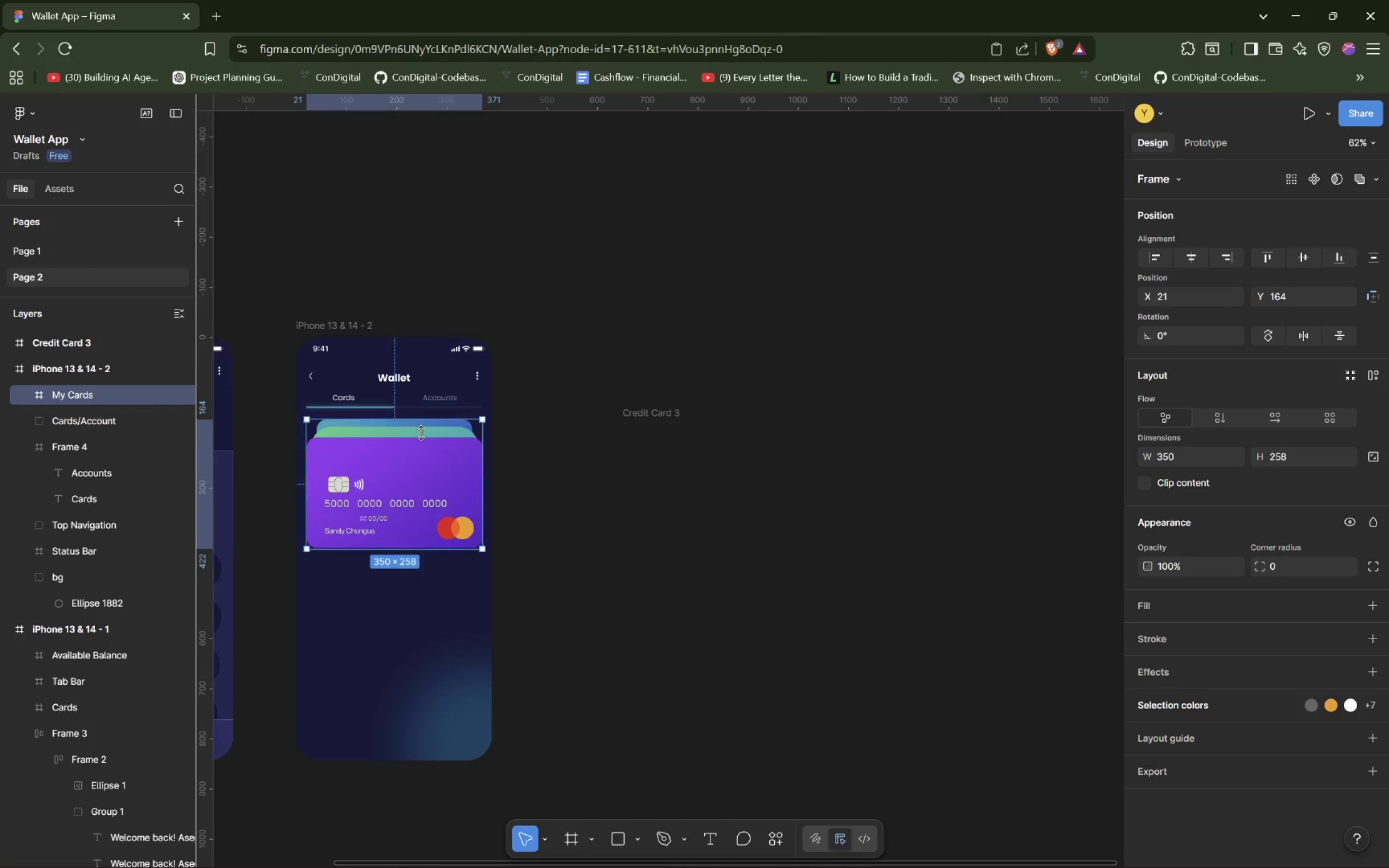 
key(Alt+AltLeft)
 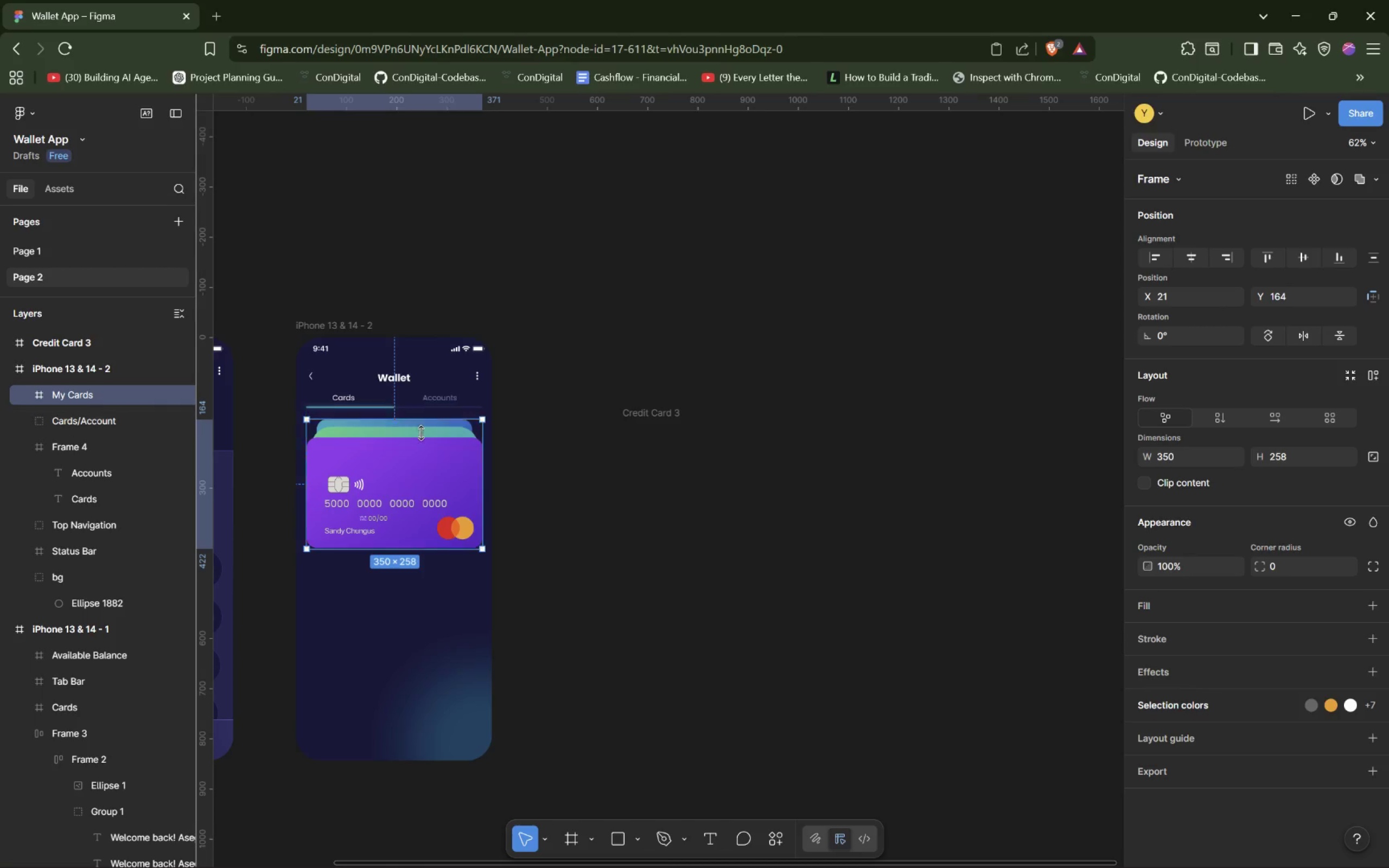 
key(Alt+AltLeft)
 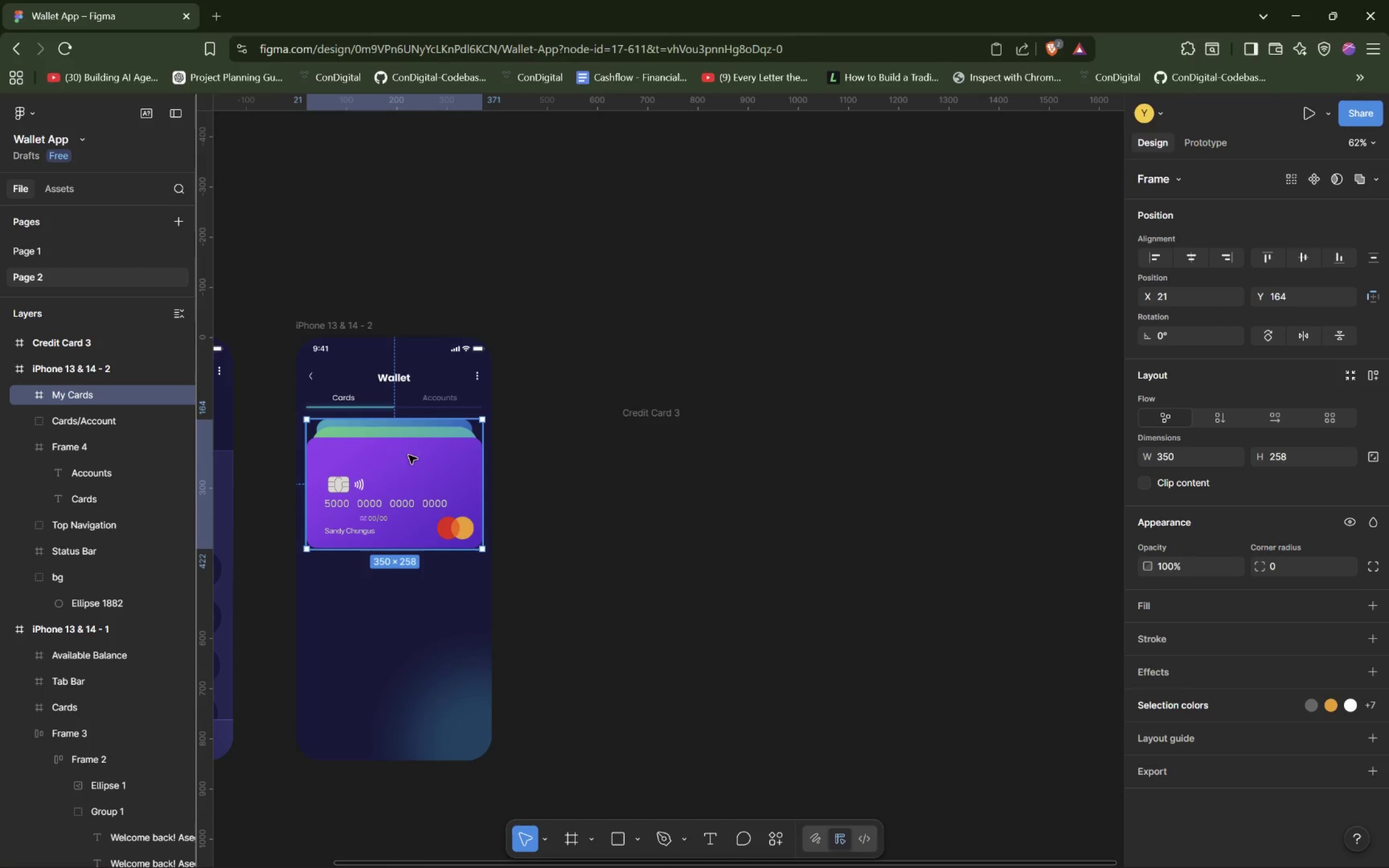 
key(Alt+AltLeft)
 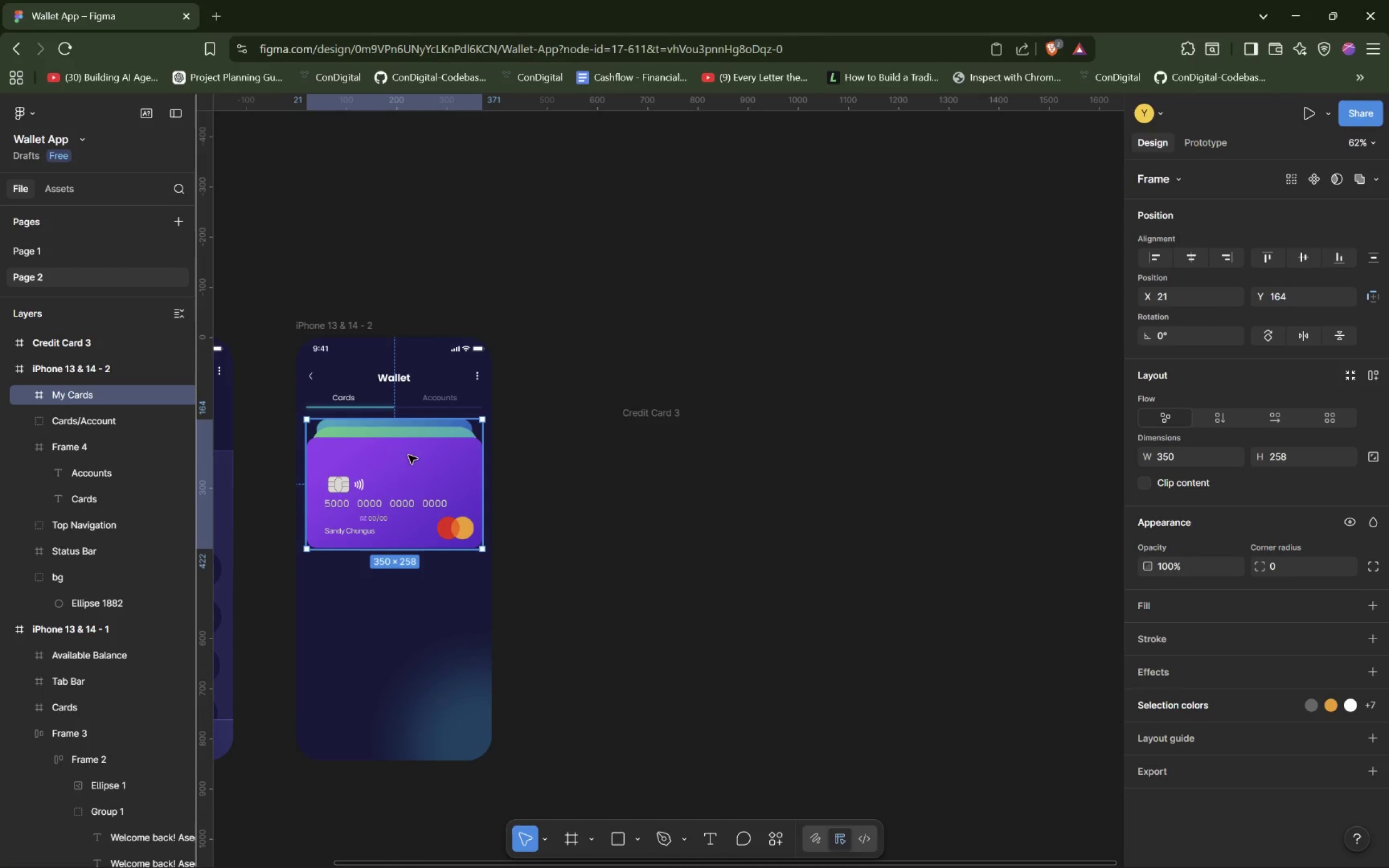 
key(Alt+AltLeft)
 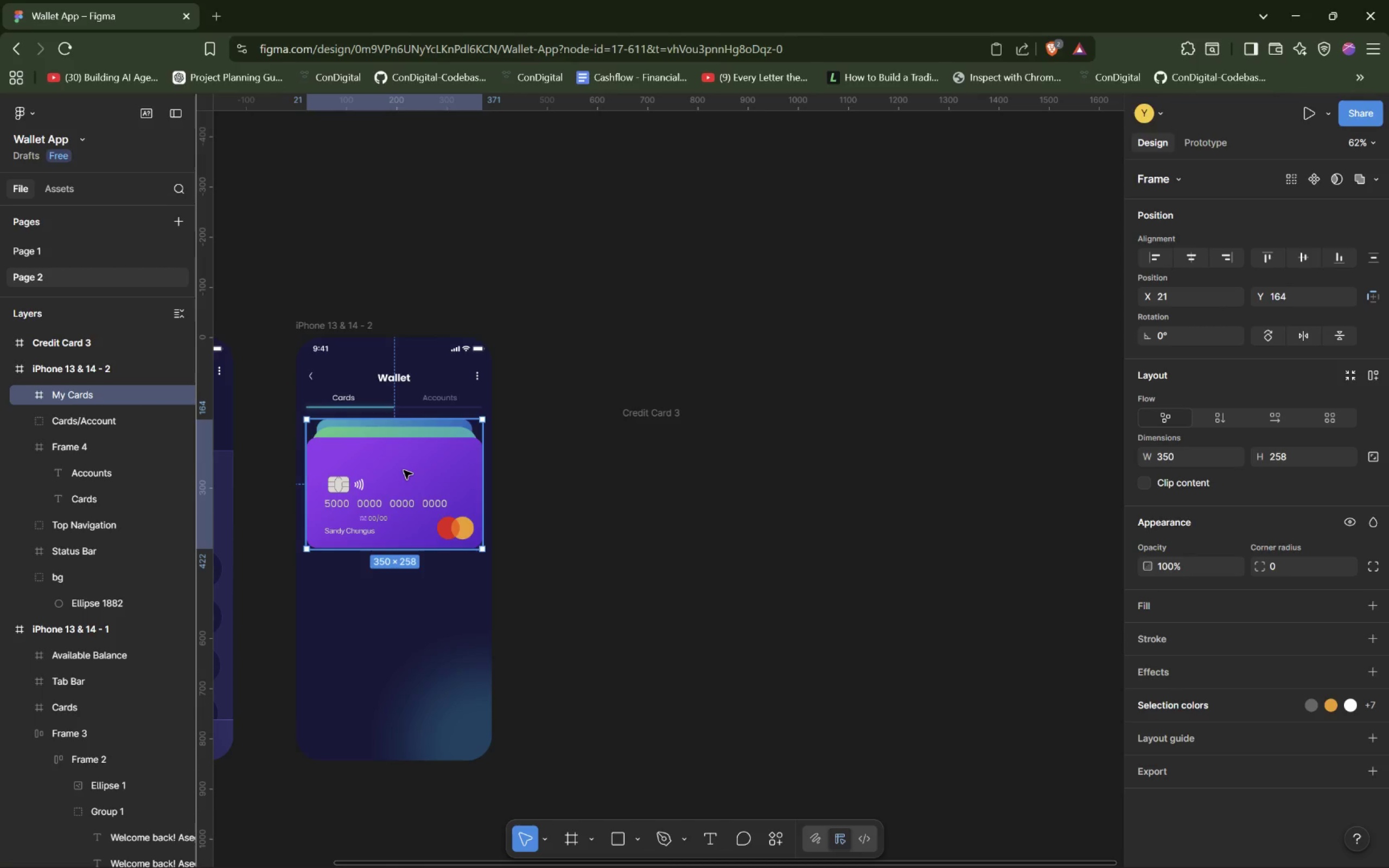 
left_click([404, 470])
 